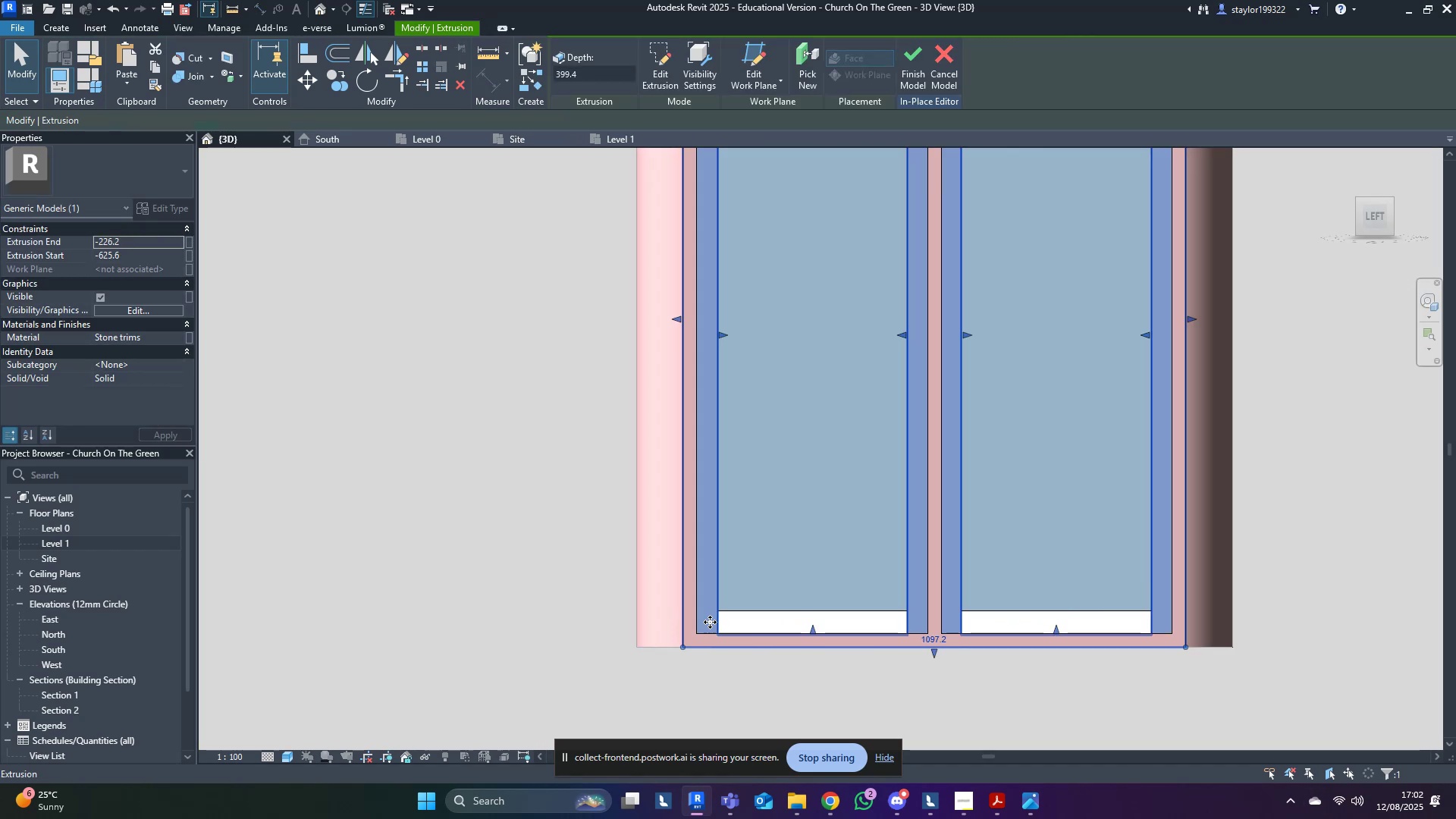 
double_click([709, 622])
 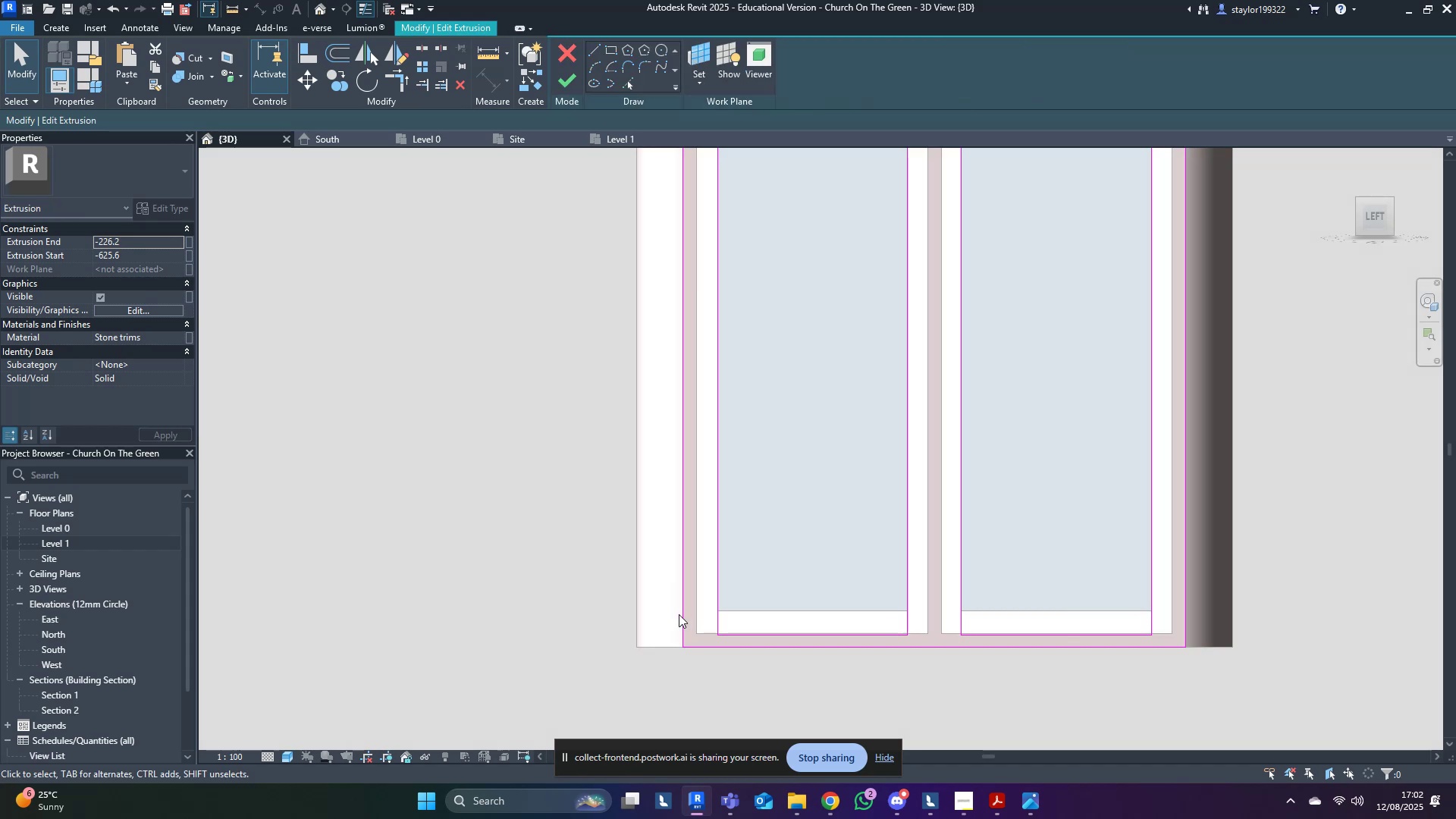 
left_click_drag(start_coordinate=[319, 575], to_coordinate=[1455, 791])
 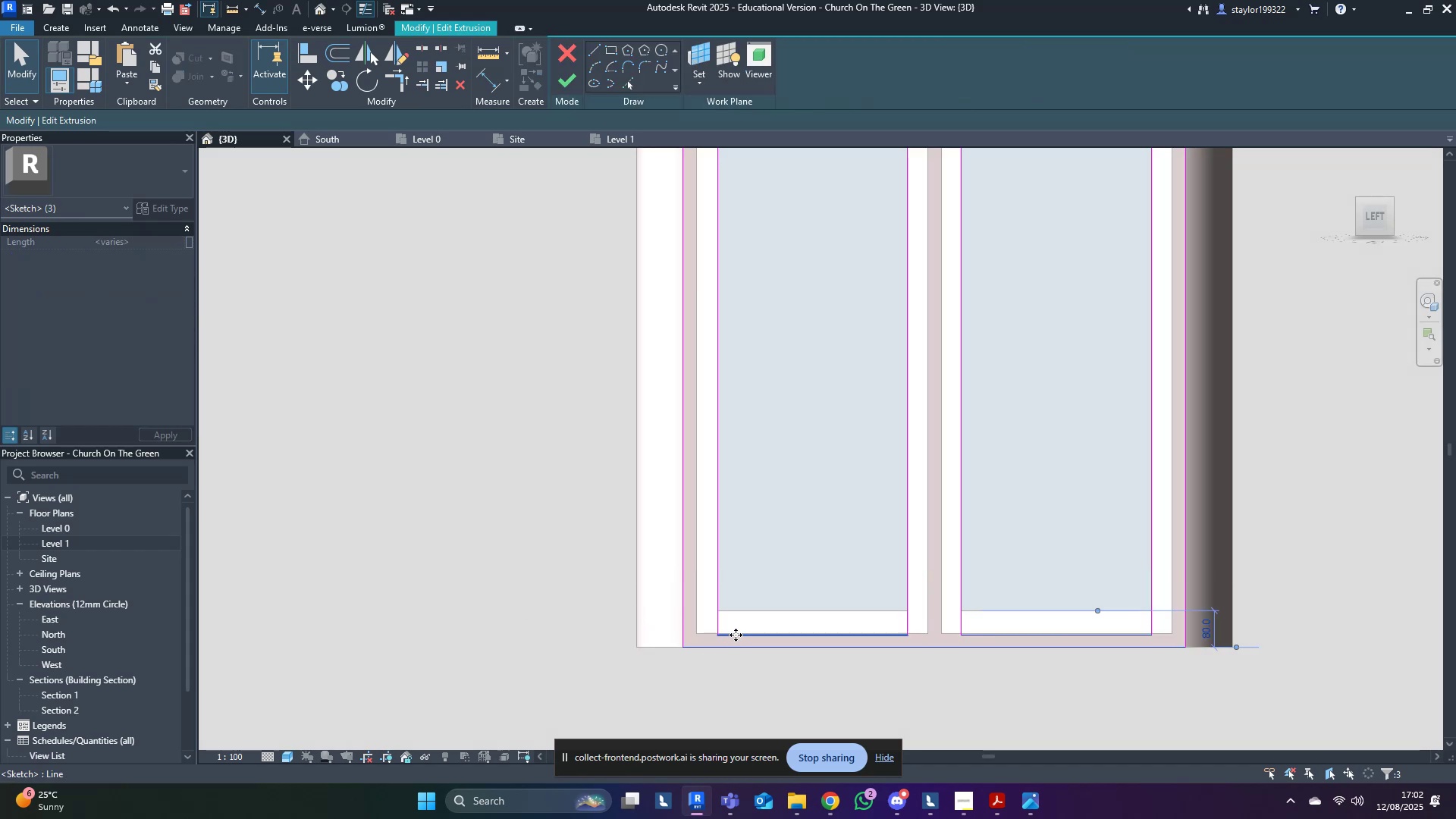 
left_click_drag(start_coordinate=[741, 632], to_coordinate=[742, 611])
 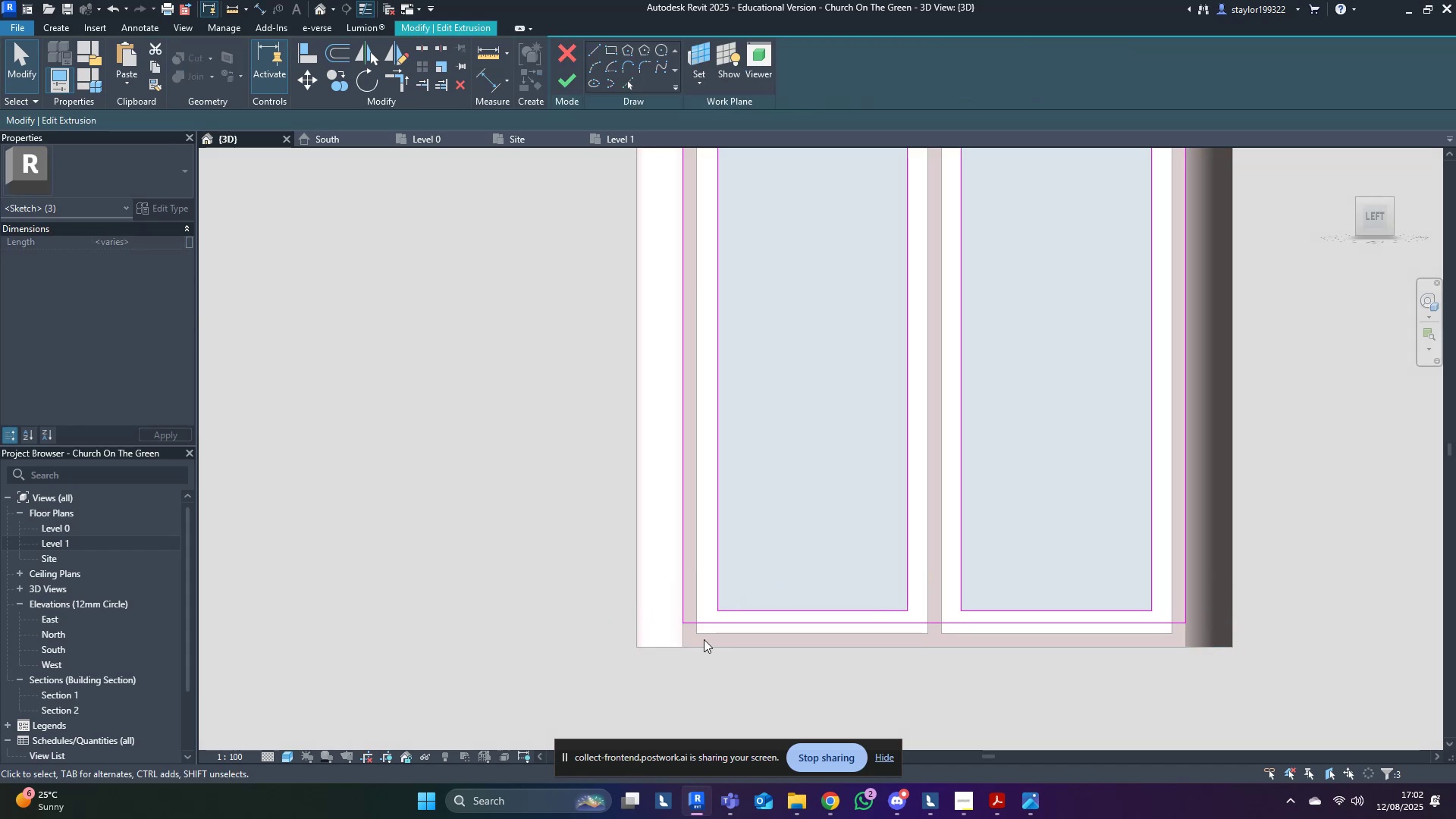 
left_click([704, 639])
 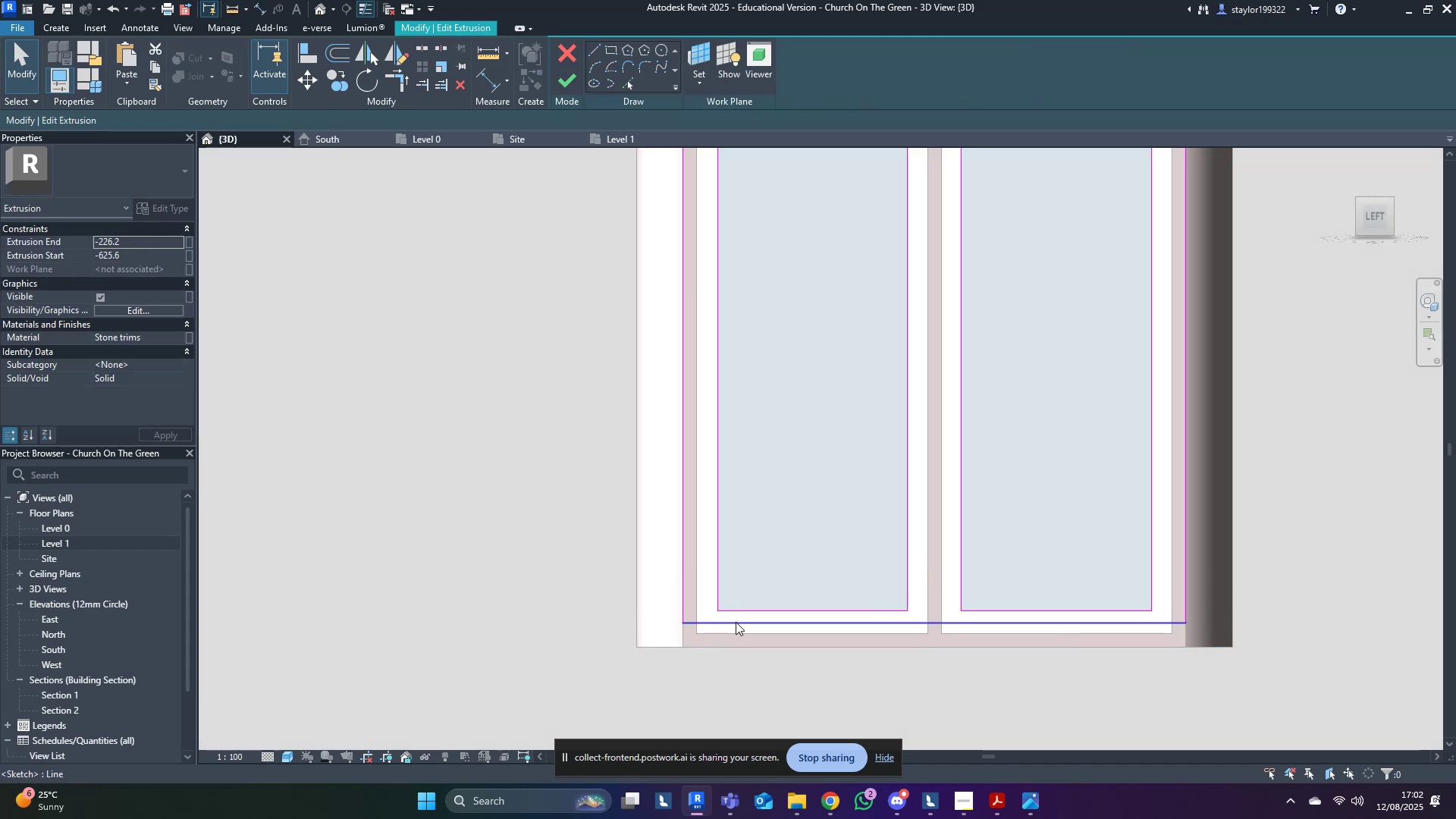 
left_click_drag(start_coordinate=[737, 621], to_coordinate=[736, 643])
 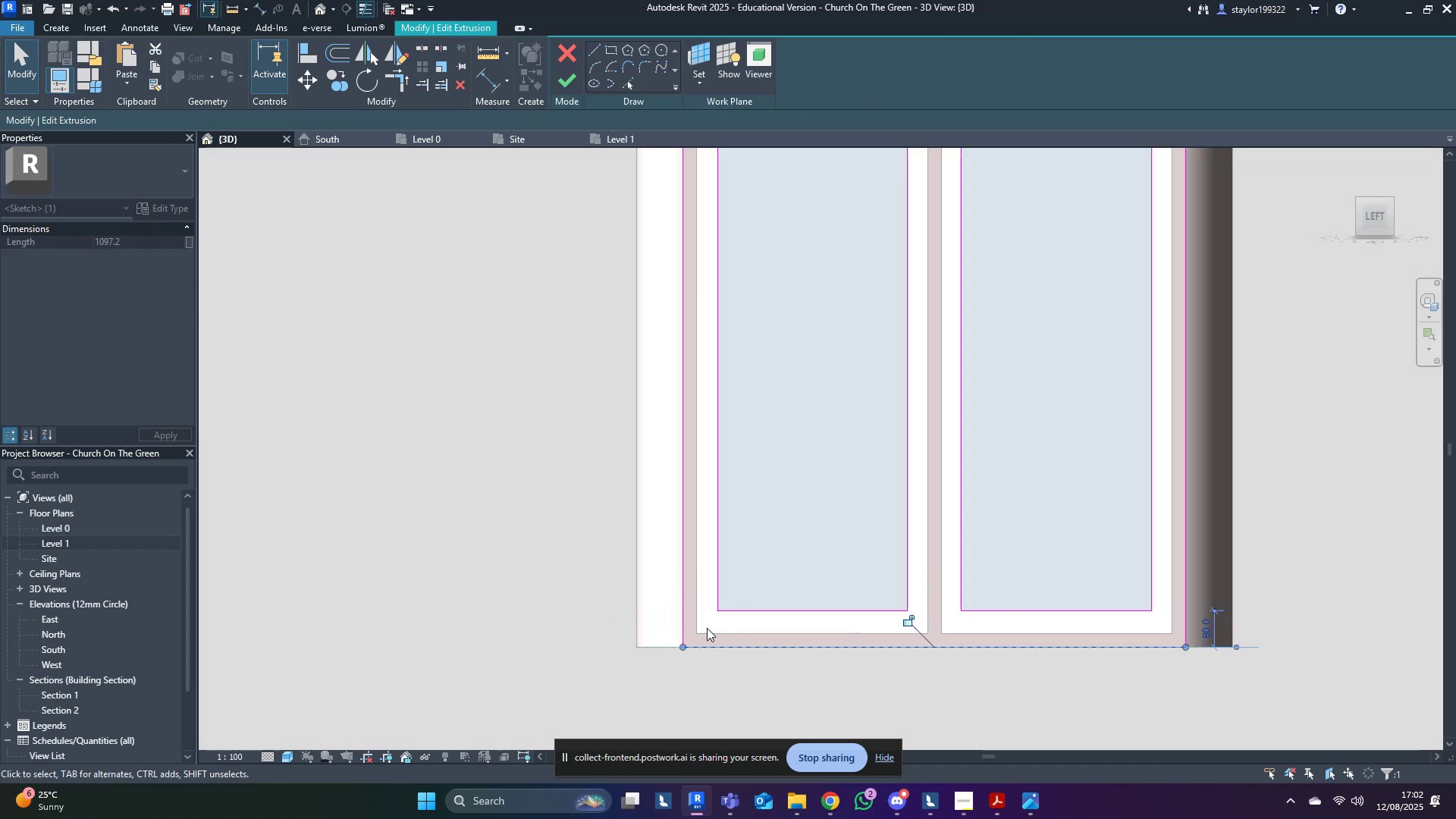 
left_click_drag(start_coordinate=[501, 542], to_coordinate=[480, 536])
 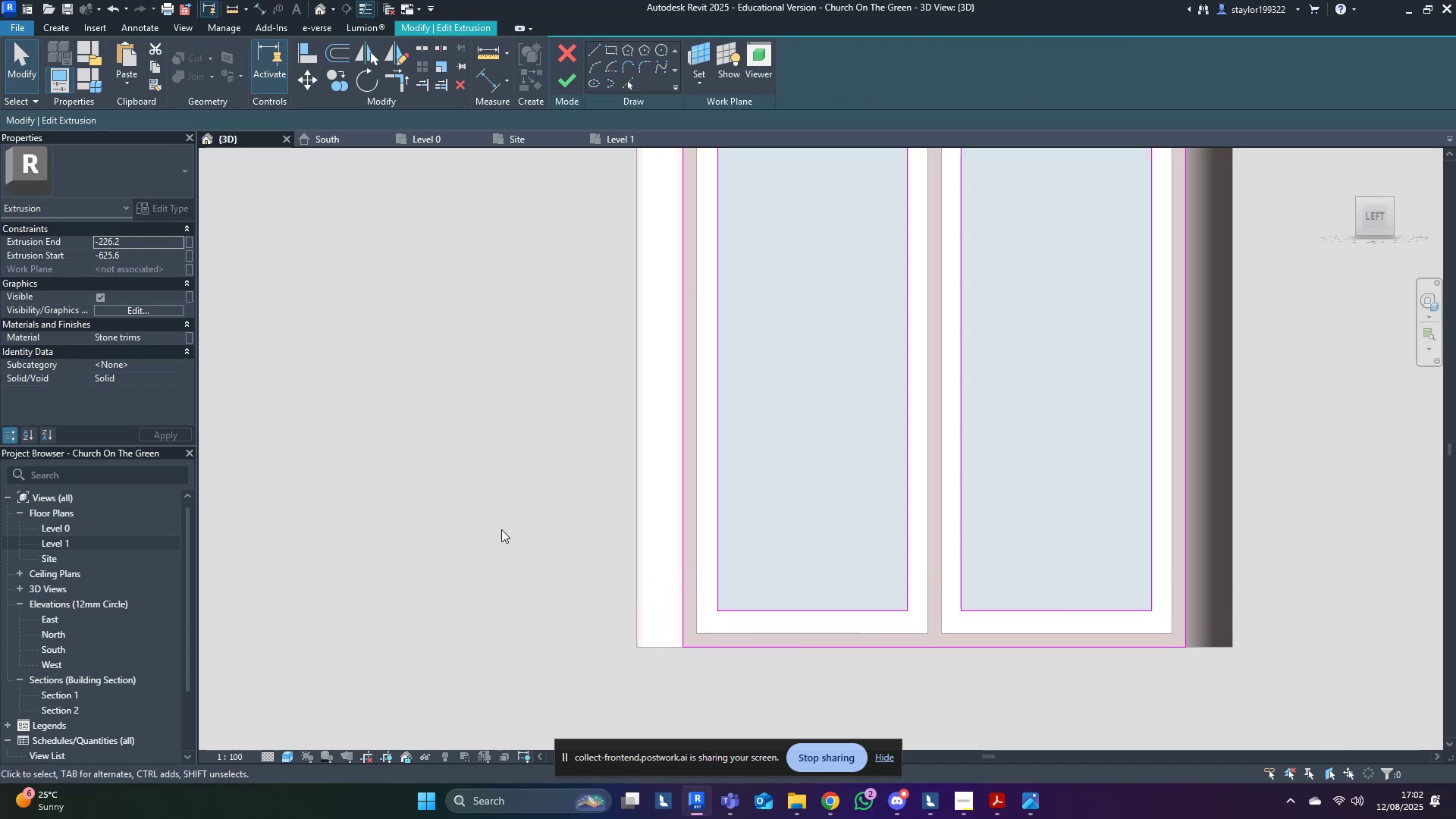 
type(sd)
key(Escape)
 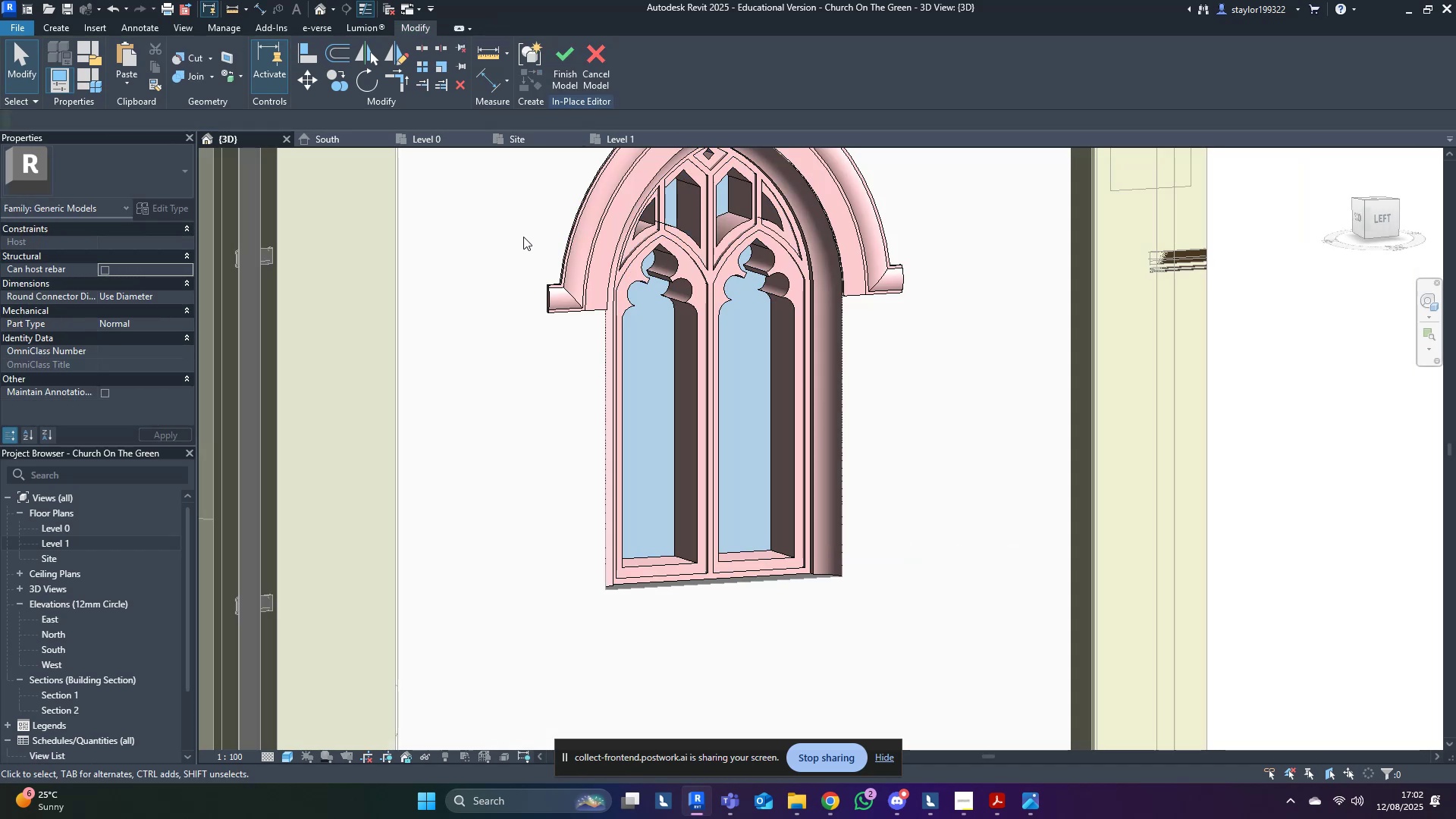 
scroll: coordinate [509, 521], scroll_direction: down, amount: 6.0
 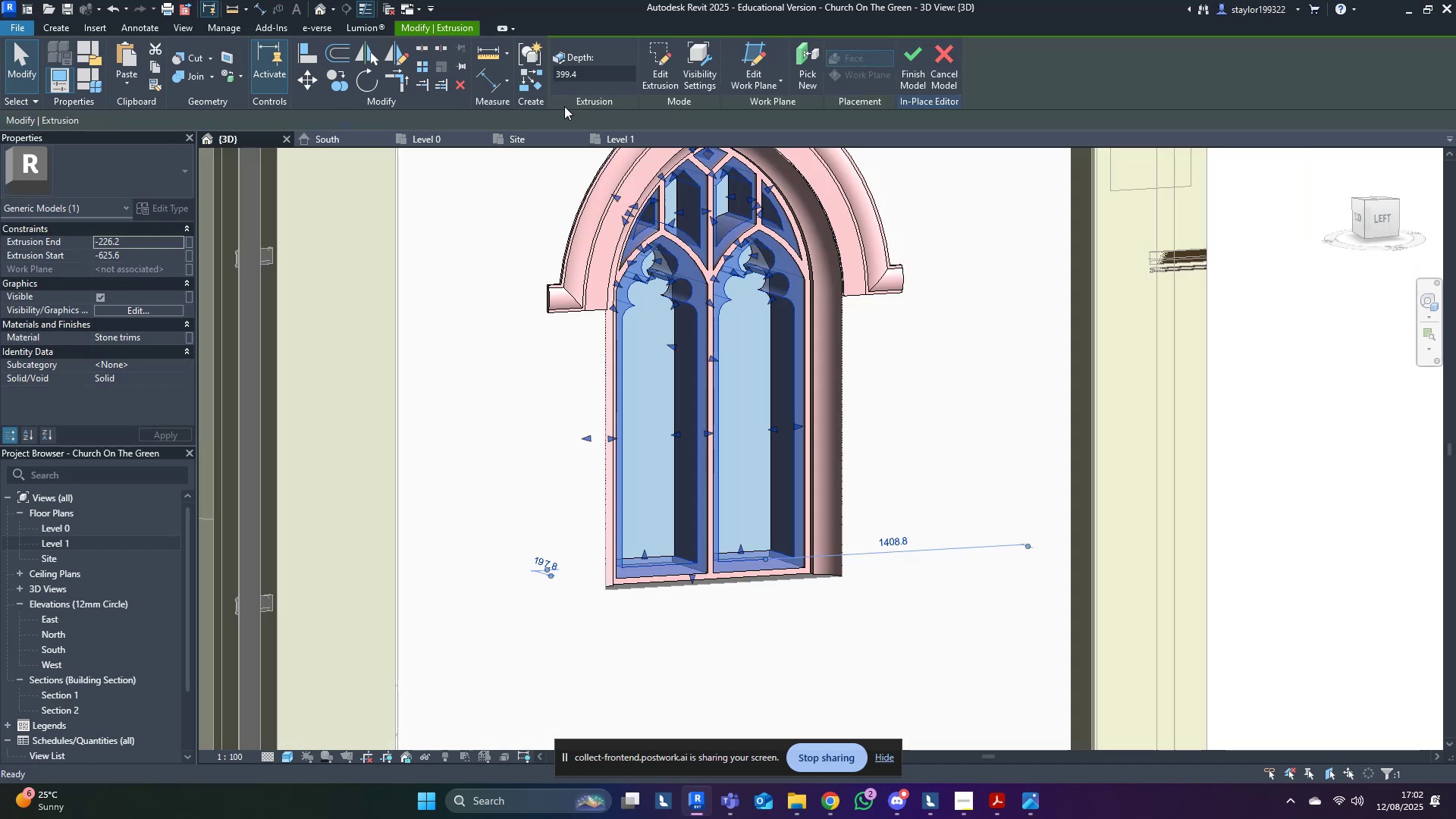 
hold_key(key=ShiftLeft, duration=0.45)
 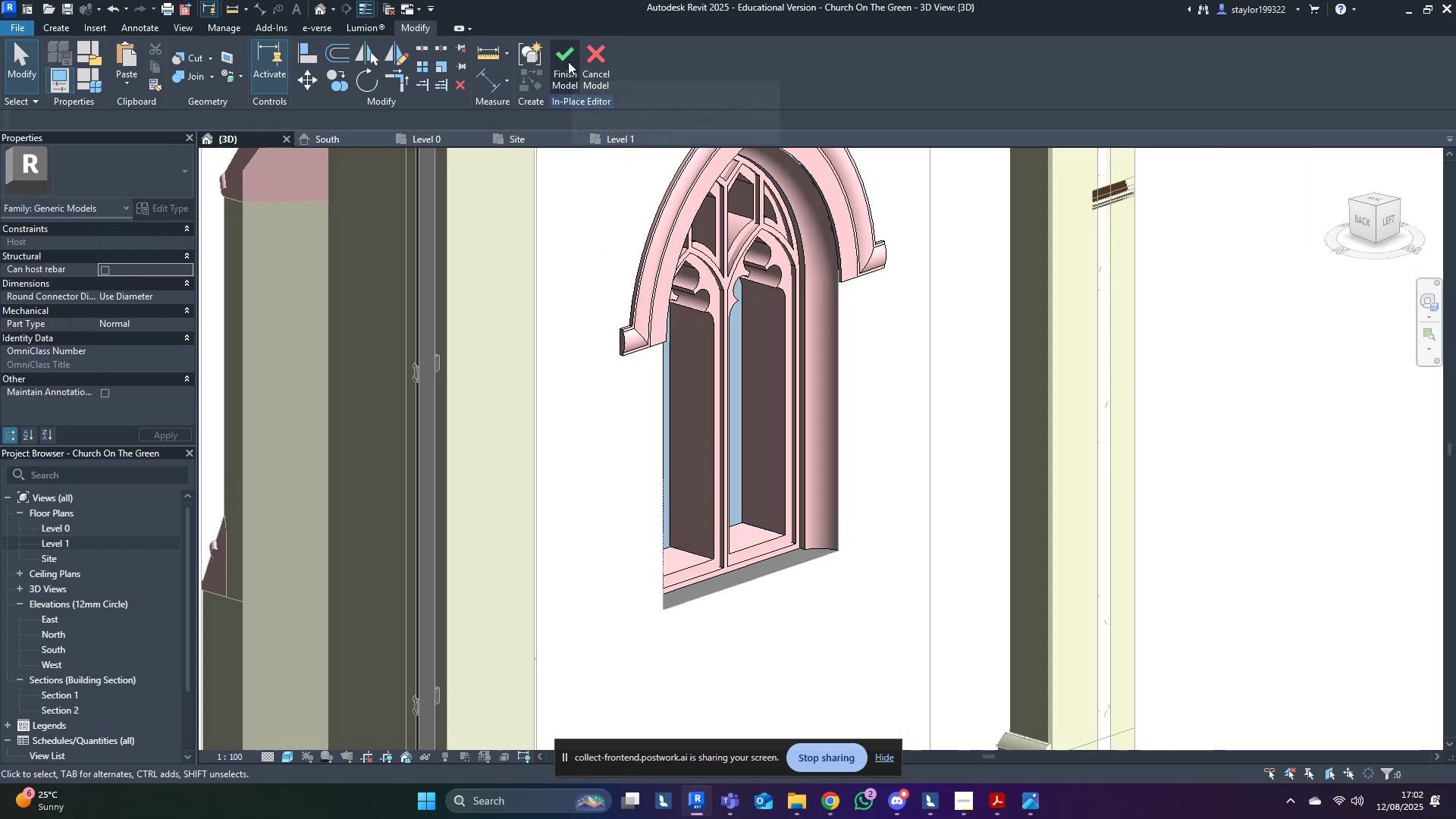 
scroll: coordinate [513, 407], scroll_direction: down, amount: 6.0
 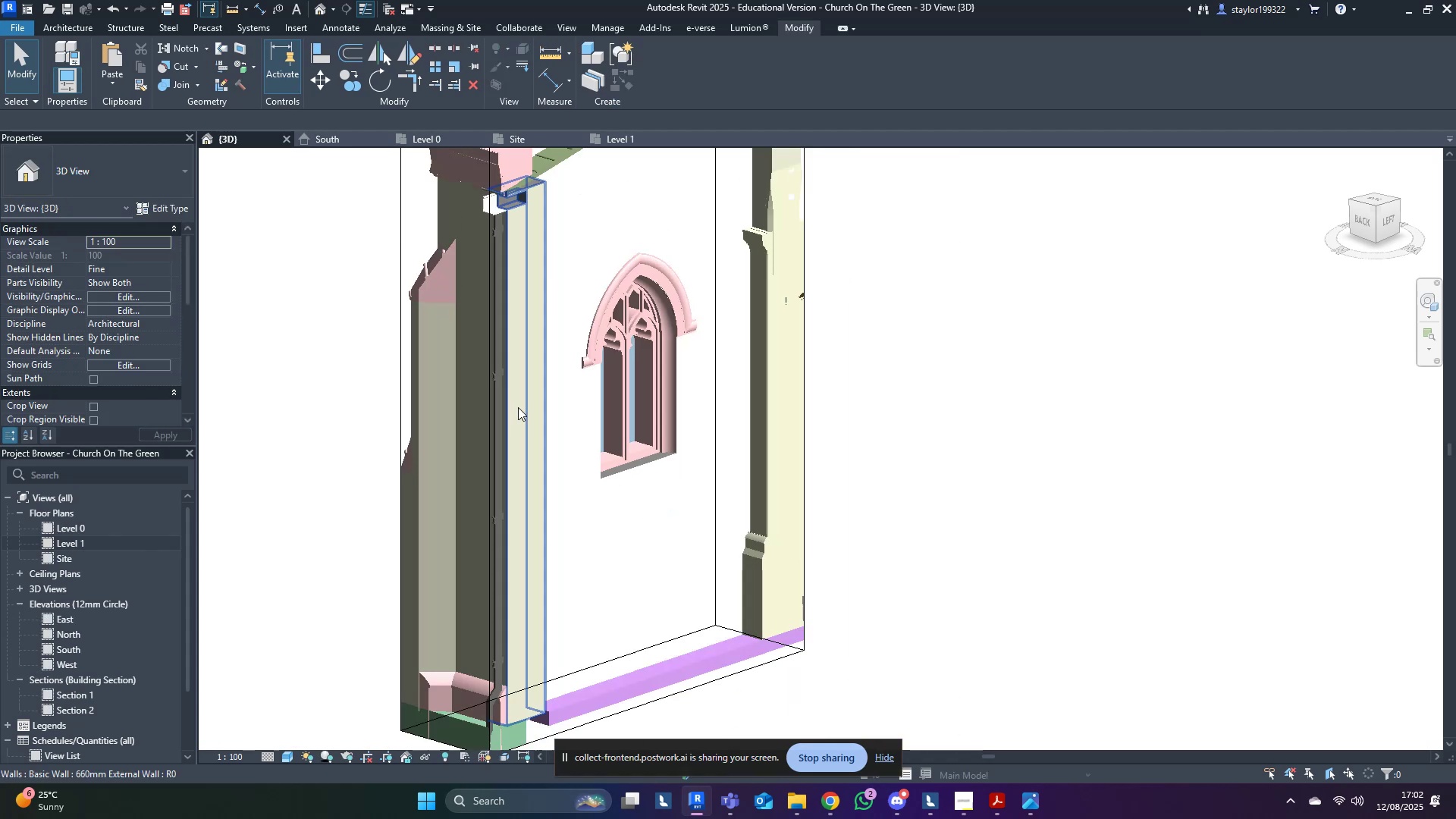 
hold_key(key=ShiftLeft, duration=0.47)
 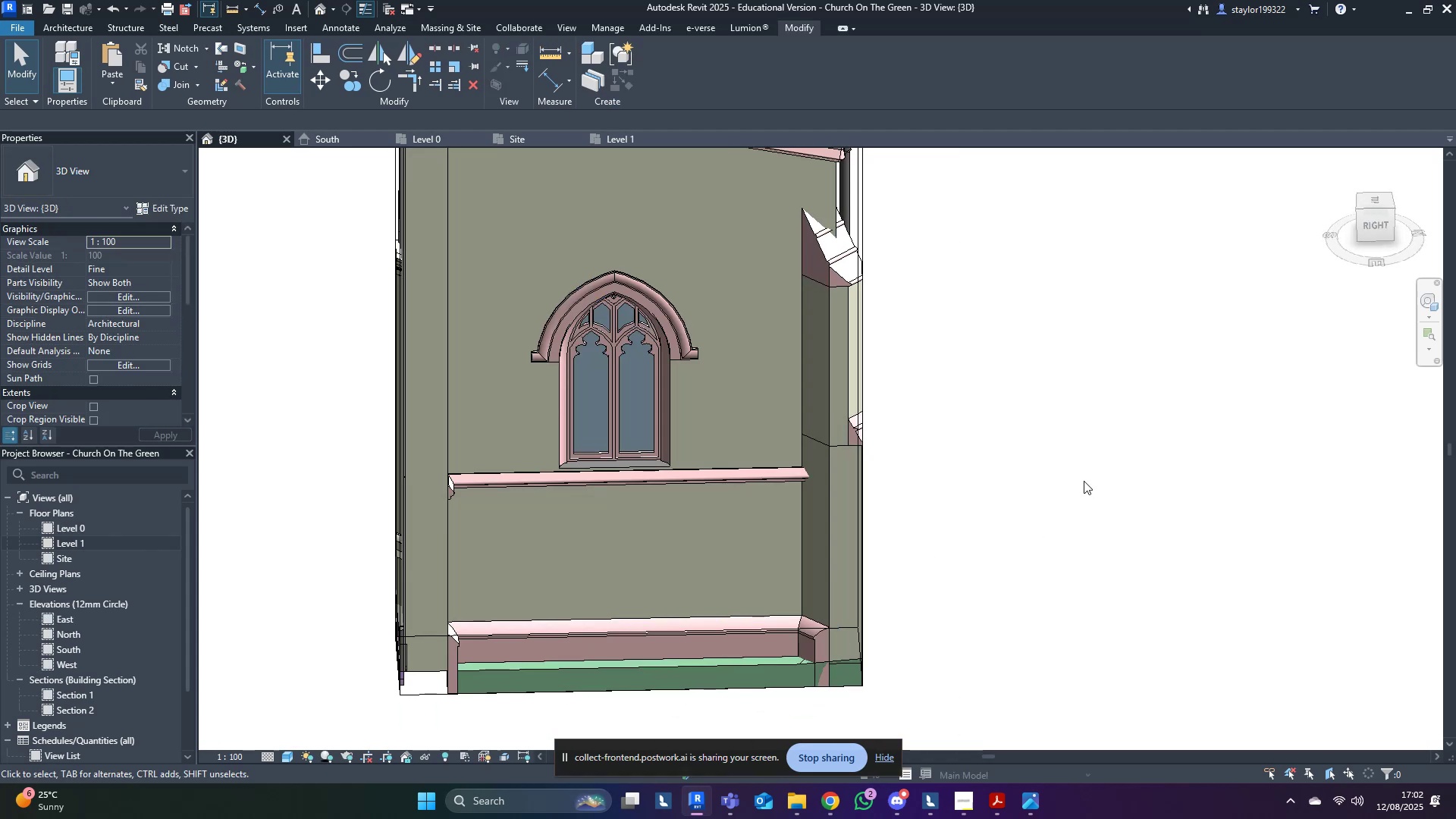 
key(Shift+ShiftLeft)
 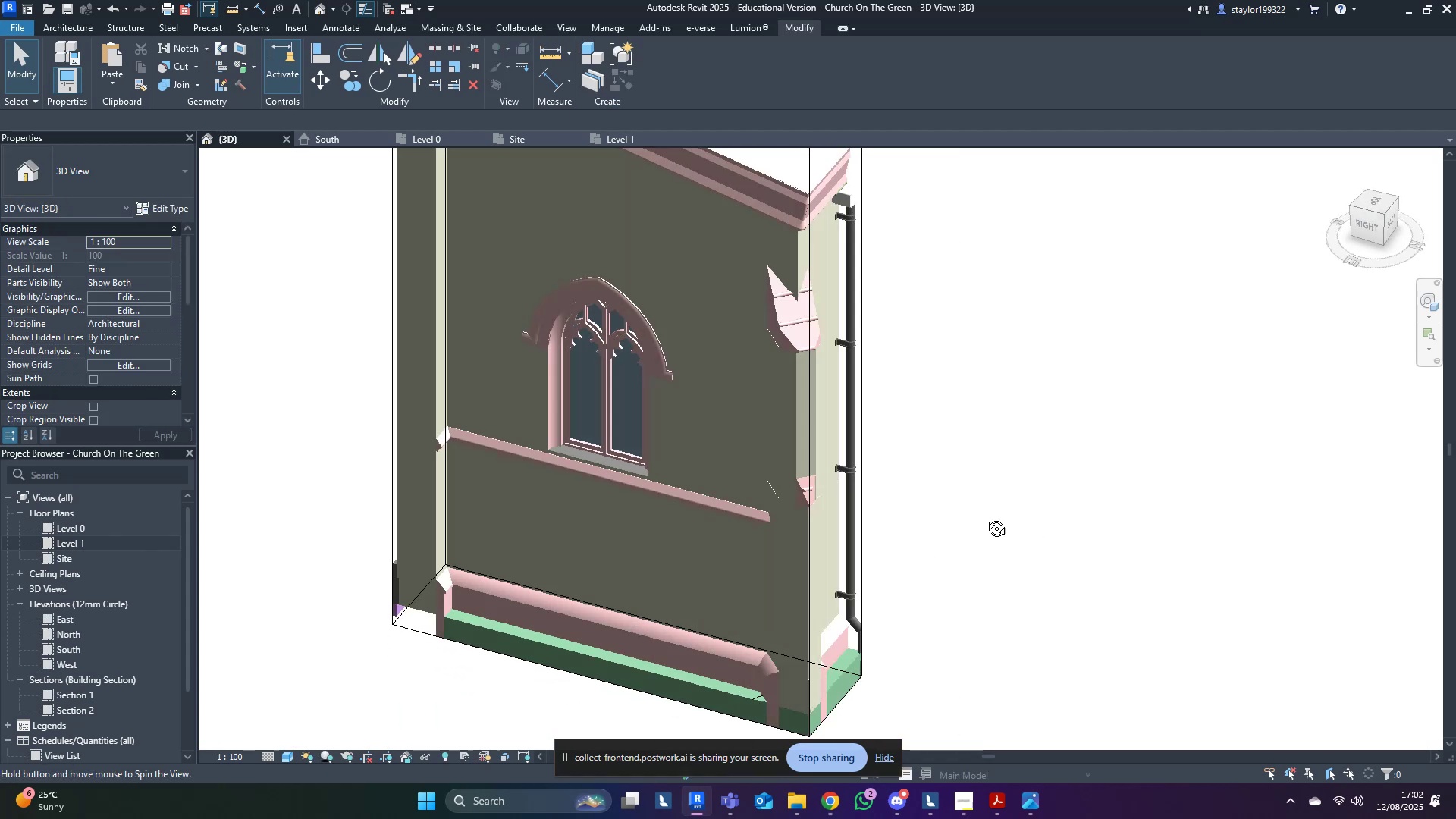 
key(Control+ControlLeft)
 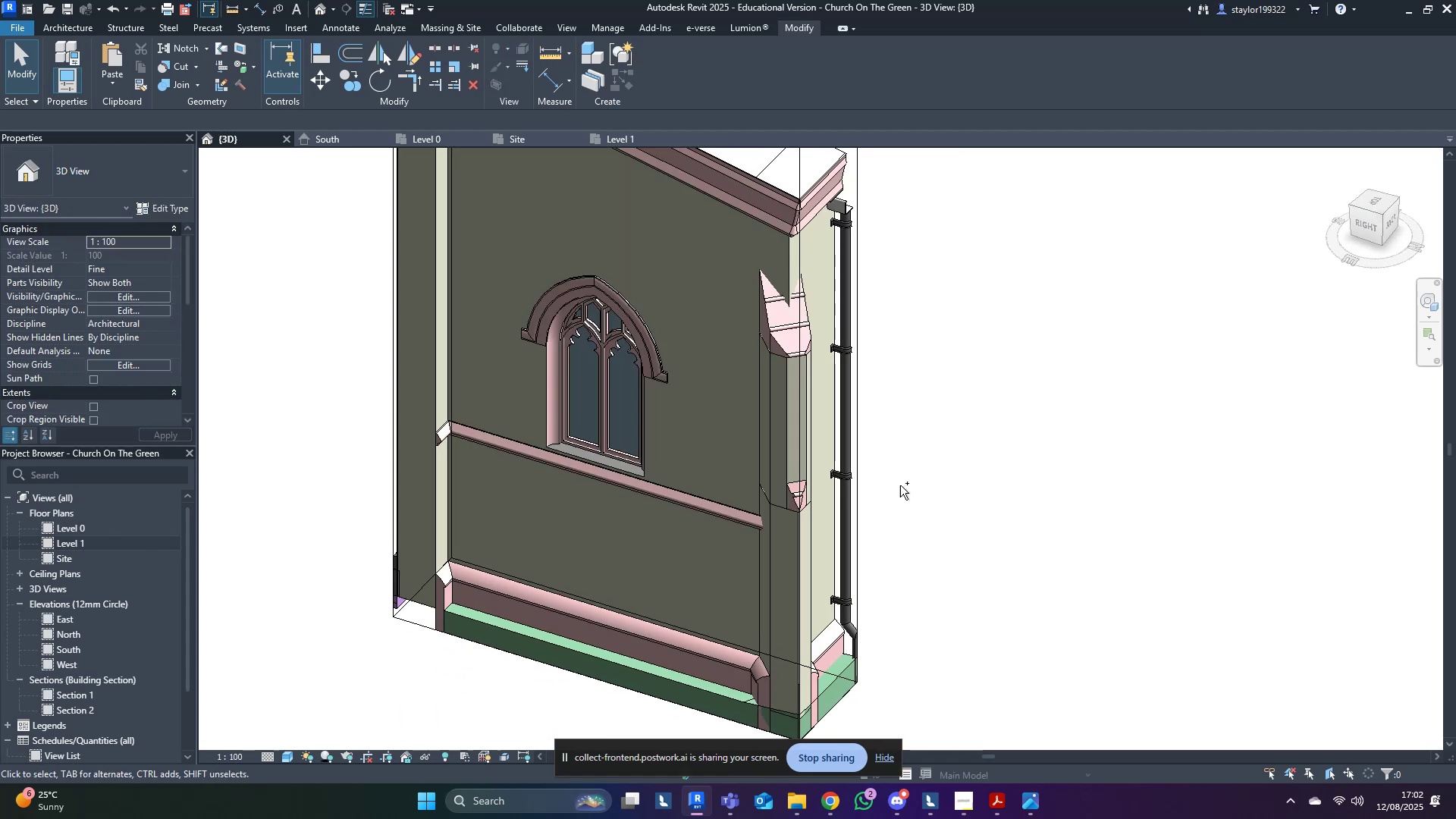 
key(Control+S)
 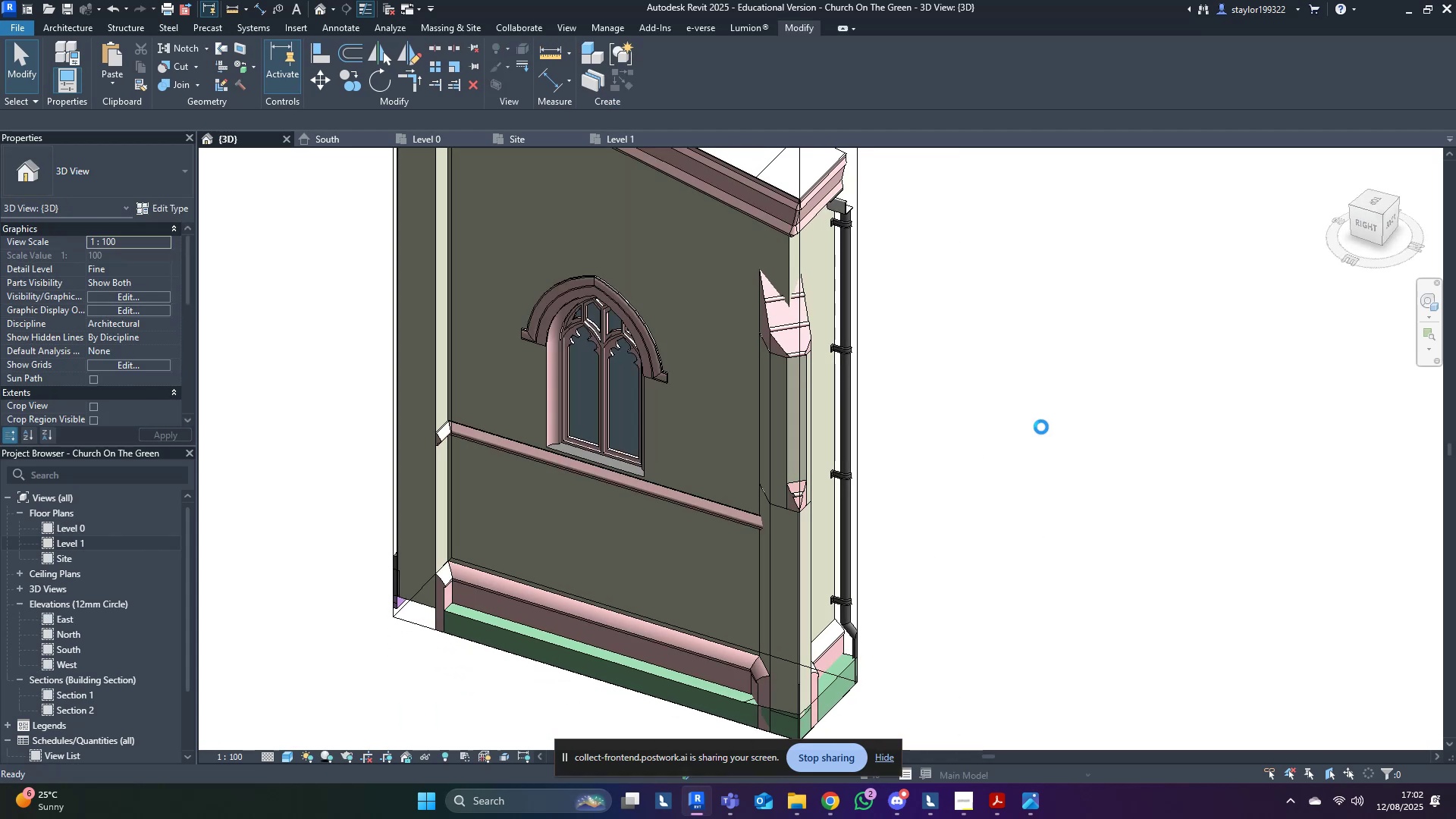 
middle_click([1041, 427])
 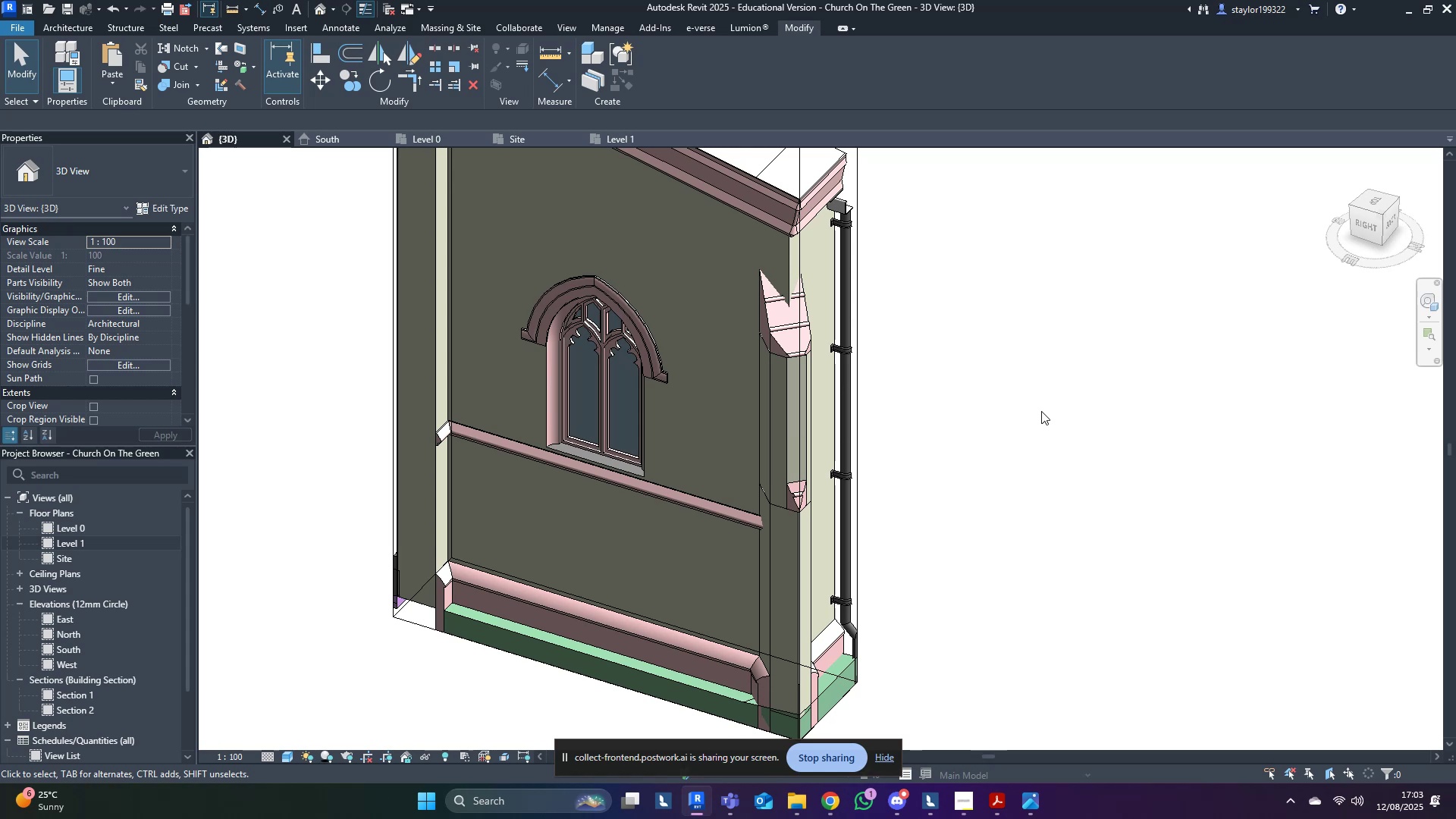 
wait(32.29)
 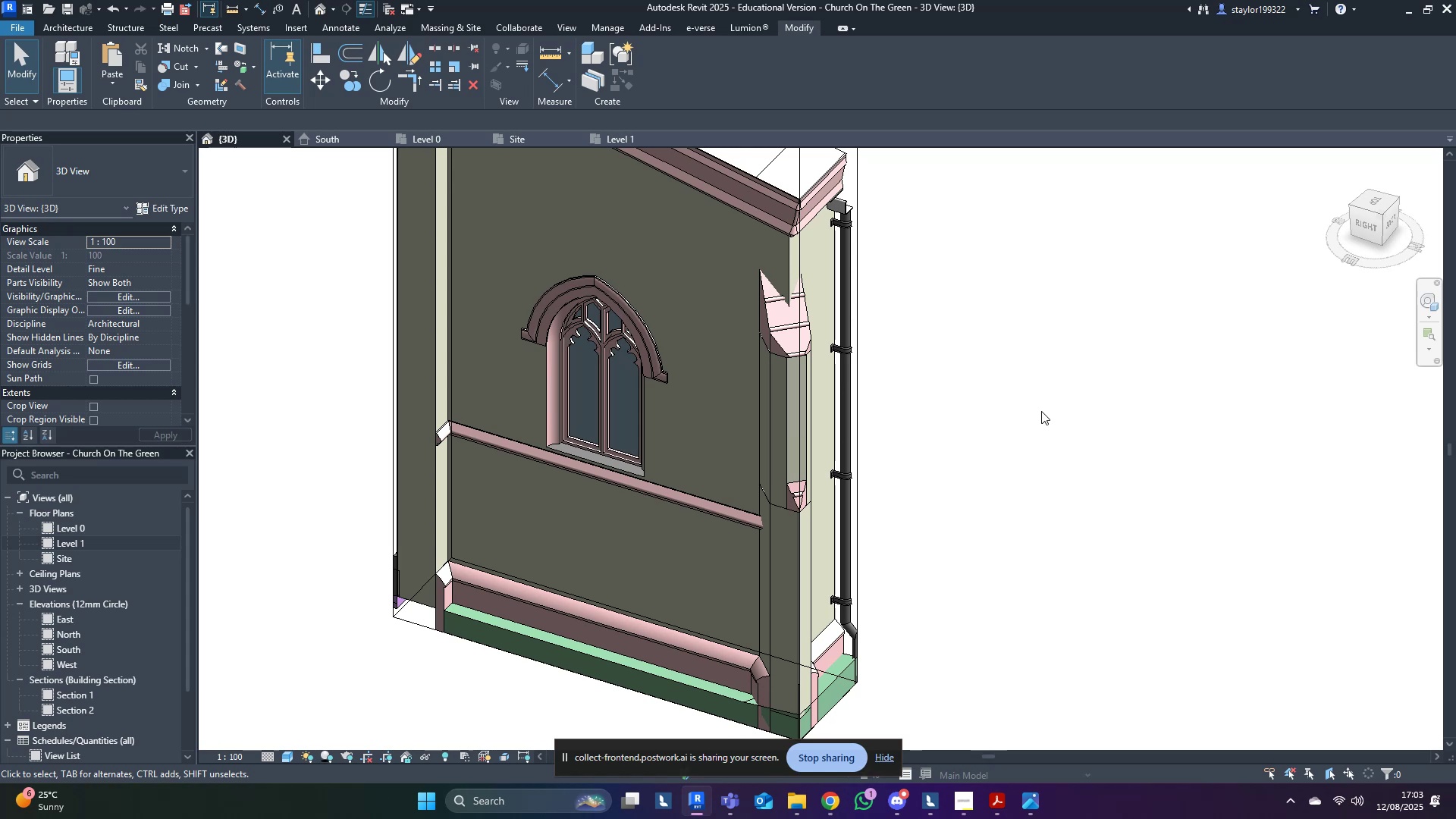 
scroll: coordinate [1008, 394], scroll_direction: down, amount: 4.0
 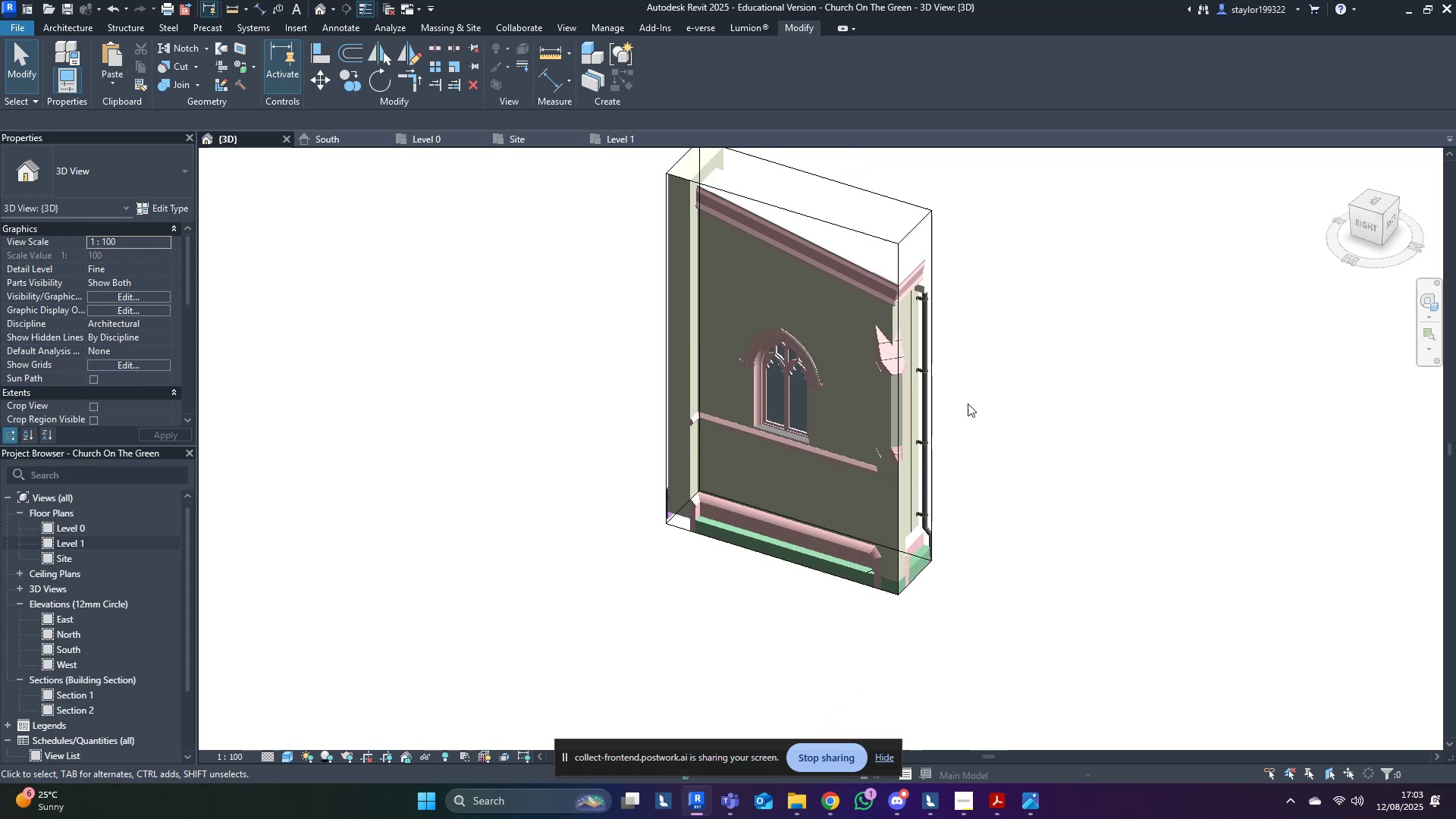 
hold_key(key=ShiftLeft, duration=0.52)
 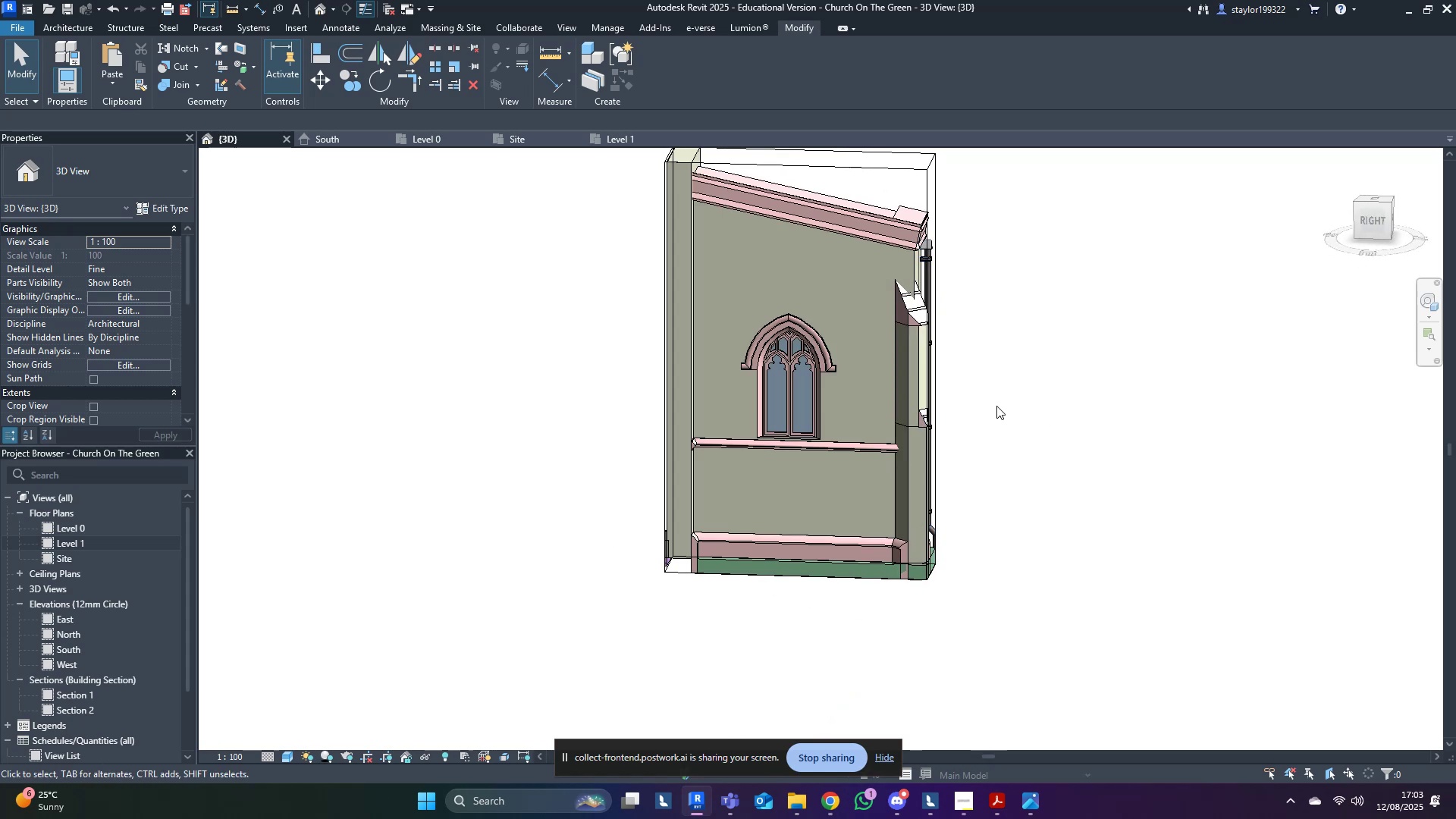 
hold_key(key=ShiftLeft, duration=0.34)
 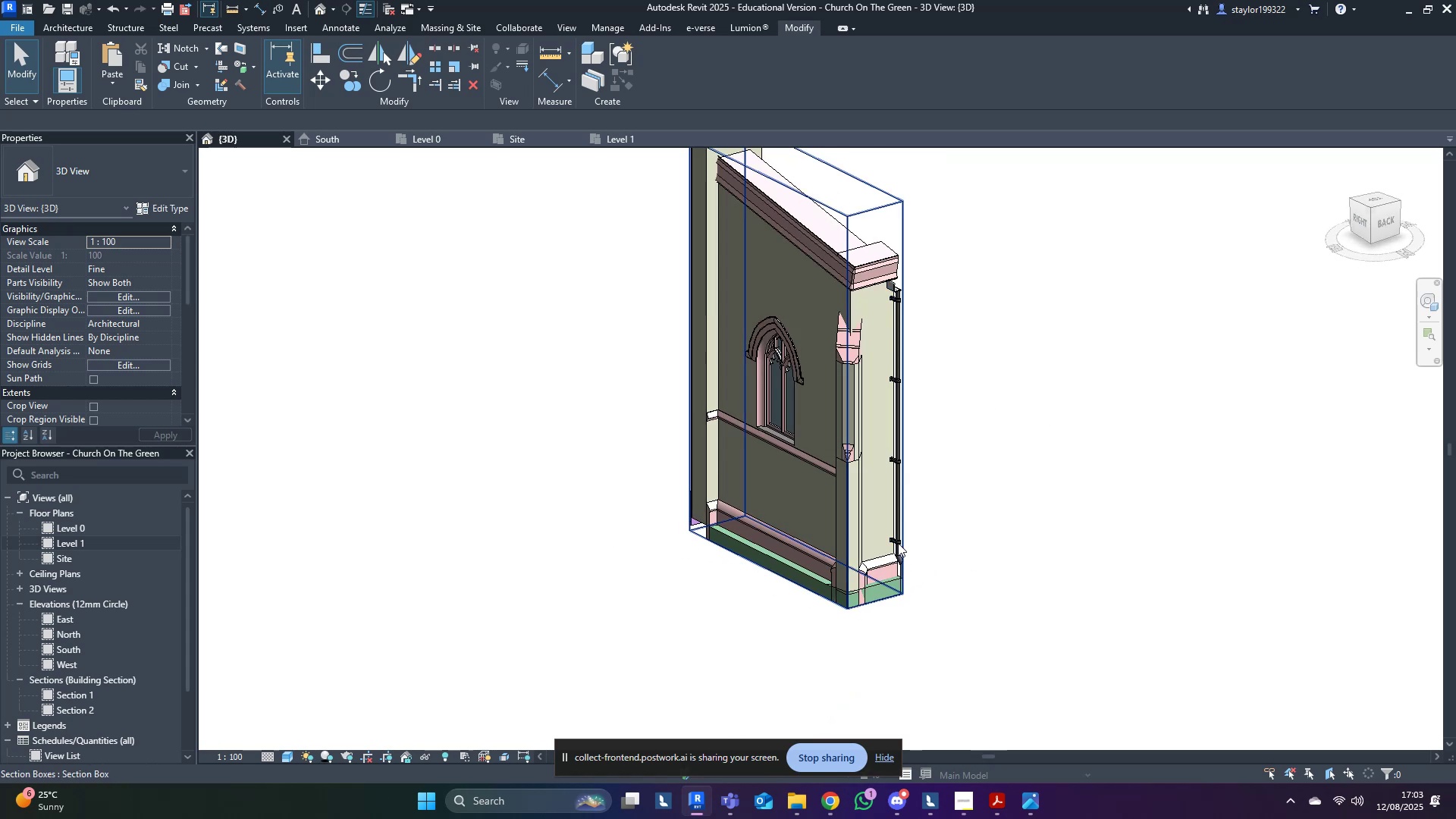 
type(hr)
 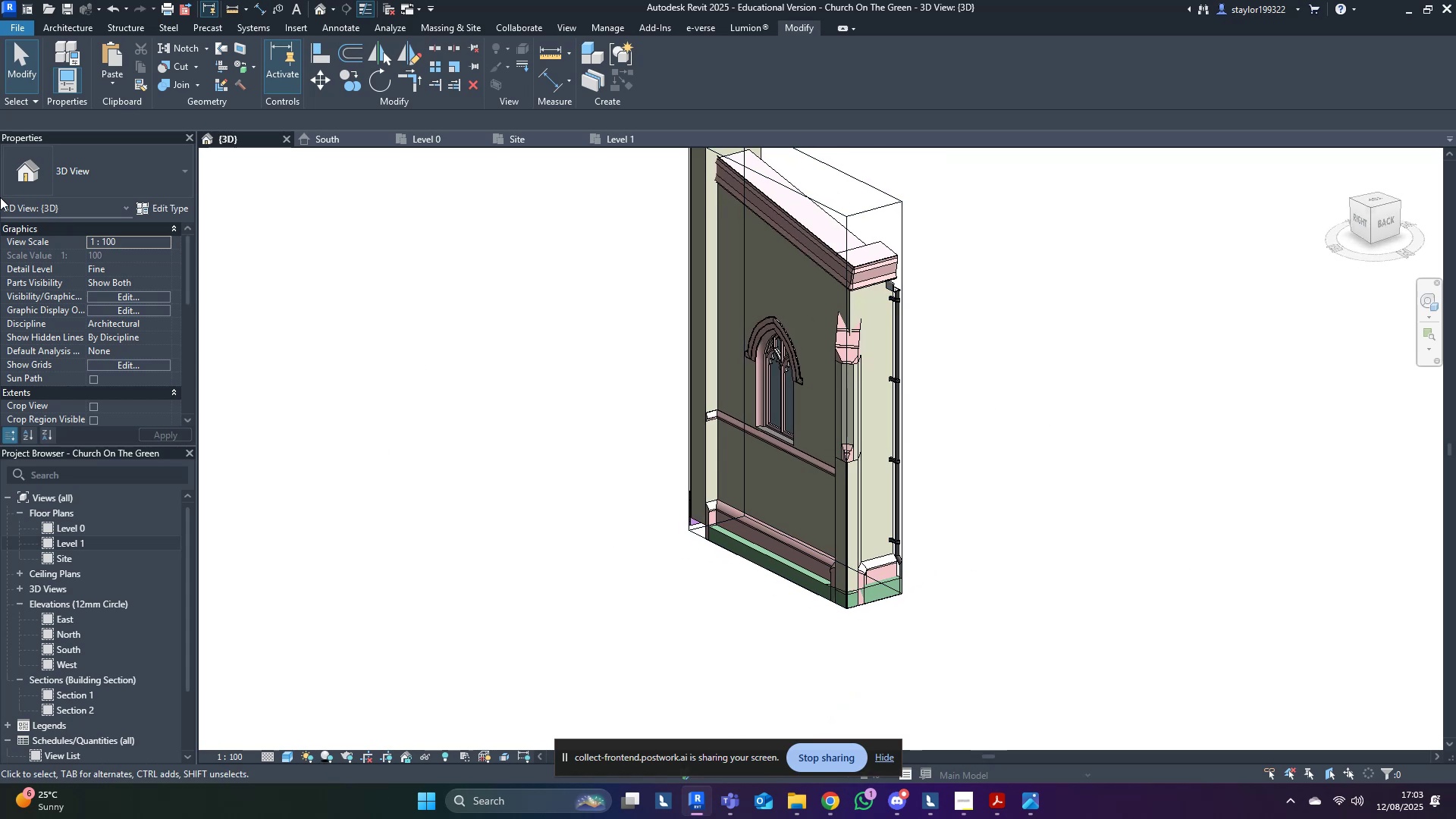 
scroll: coordinate [162, 349], scroll_direction: down, amount: 2.0
 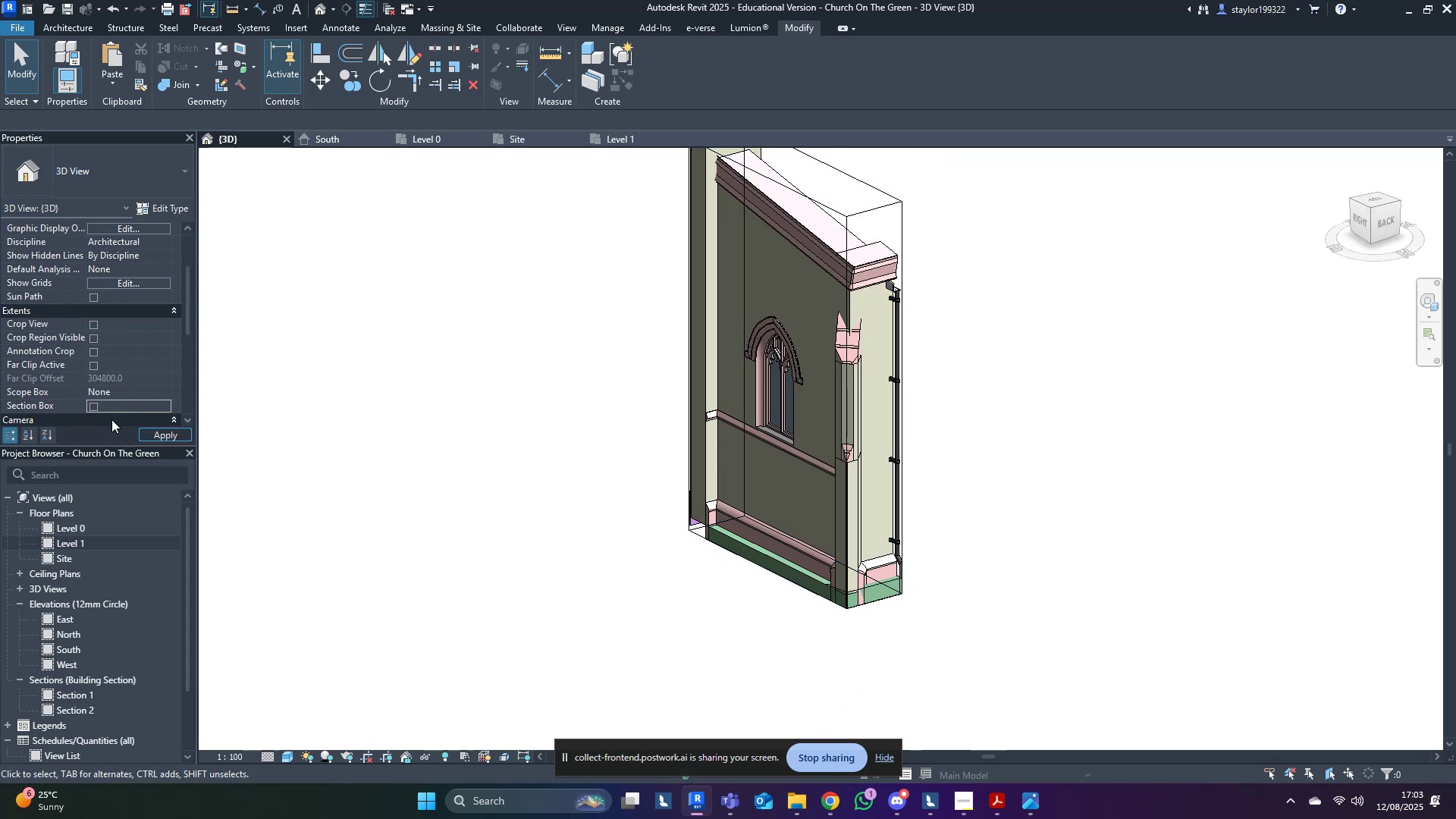 
double_click([165, 434])
 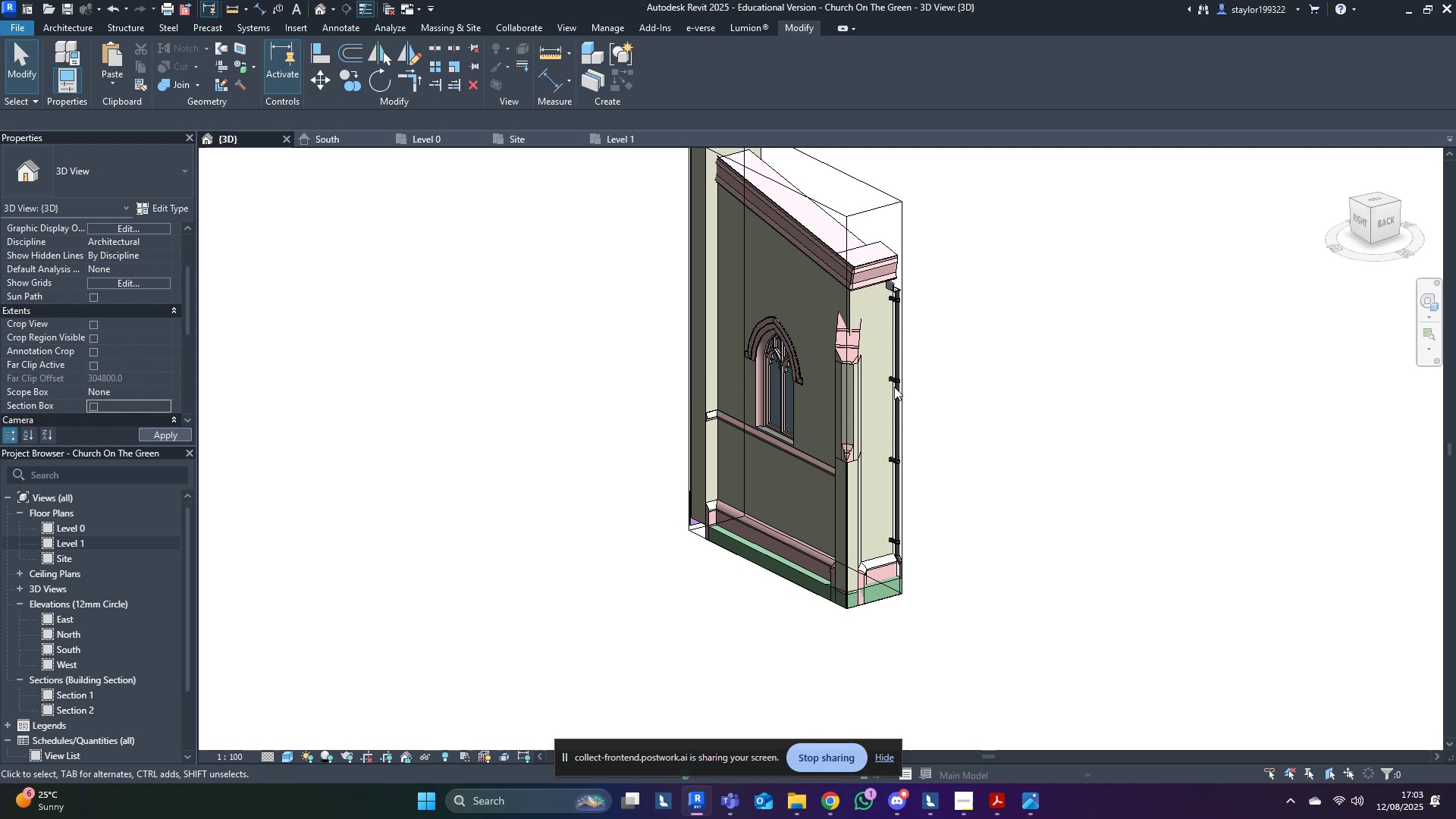 
middle_click([1013, 412])
 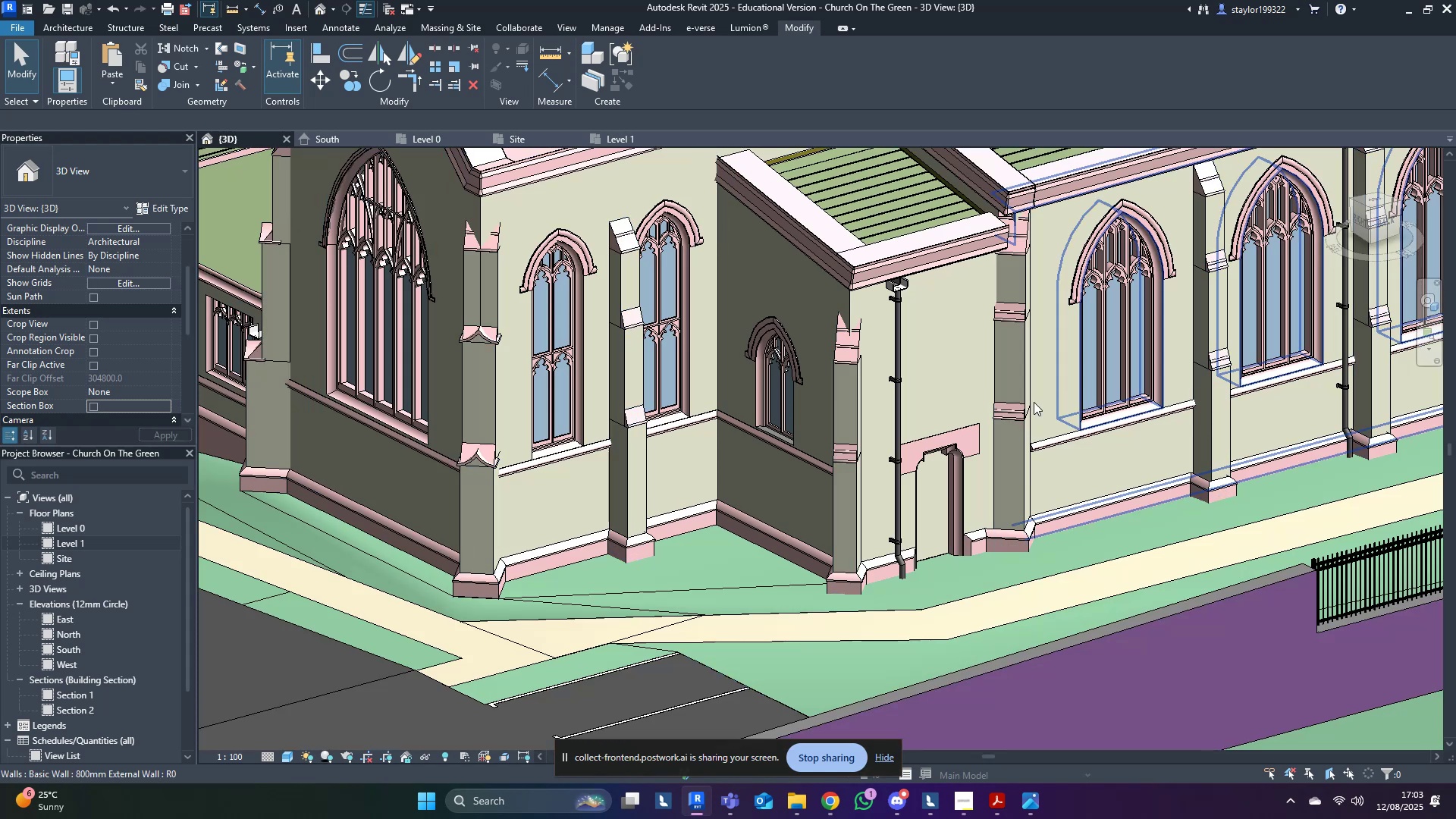 
scroll: coordinate [1003, 427], scroll_direction: down, amount: 5.0
 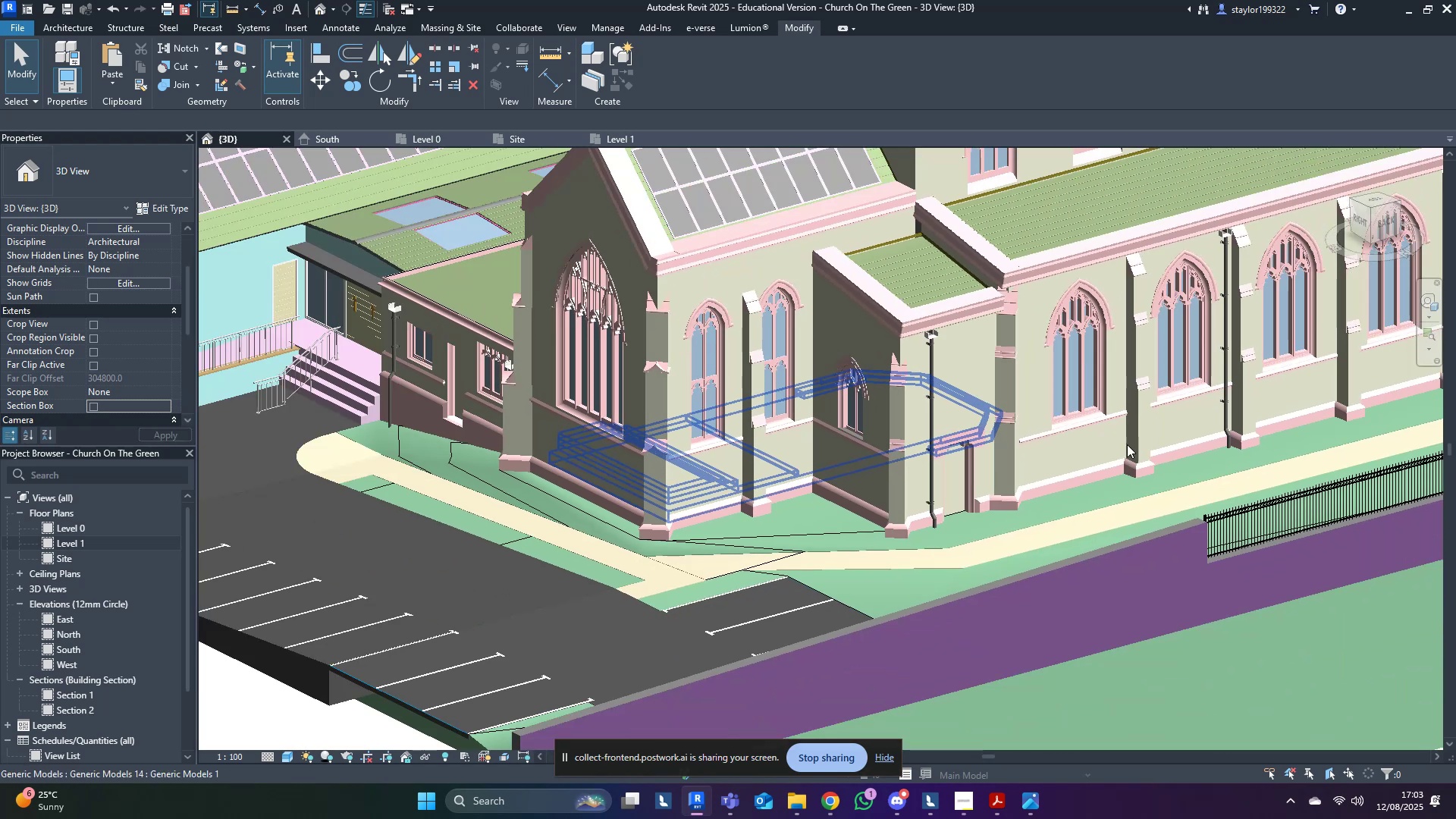 
hold_key(key=ShiftLeft, duration=0.4)
 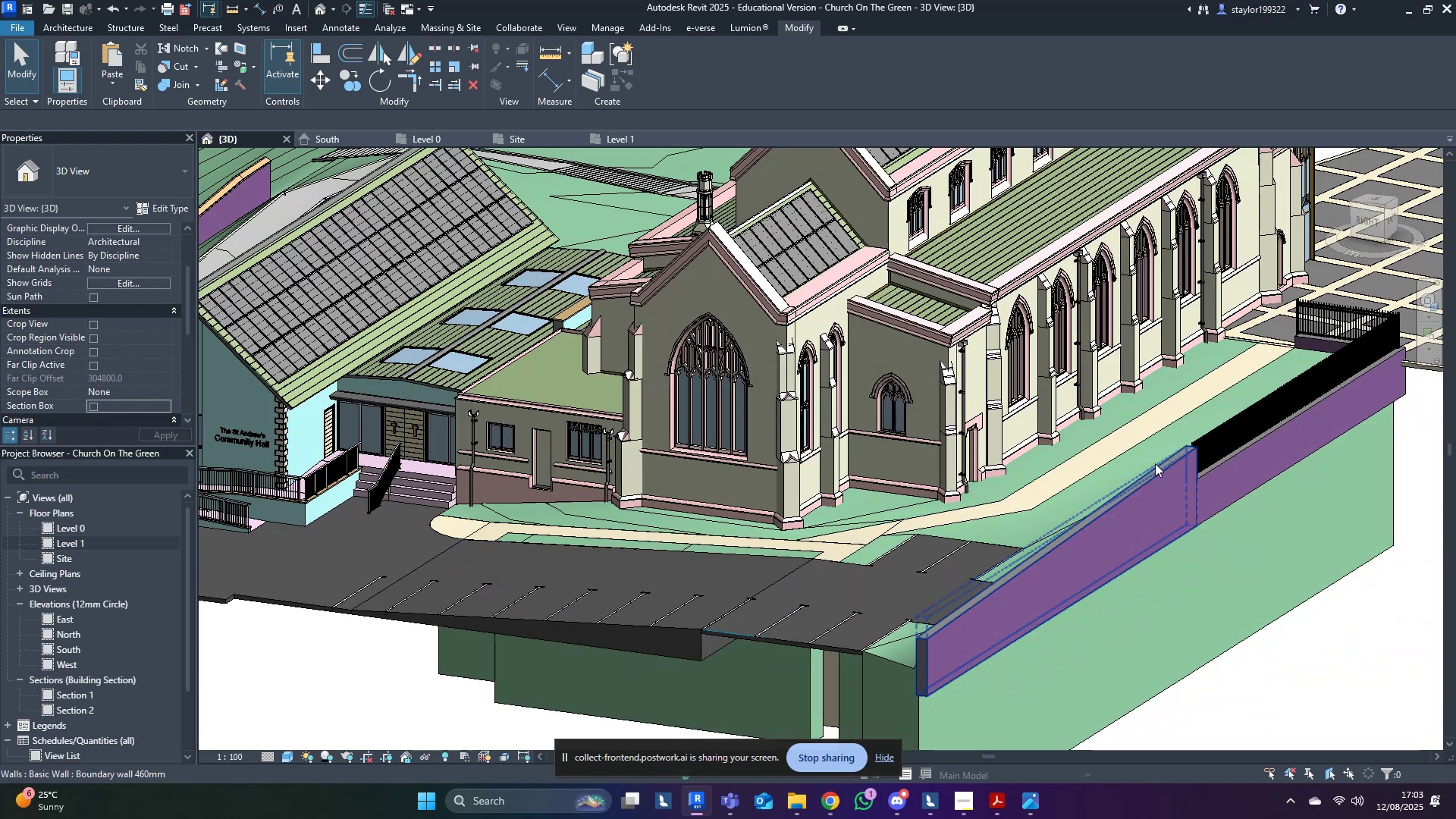 
key(Control+S)
 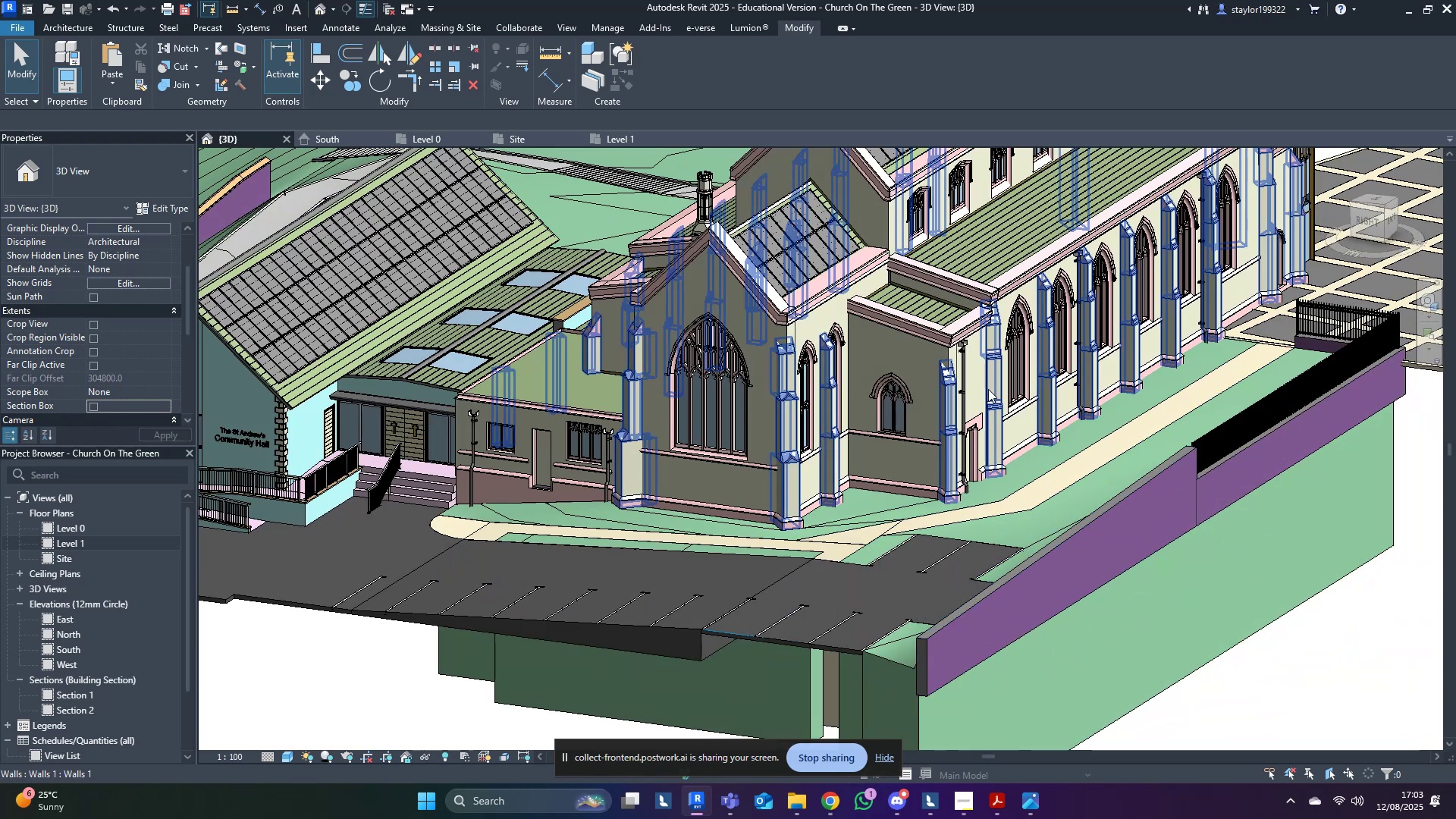 
hold_key(key=ShiftLeft, duration=0.44)
 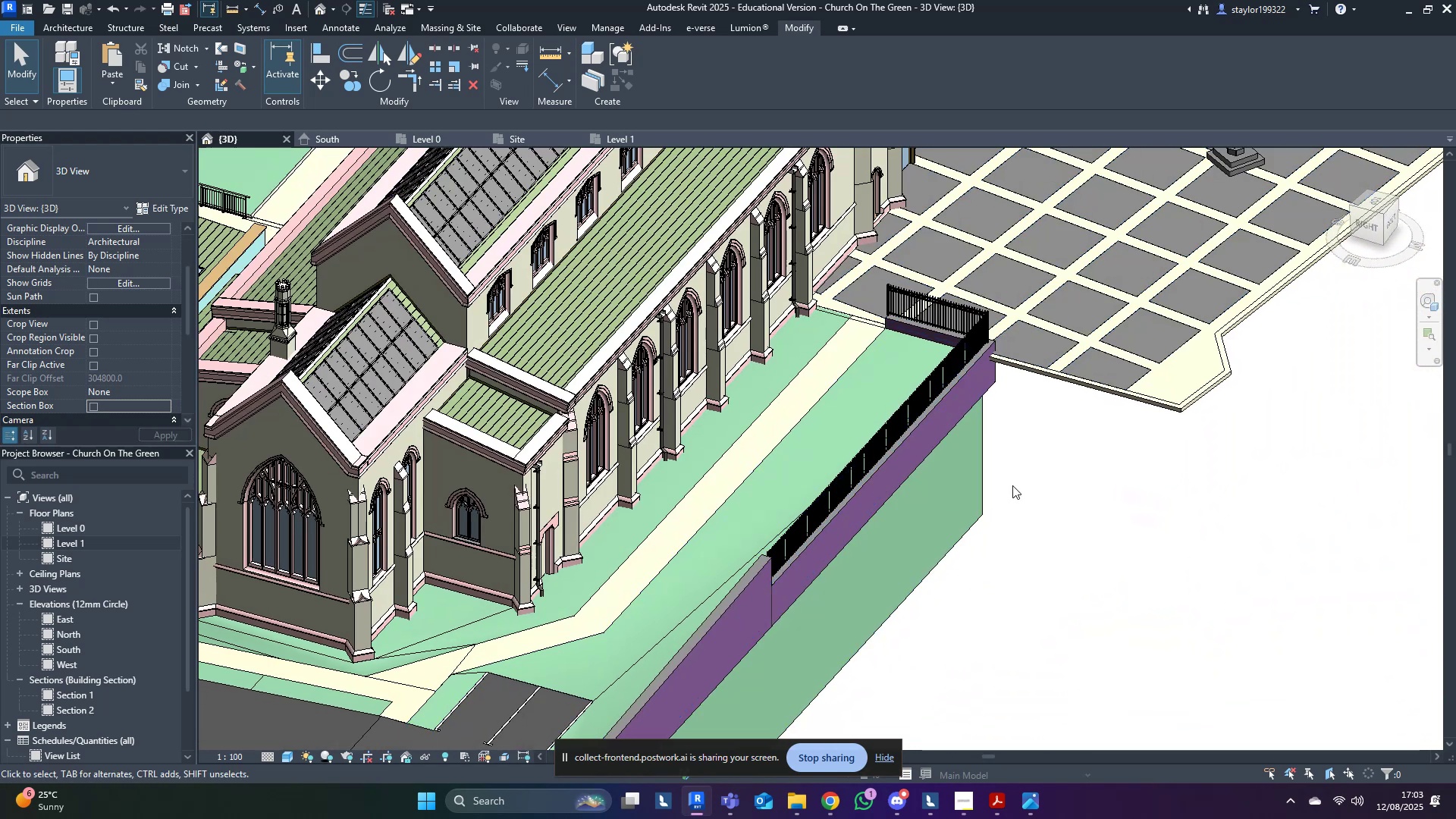 
scroll: coordinate [974, 426], scroll_direction: up, amount: 8.0
 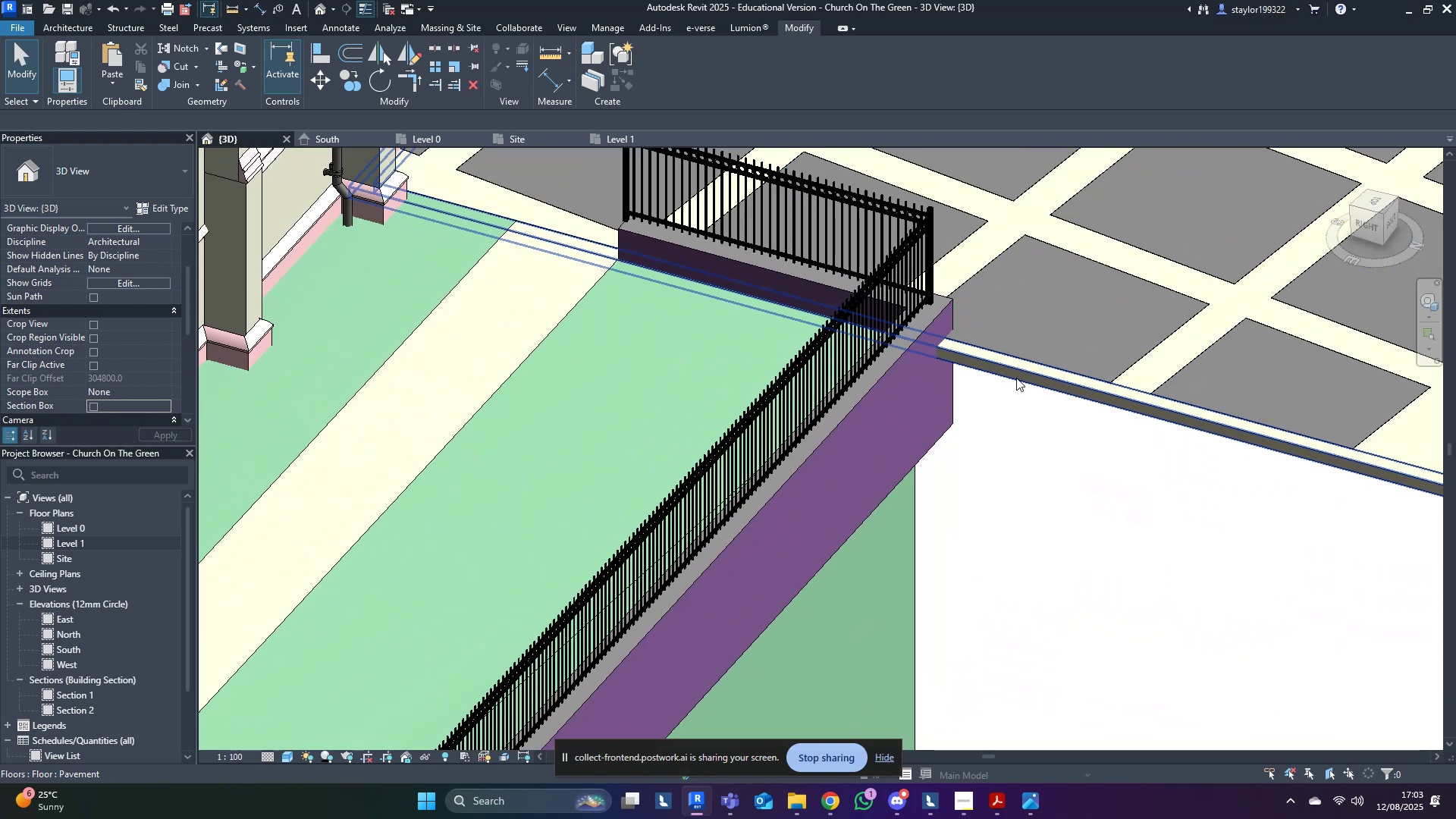 
double_click([1016, 378])
 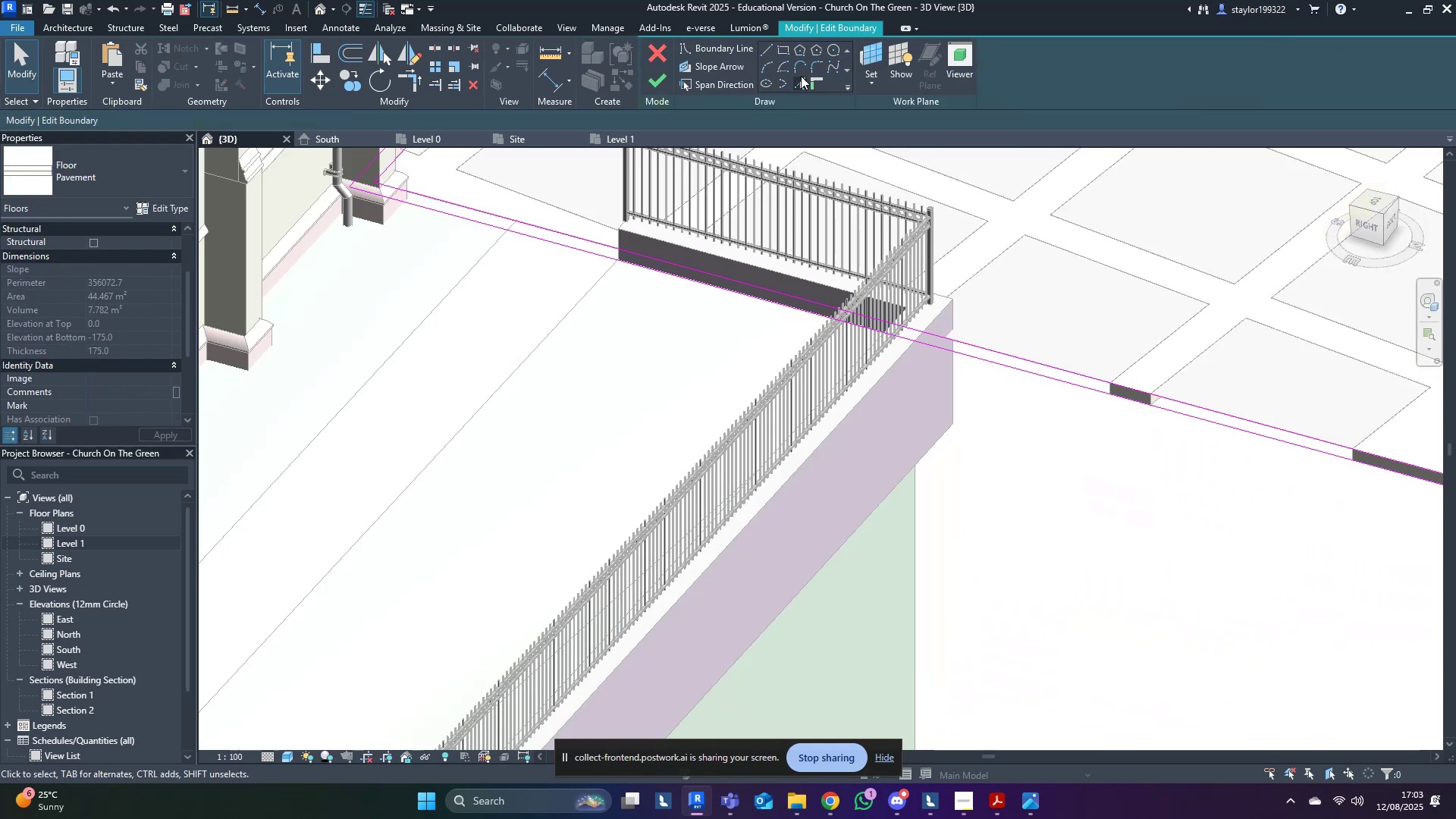 
left_click([801, 83])
 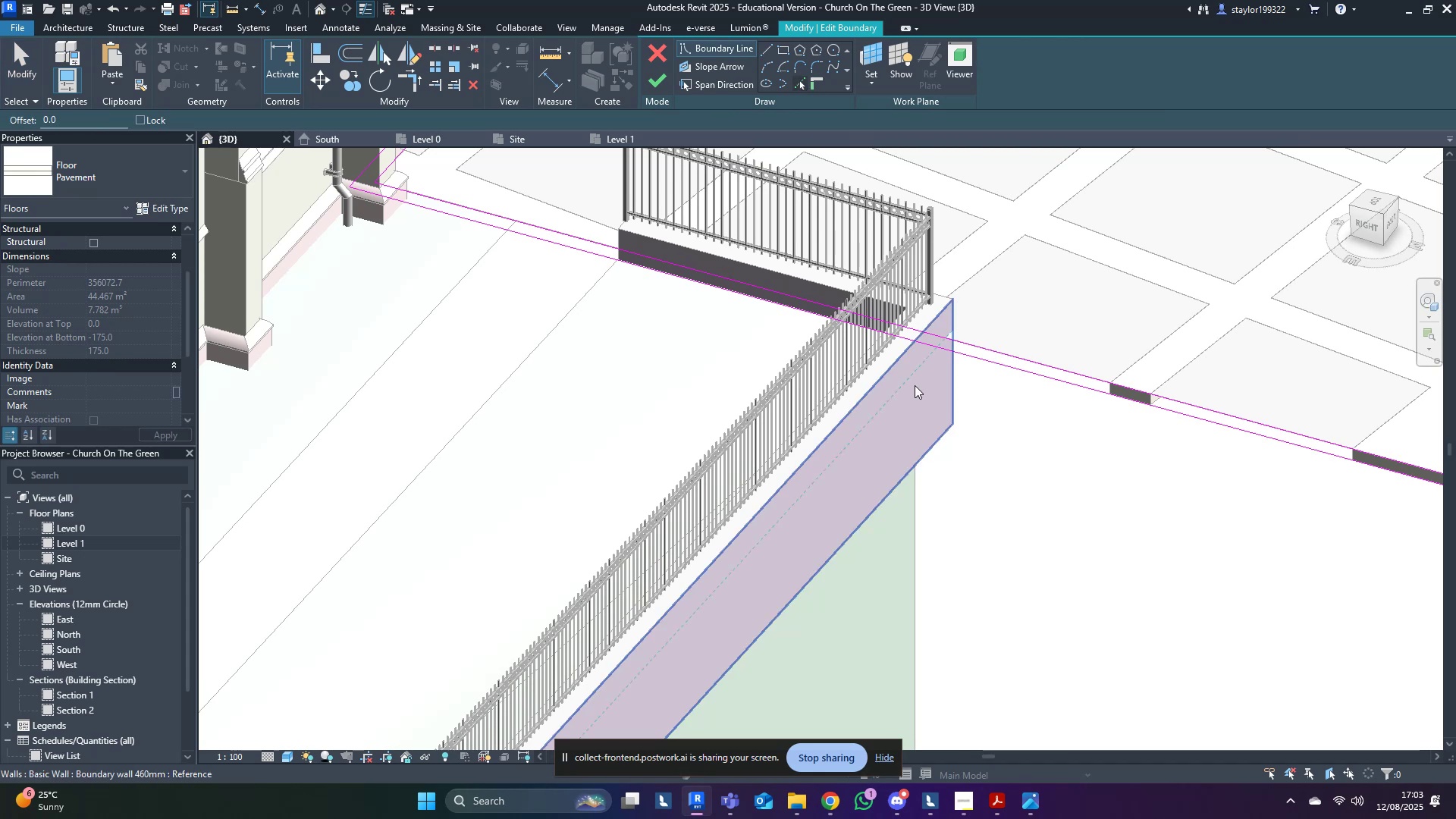 
left_click([915, 385])
 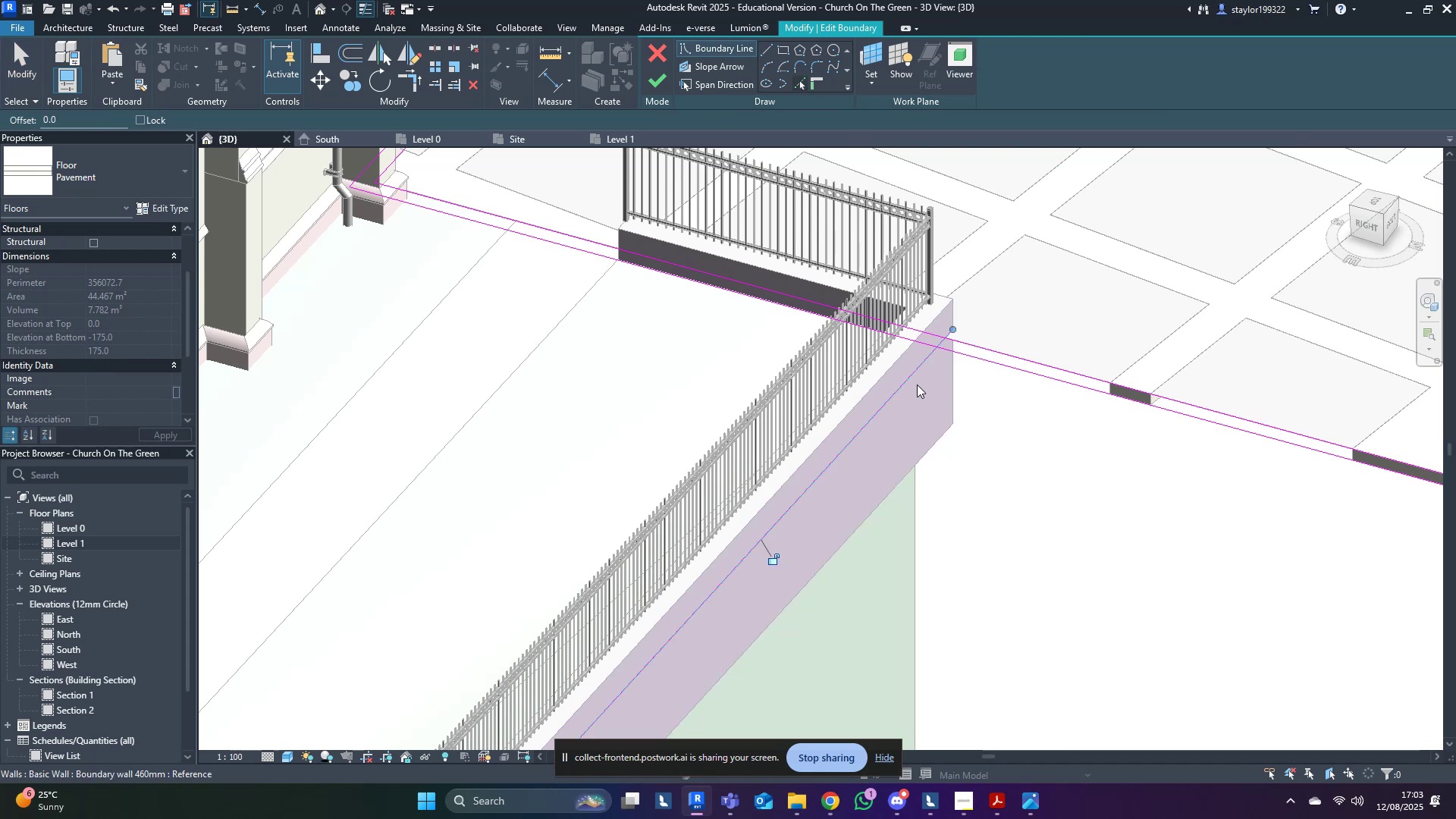 
type(tr)
 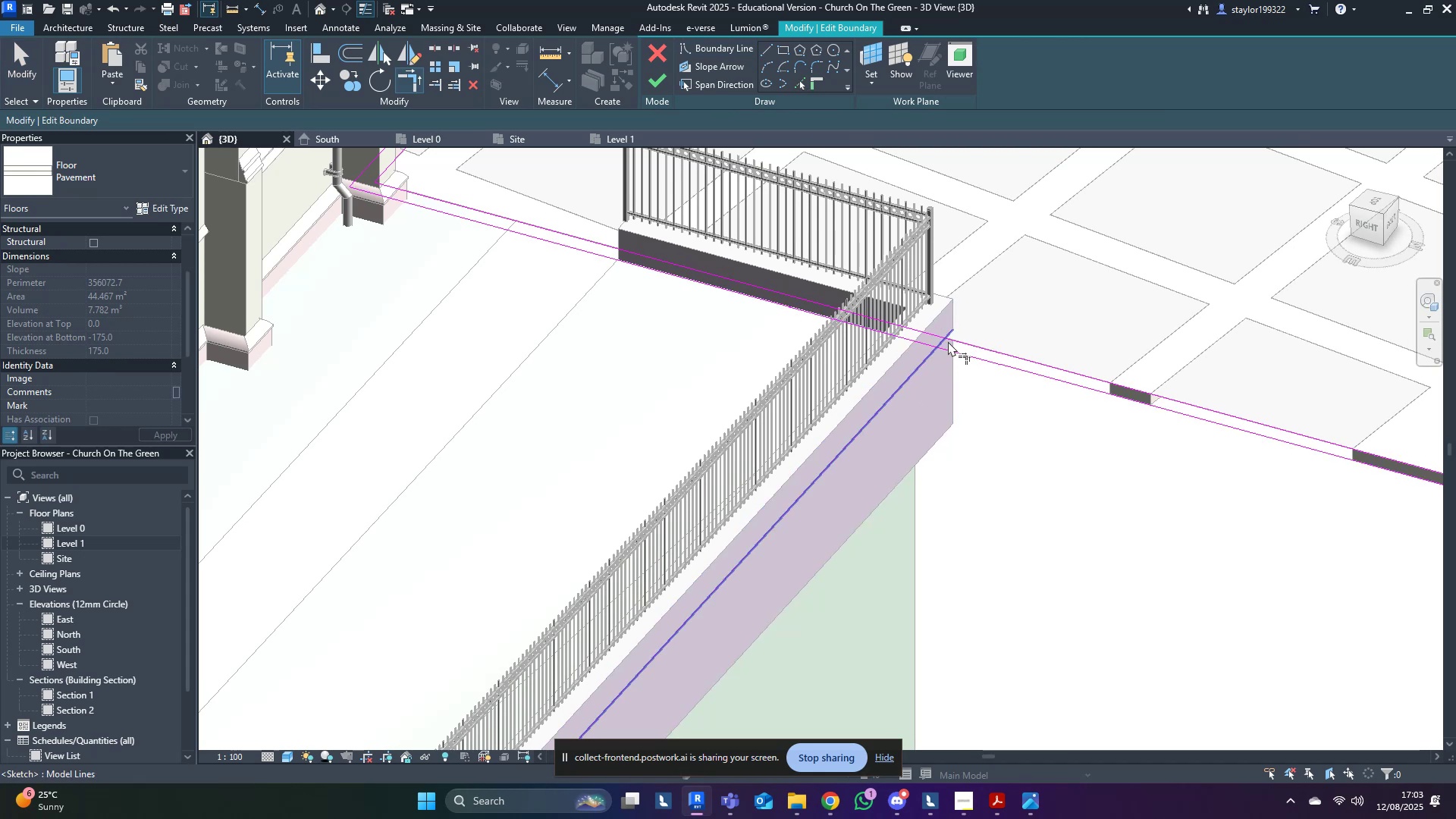 
scroll: coordinate [950, 344], scroll_direction: up, amount: 4.0
 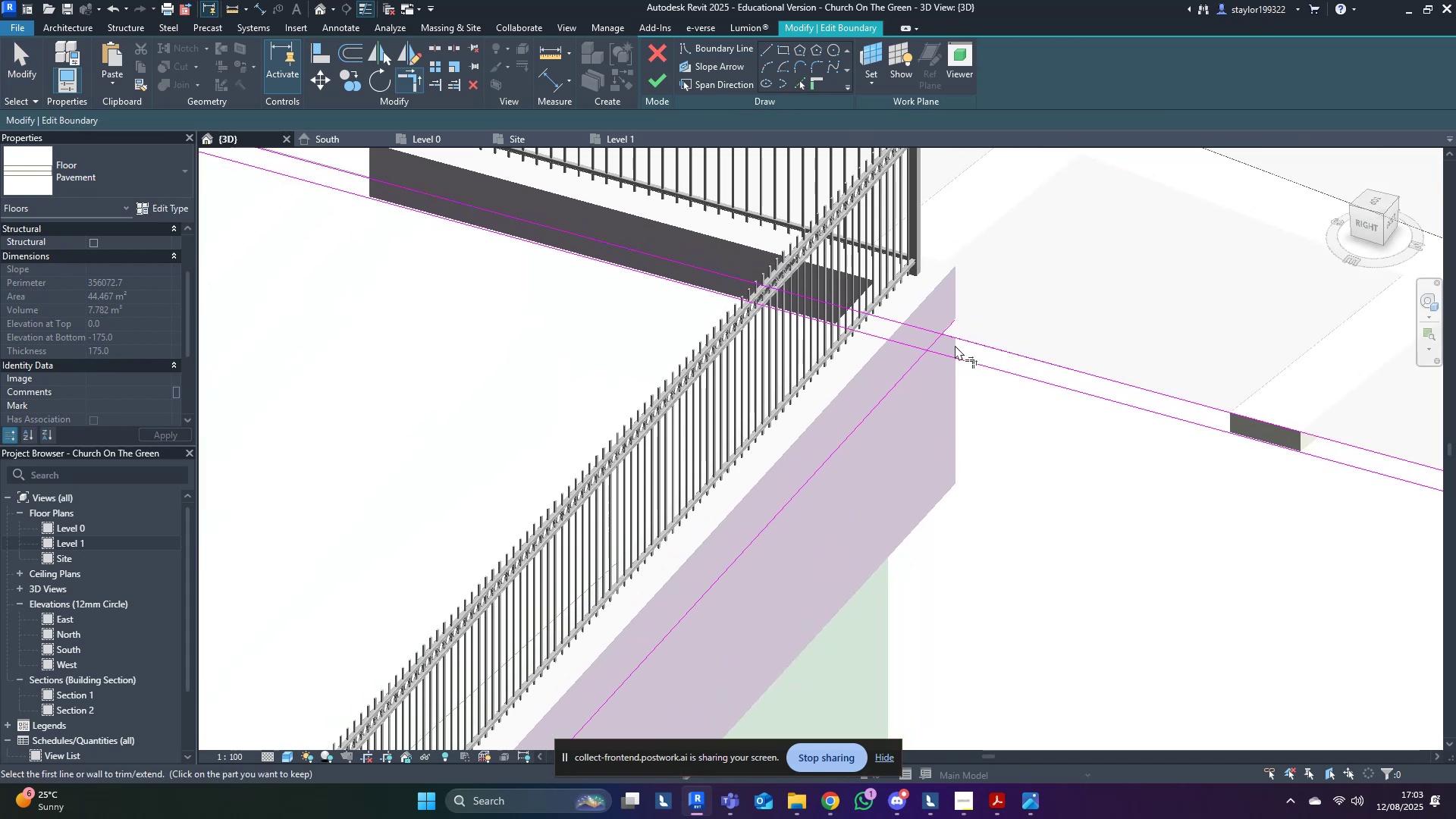 
left_click([955, 345])
 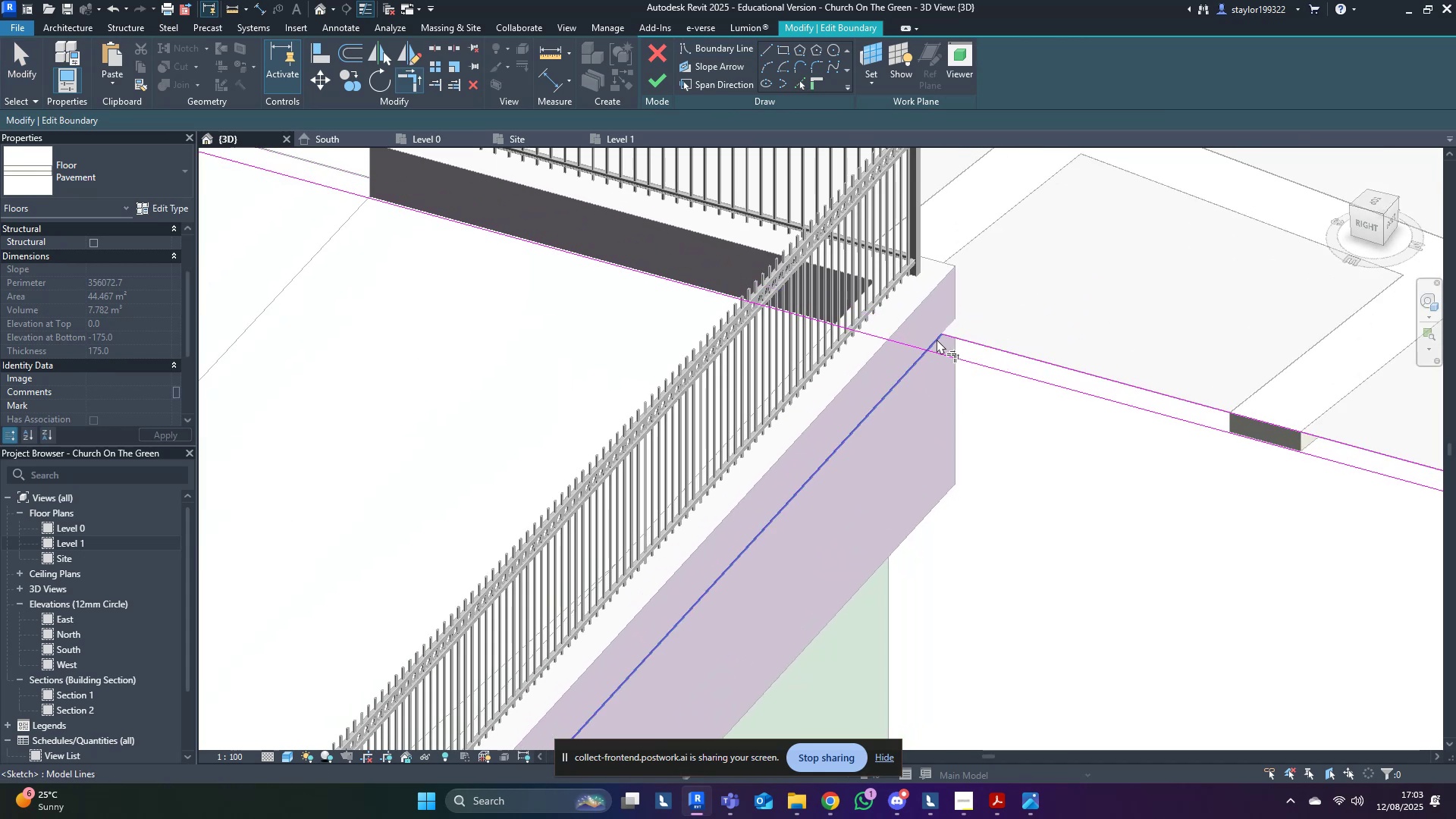 
triple_click([946, 352])
 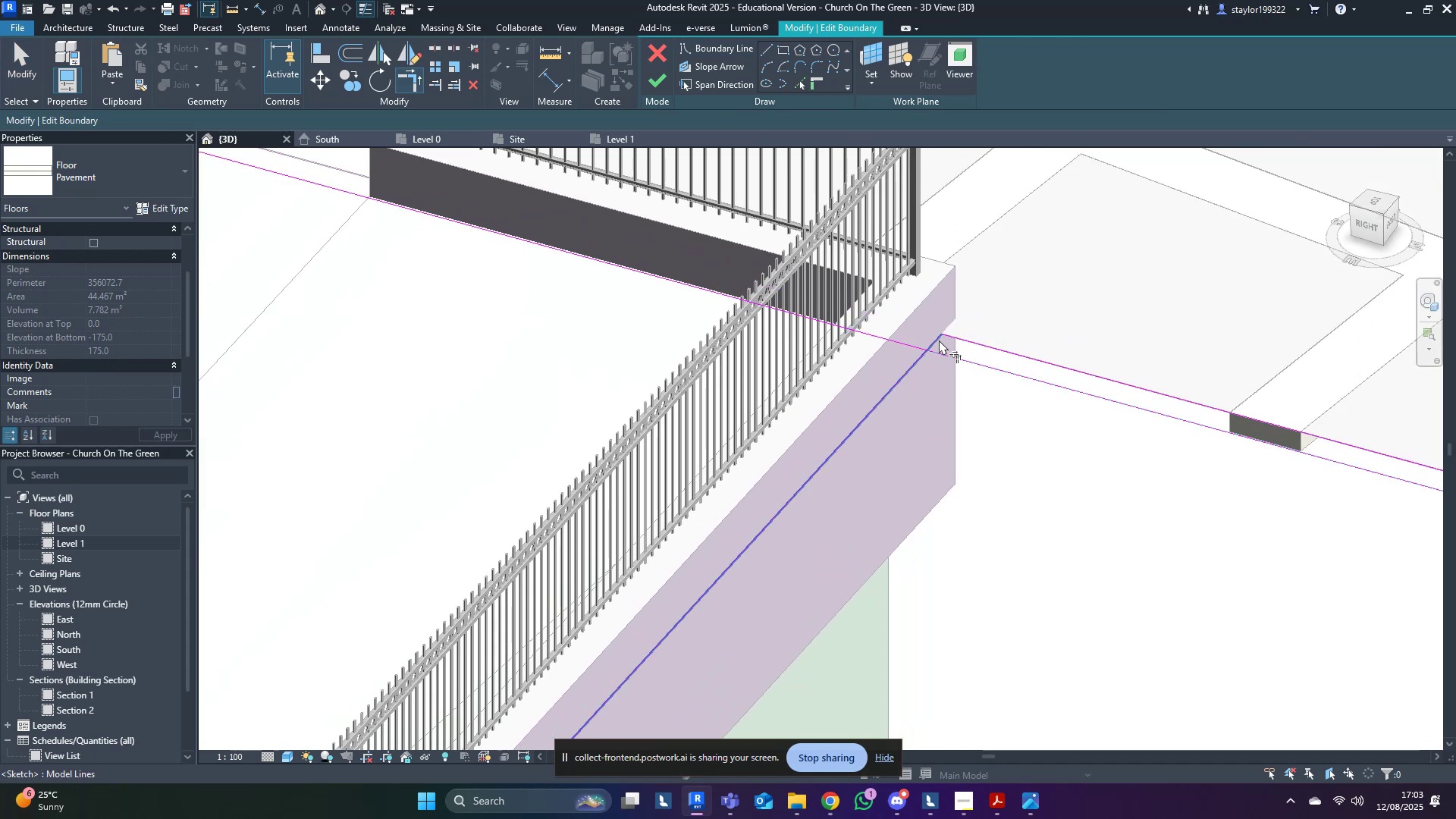 
triple_click([939, 340])
 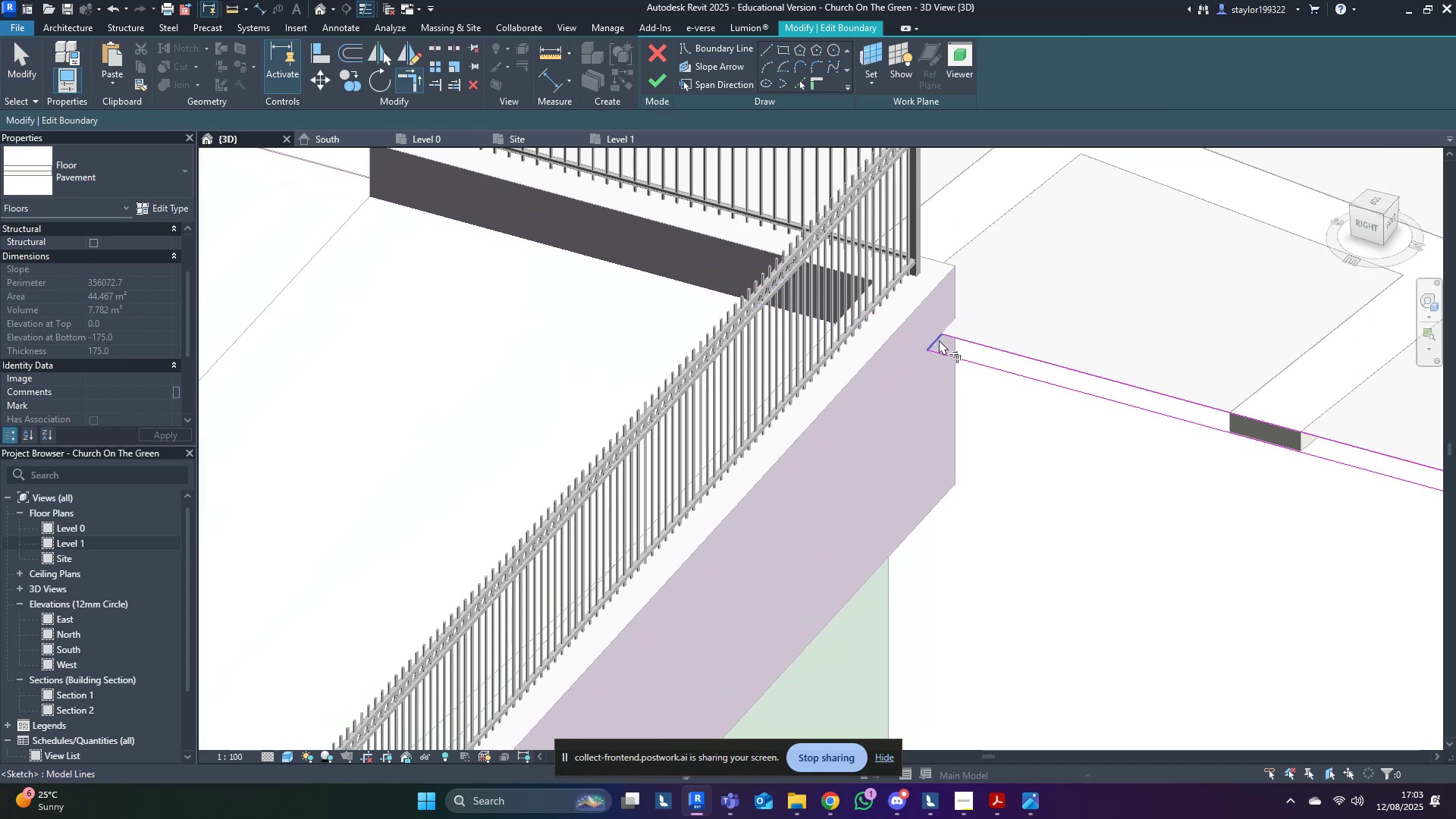 
scroll: coordinate [945, 584], scroll_direction: down, amount: 7.0
 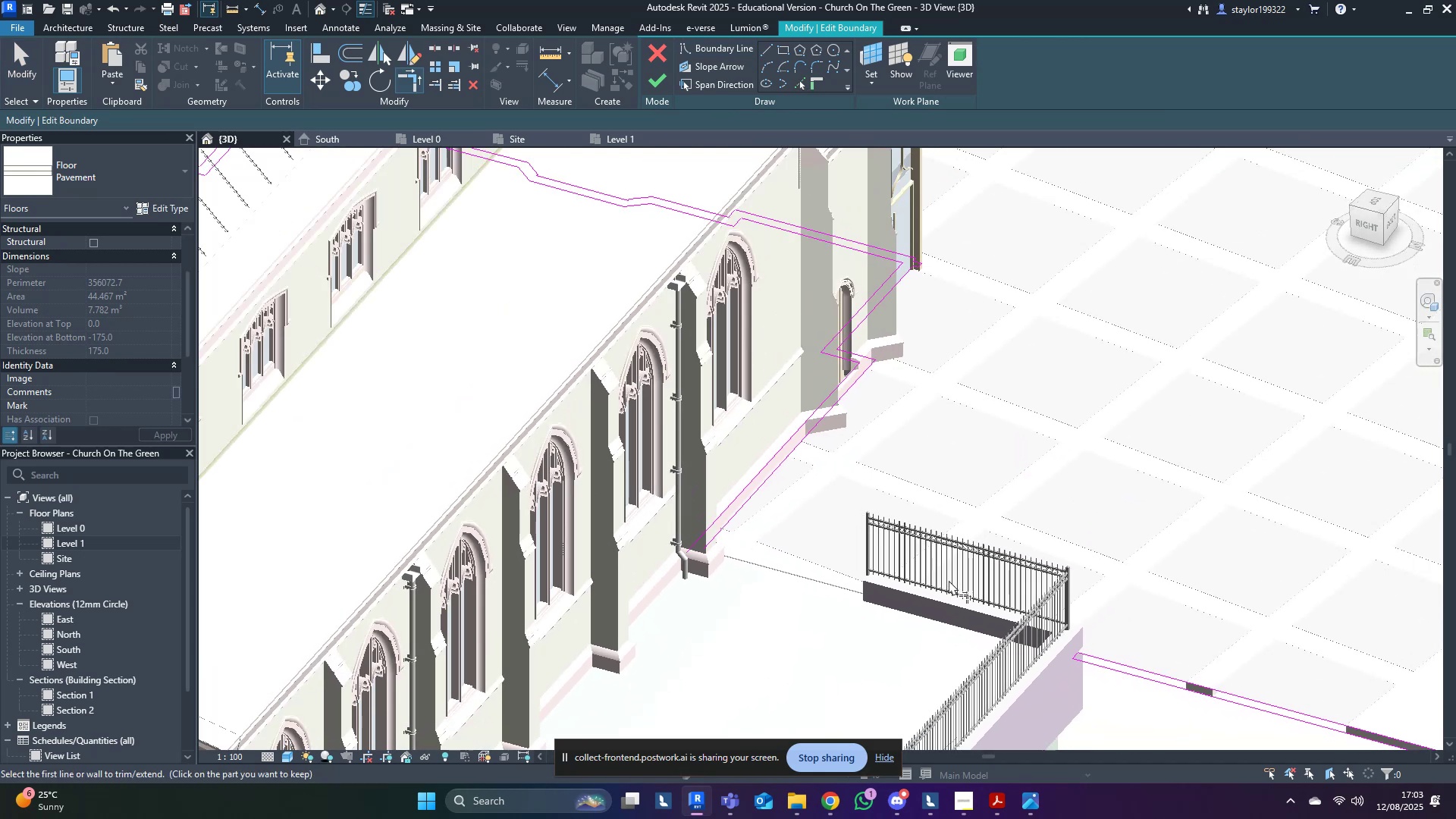 
hold_key(key=ShiftLeft, duration=0.43)
 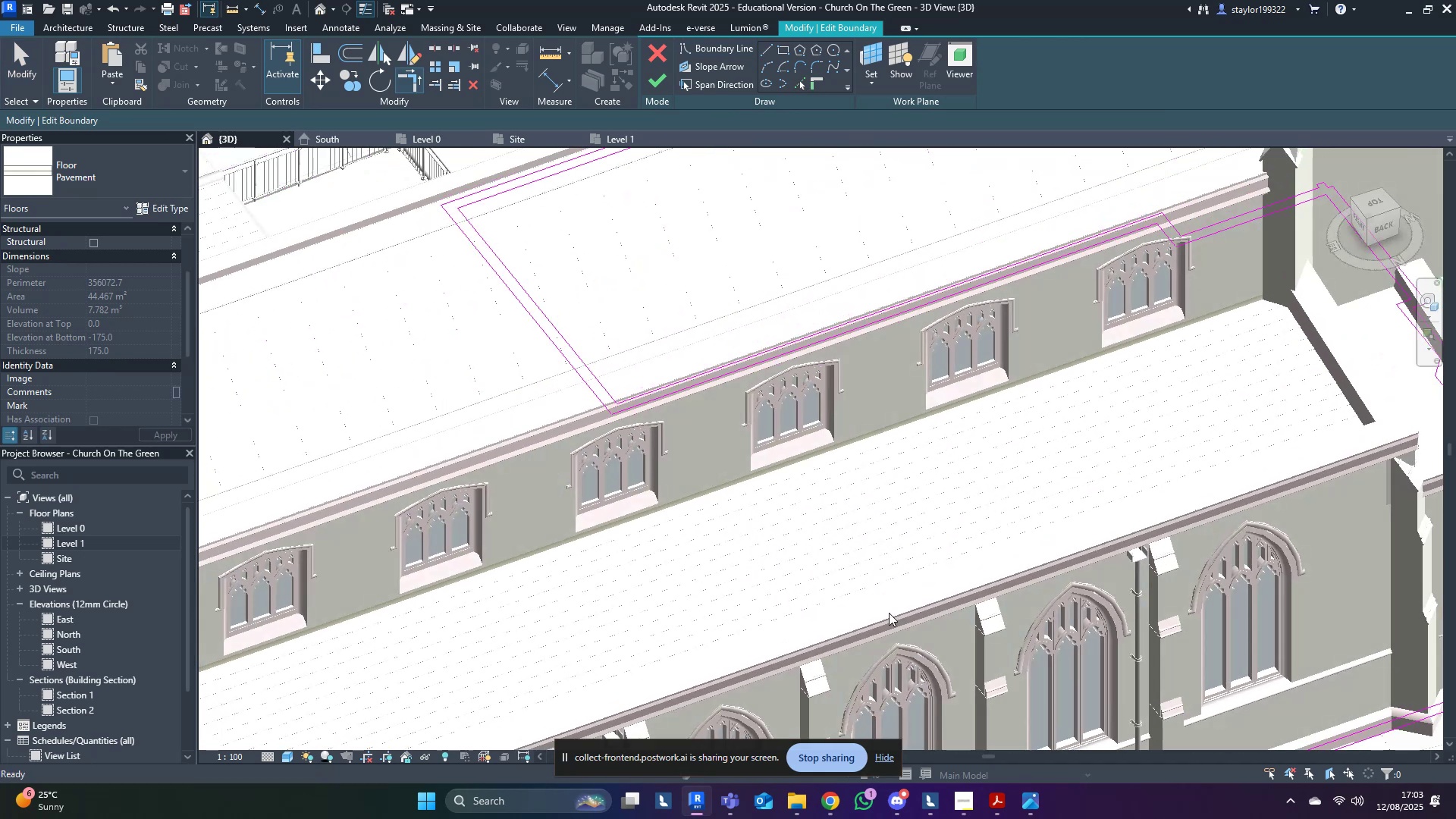 
scroll: coordinate [899, 605], scroll_direction: down, amount: 2.0
 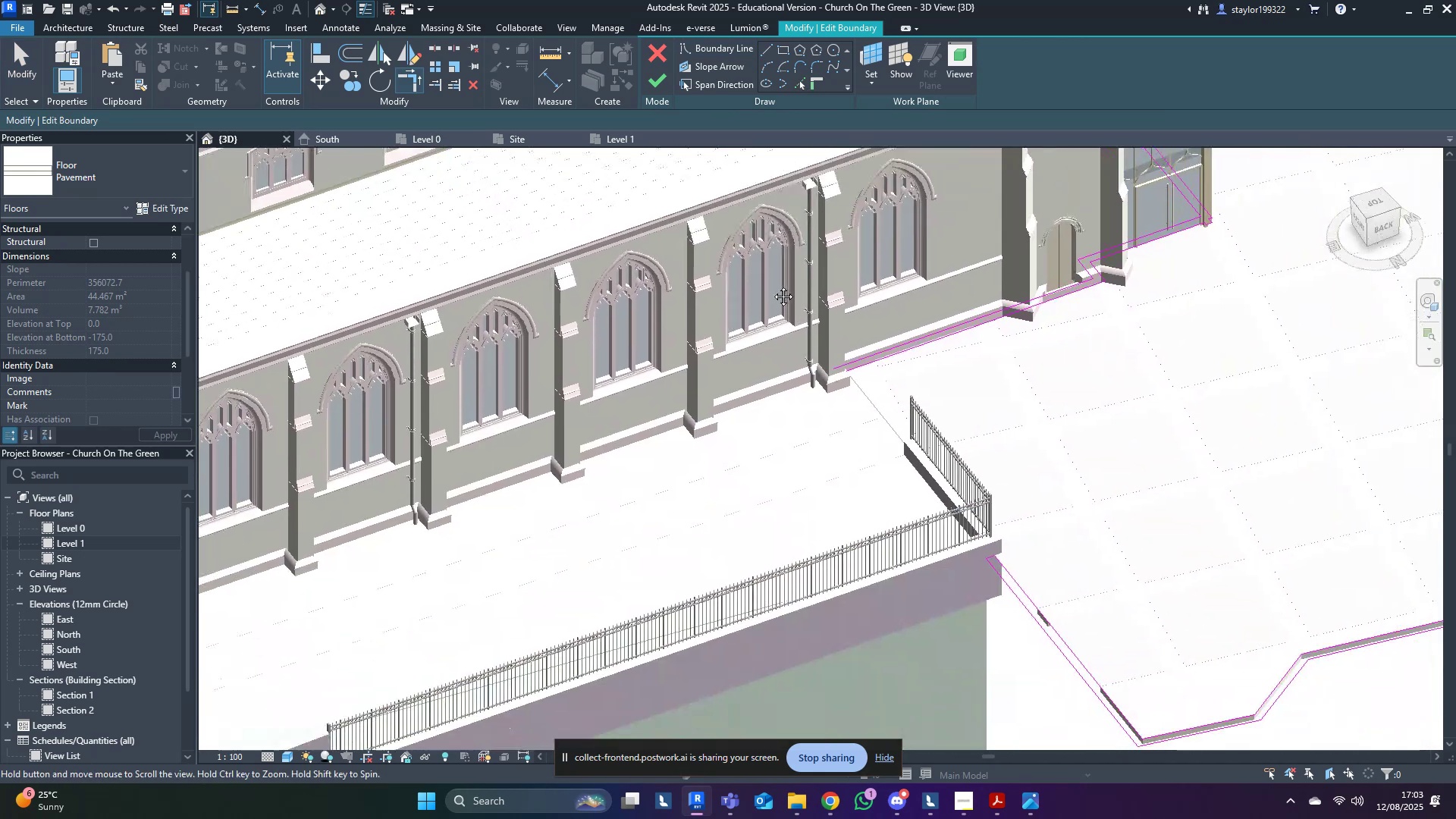 
scroll: coordinate [660, 264], scroll_direction: up, amount: 8.0
 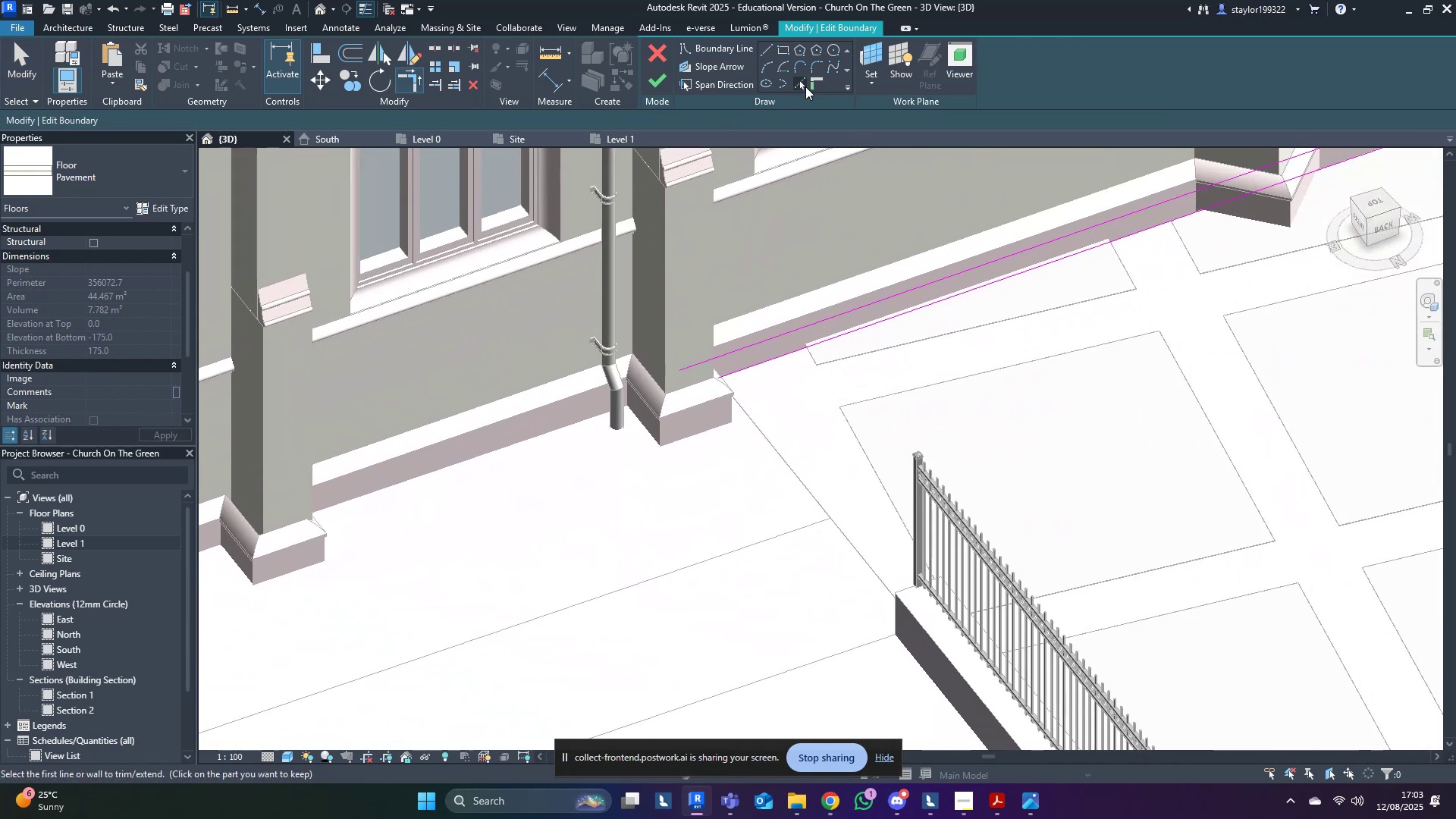 
left_click([802, 84])
 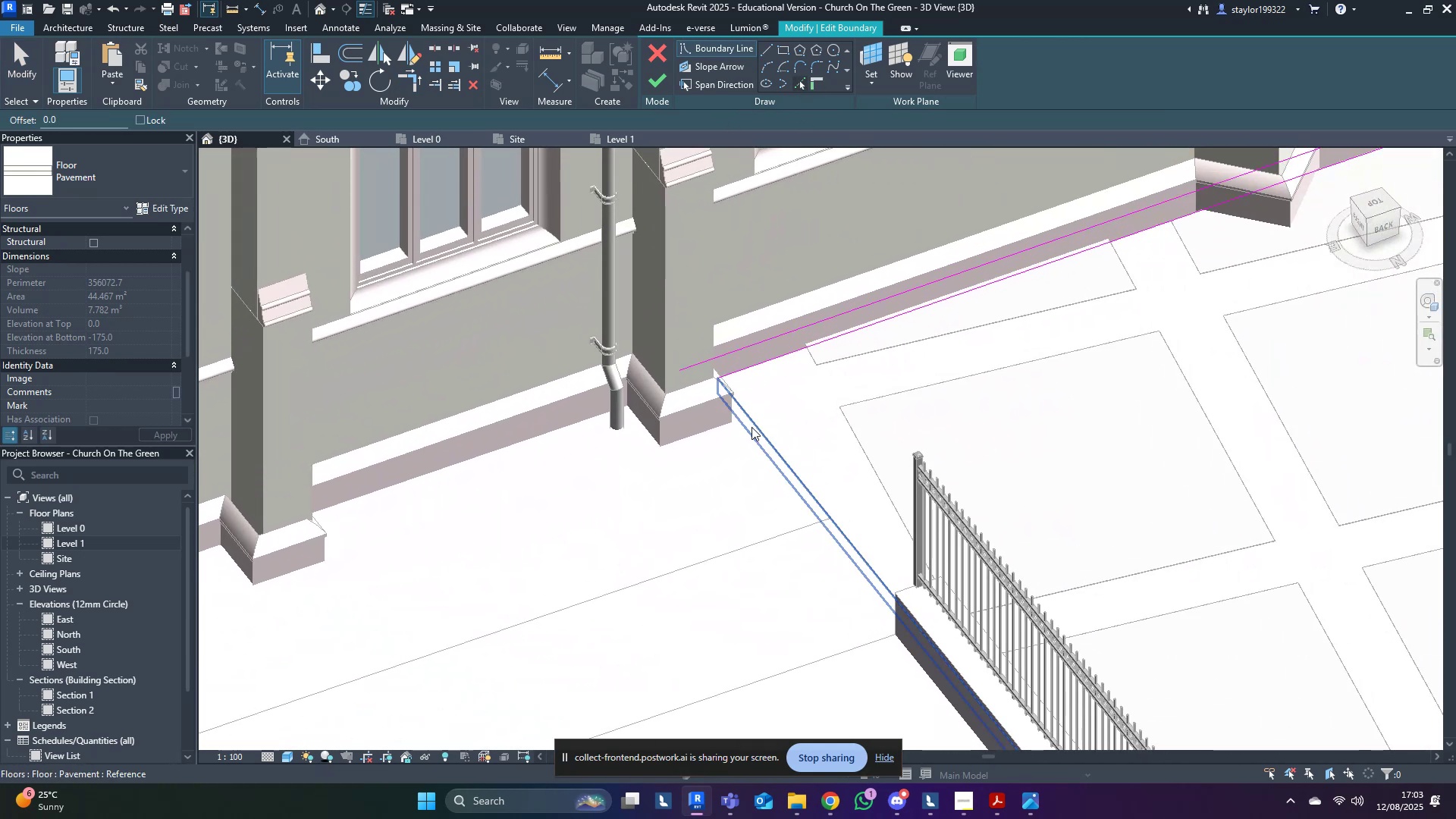 
left_click([752, 427])
 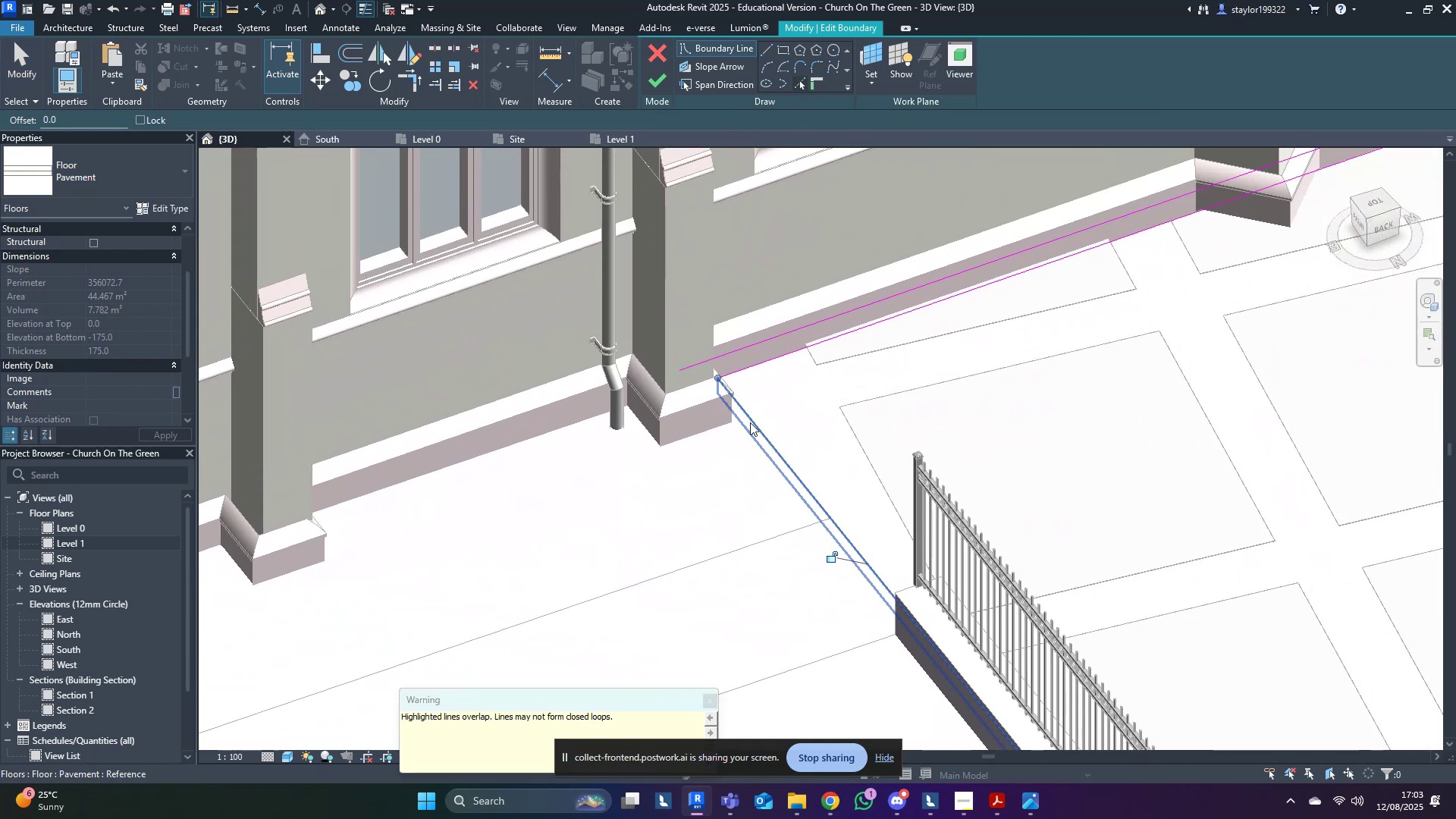 
type(tr)
 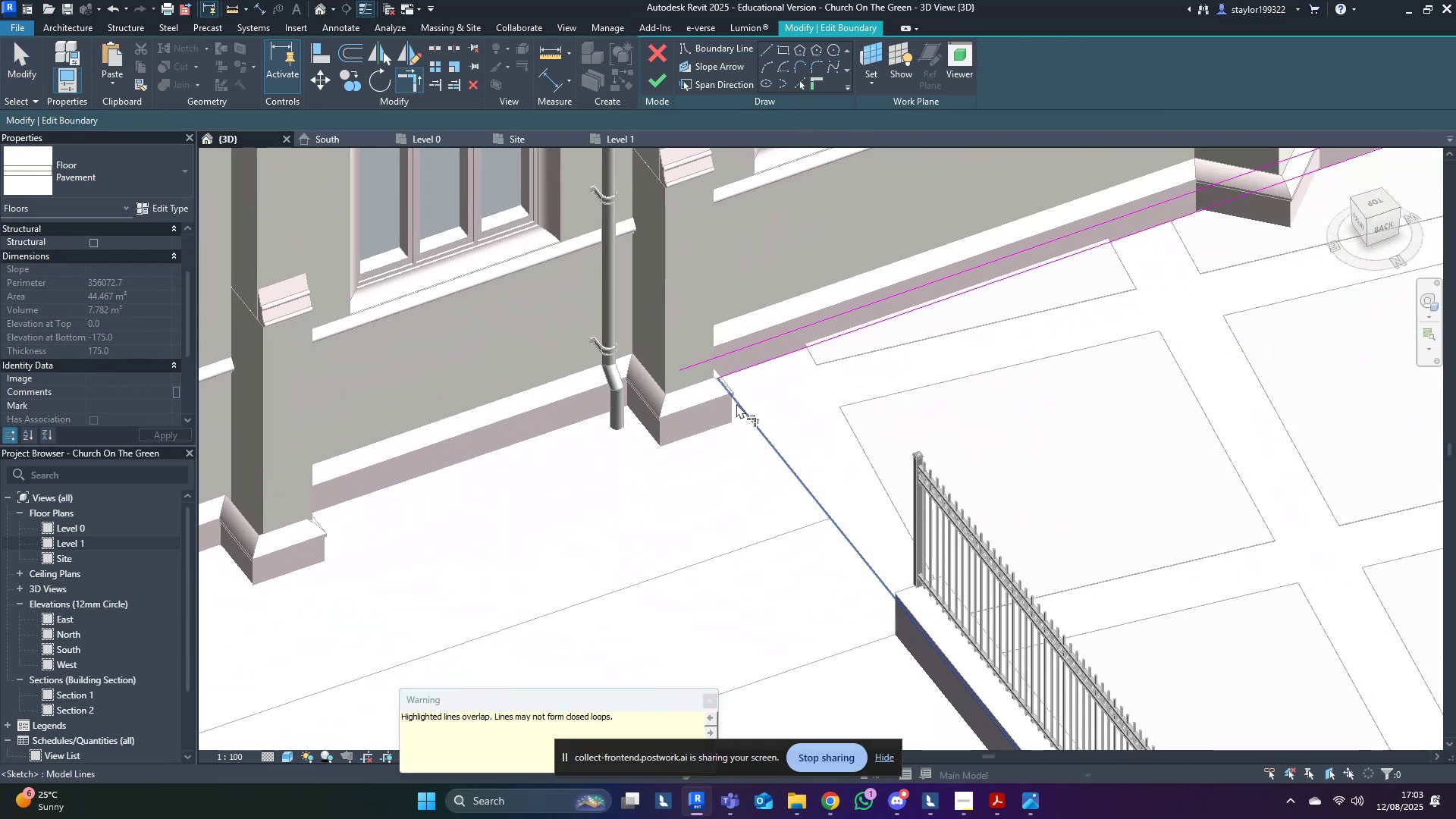 
left_click([736, 403])
 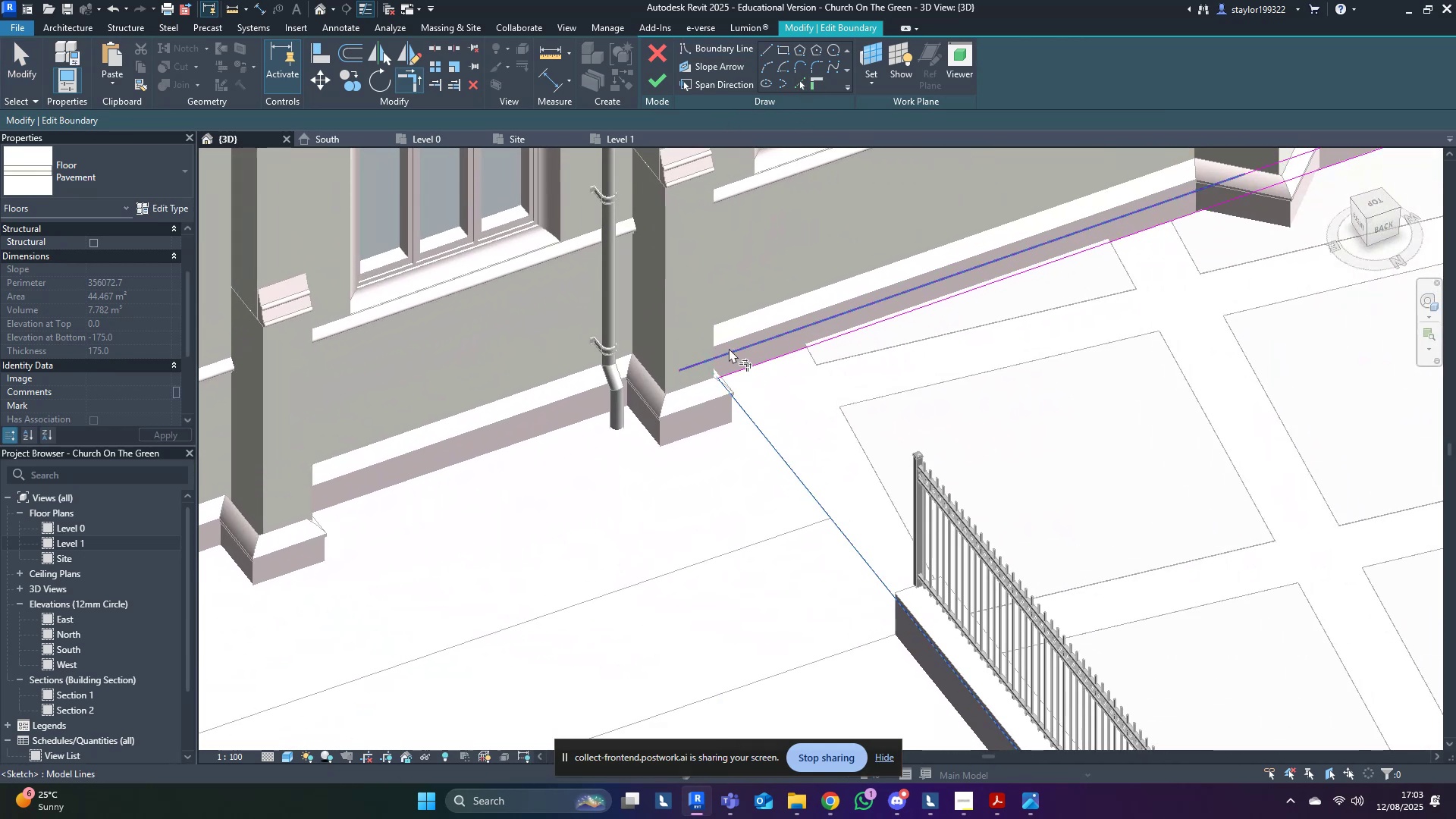 
left_click([729, 348])
 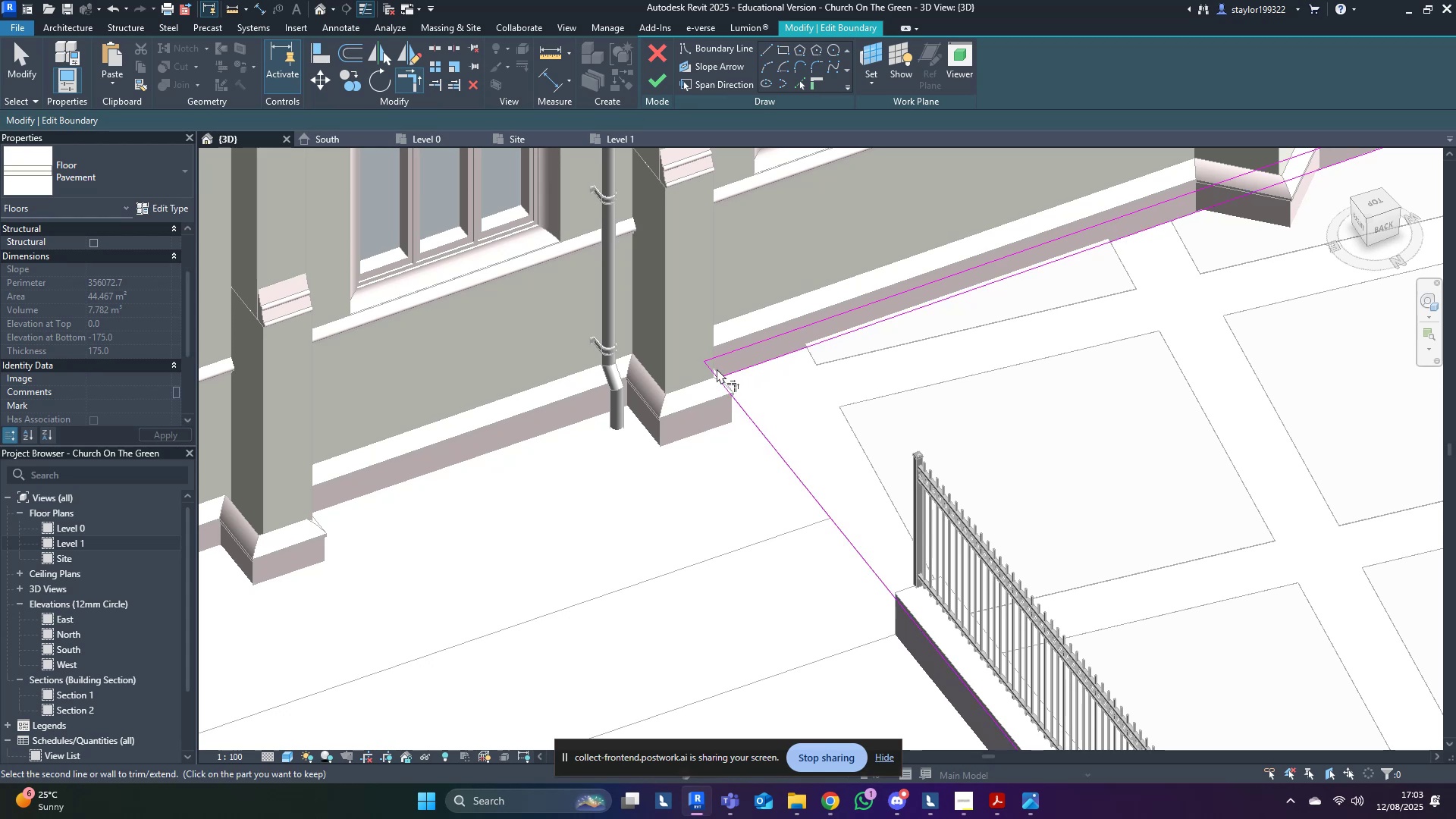 
double_click([736, 368])
 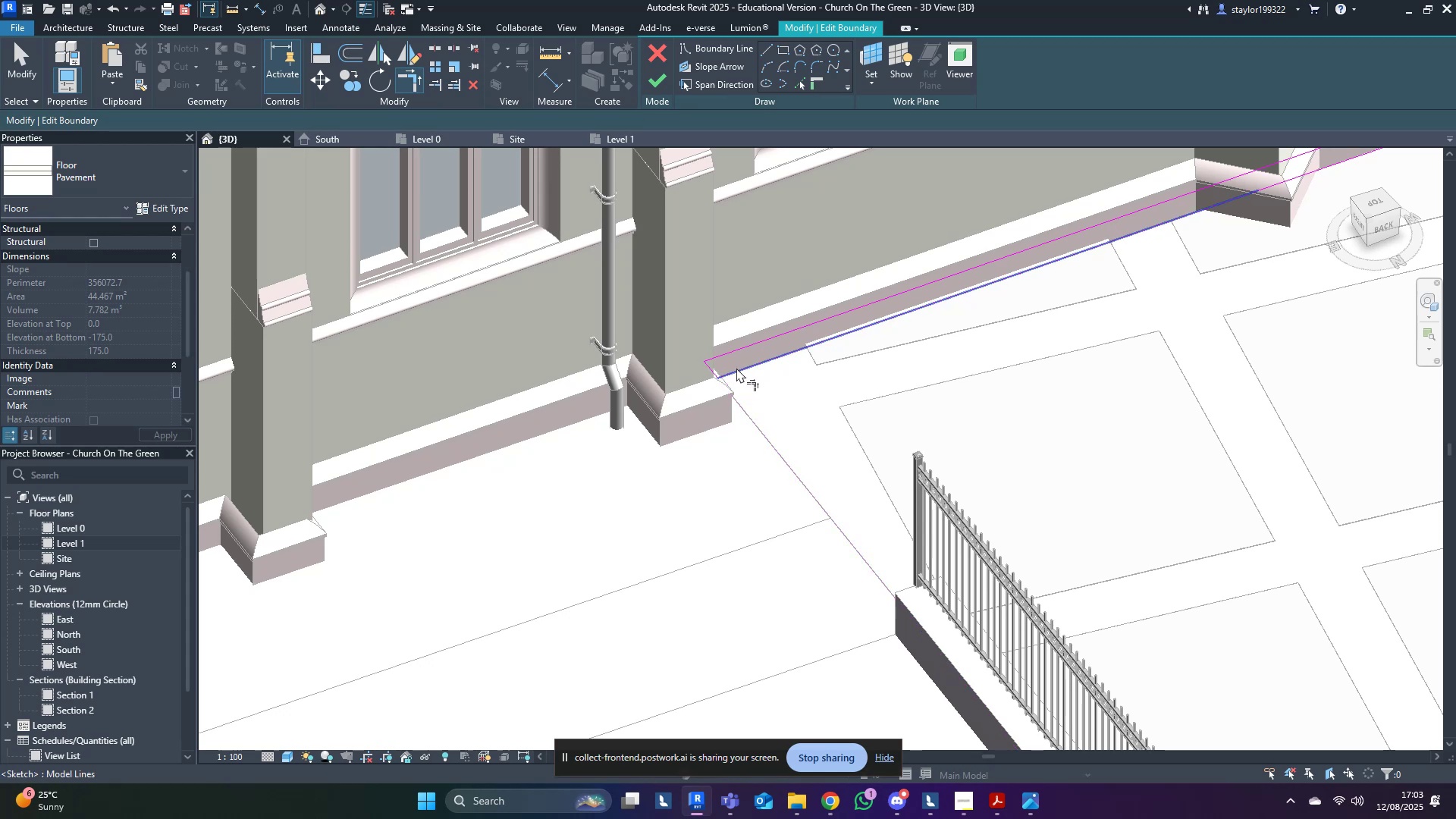 
scroll: coordinate [736, 368], scroll_direction: down, amount: 5.0
 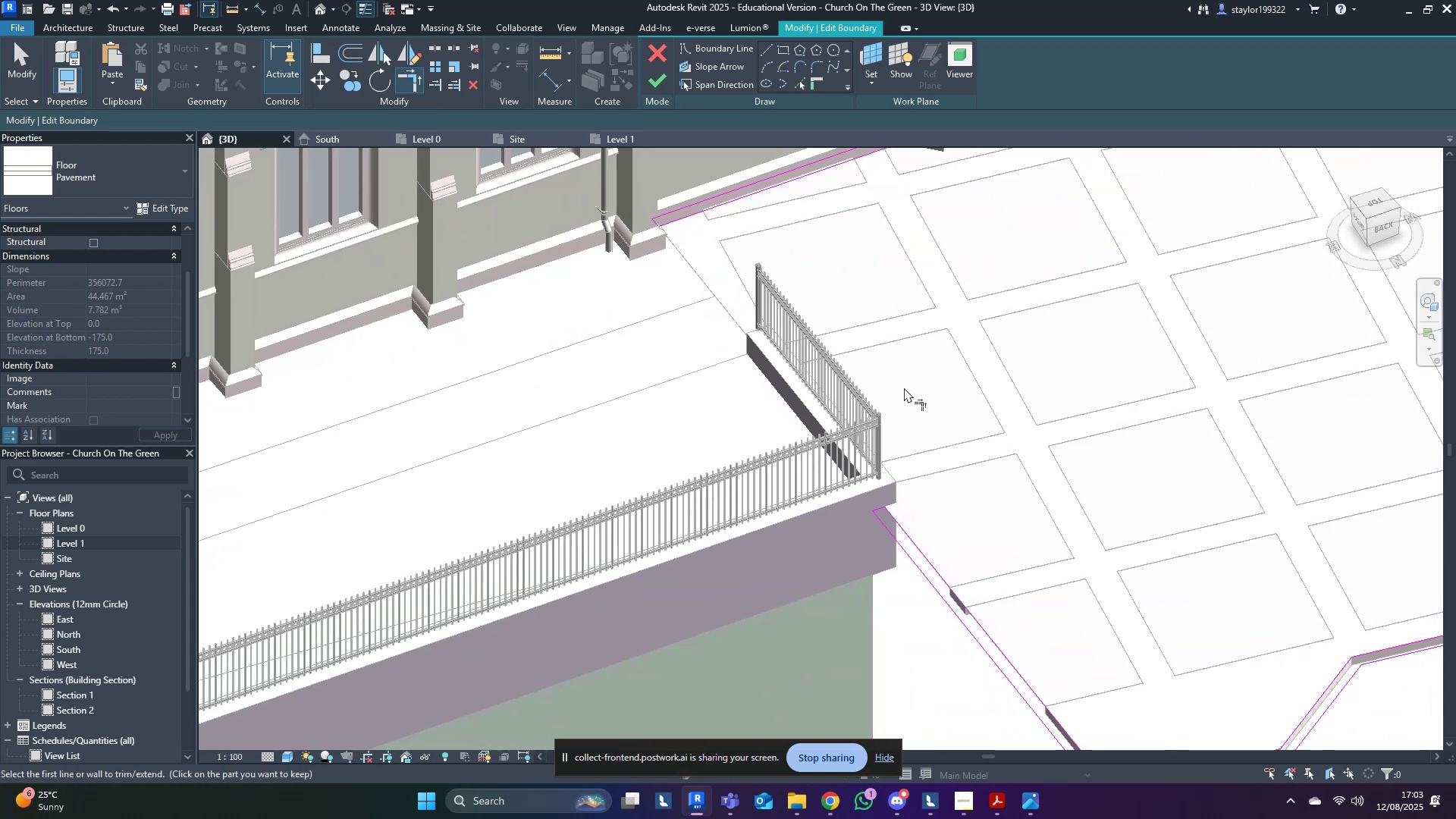 
key(D)
 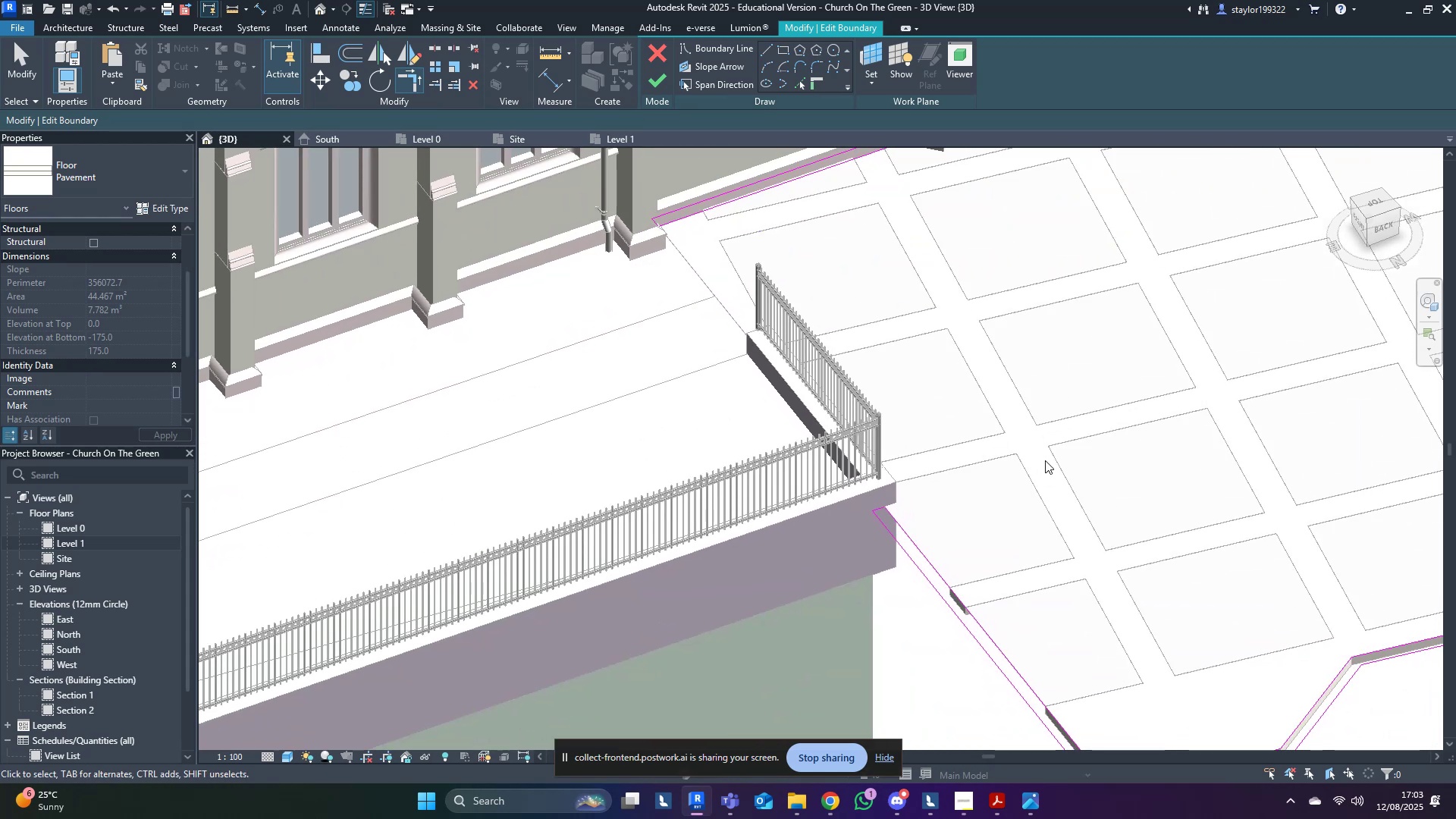 
left_click([1048, 462])
 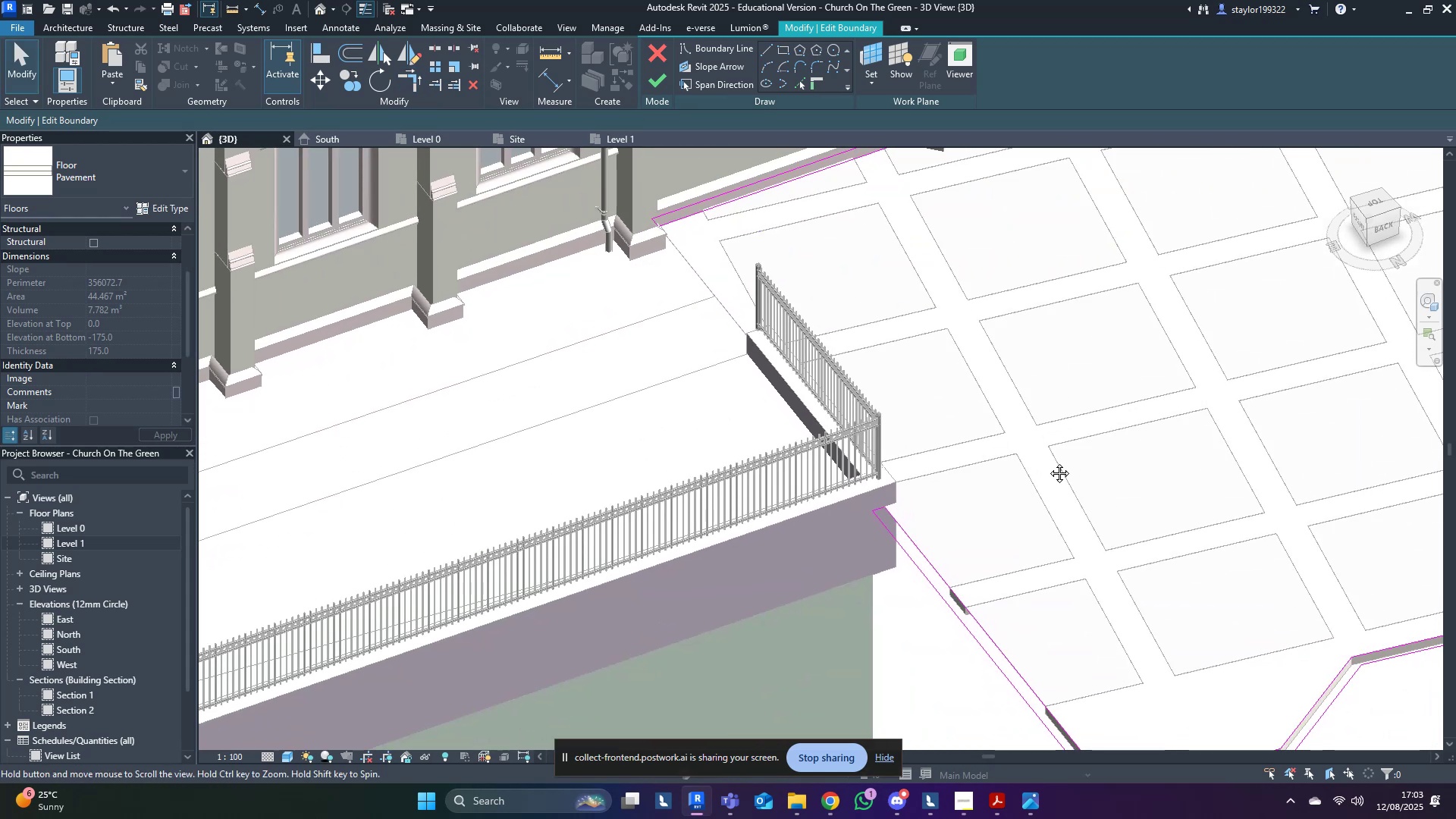 
middle_click([1048, 462])
 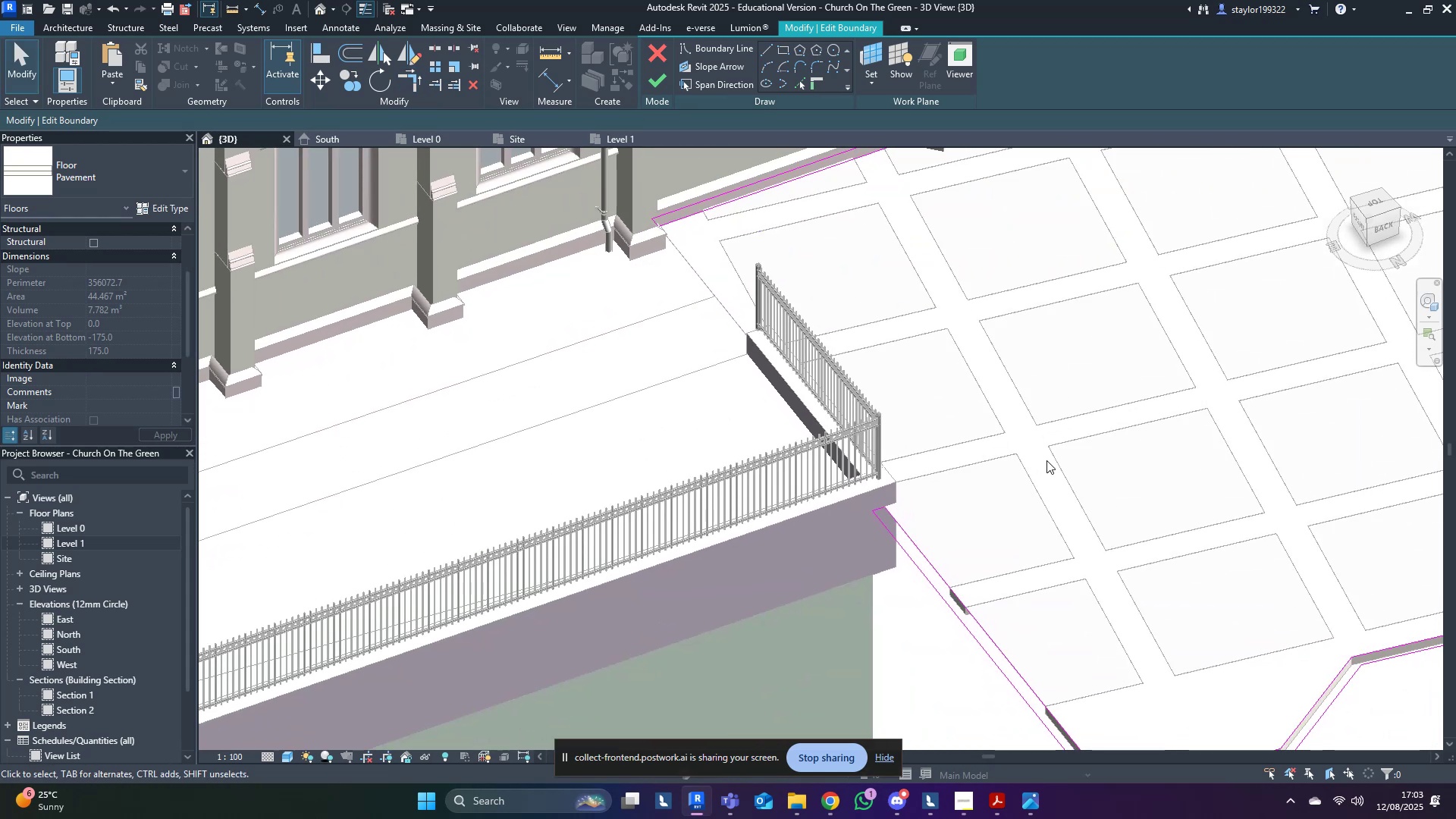 
type(sd)
 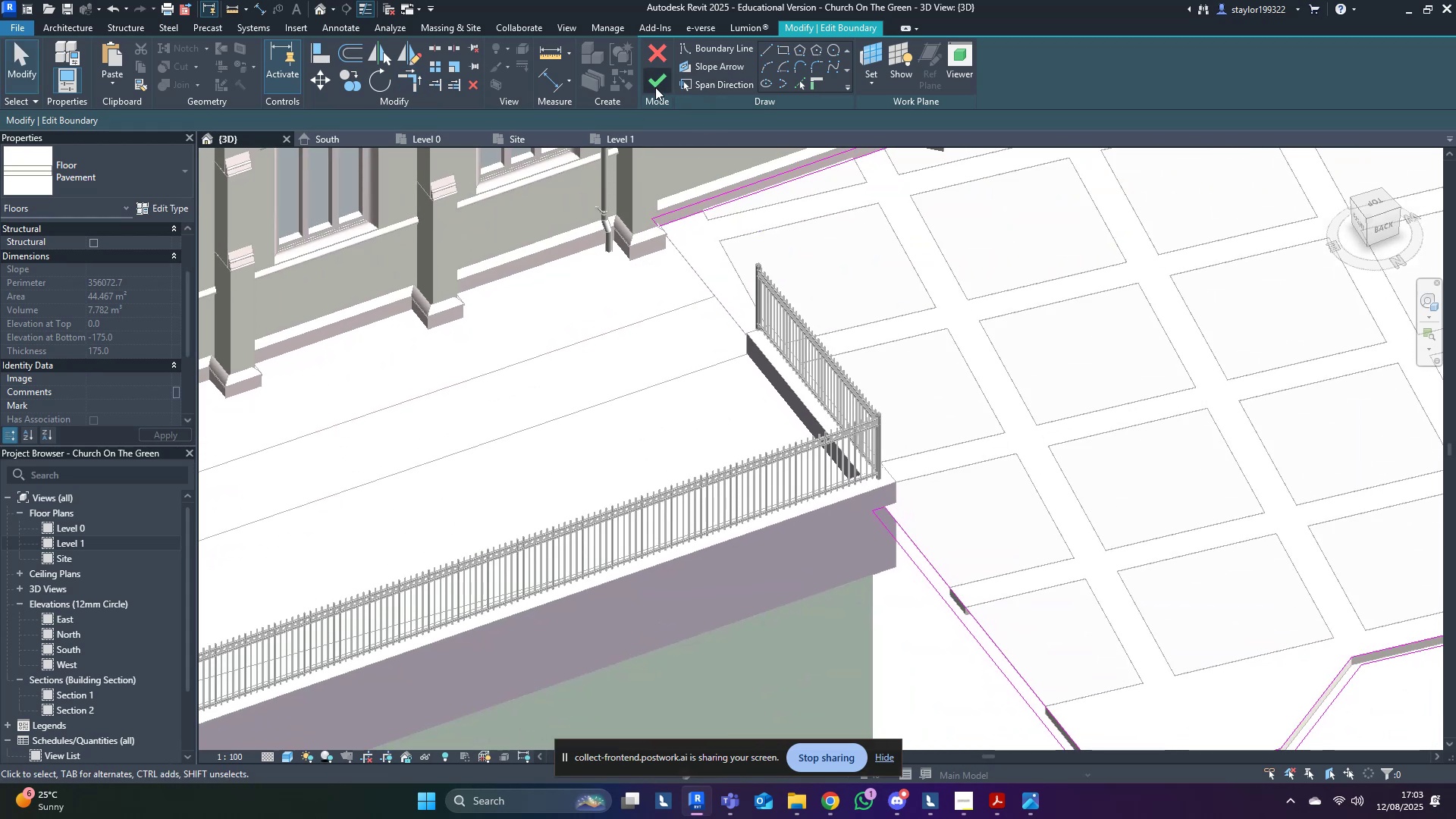 
left_click([650, 88])
 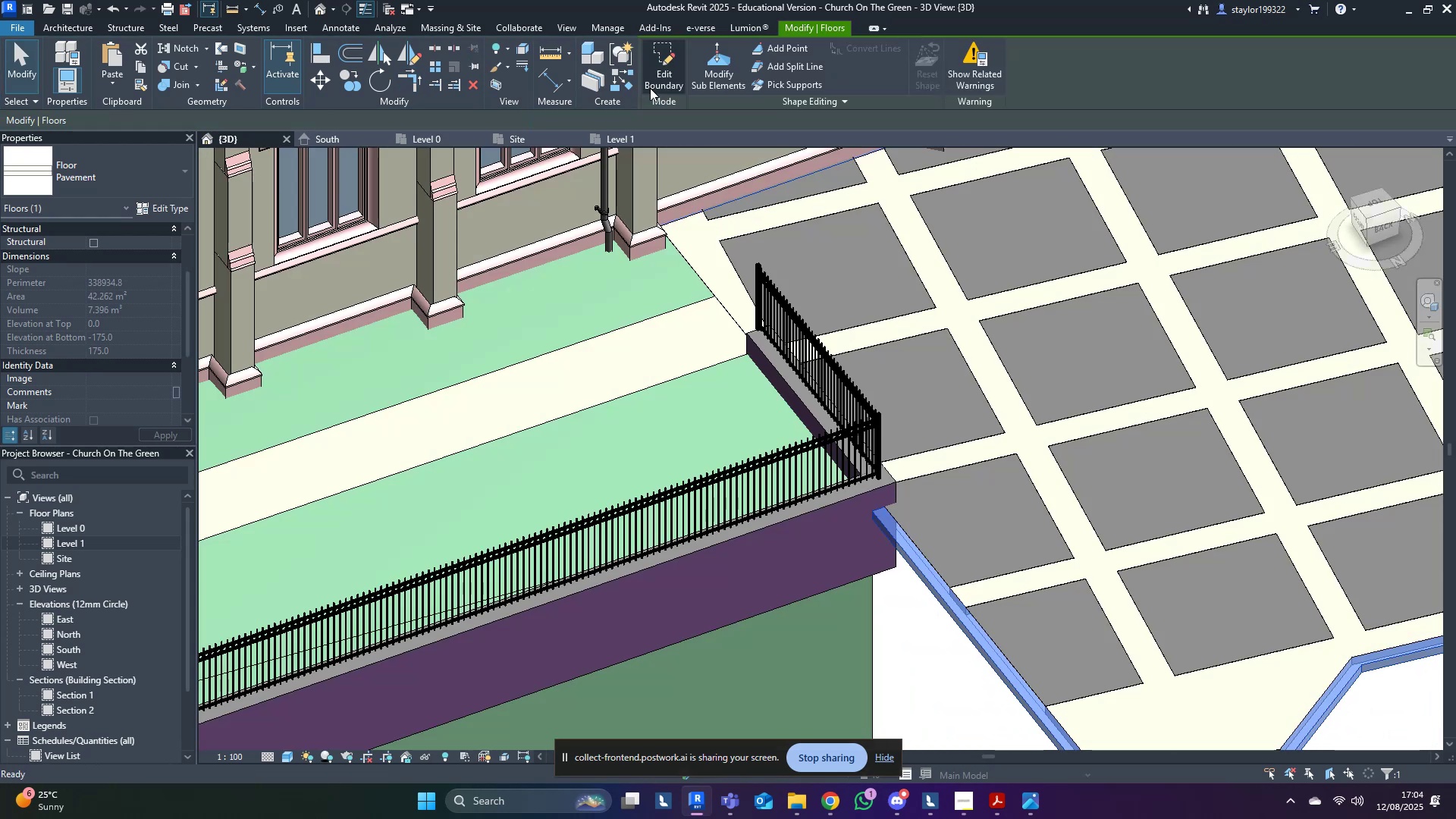 
key(Escape)
 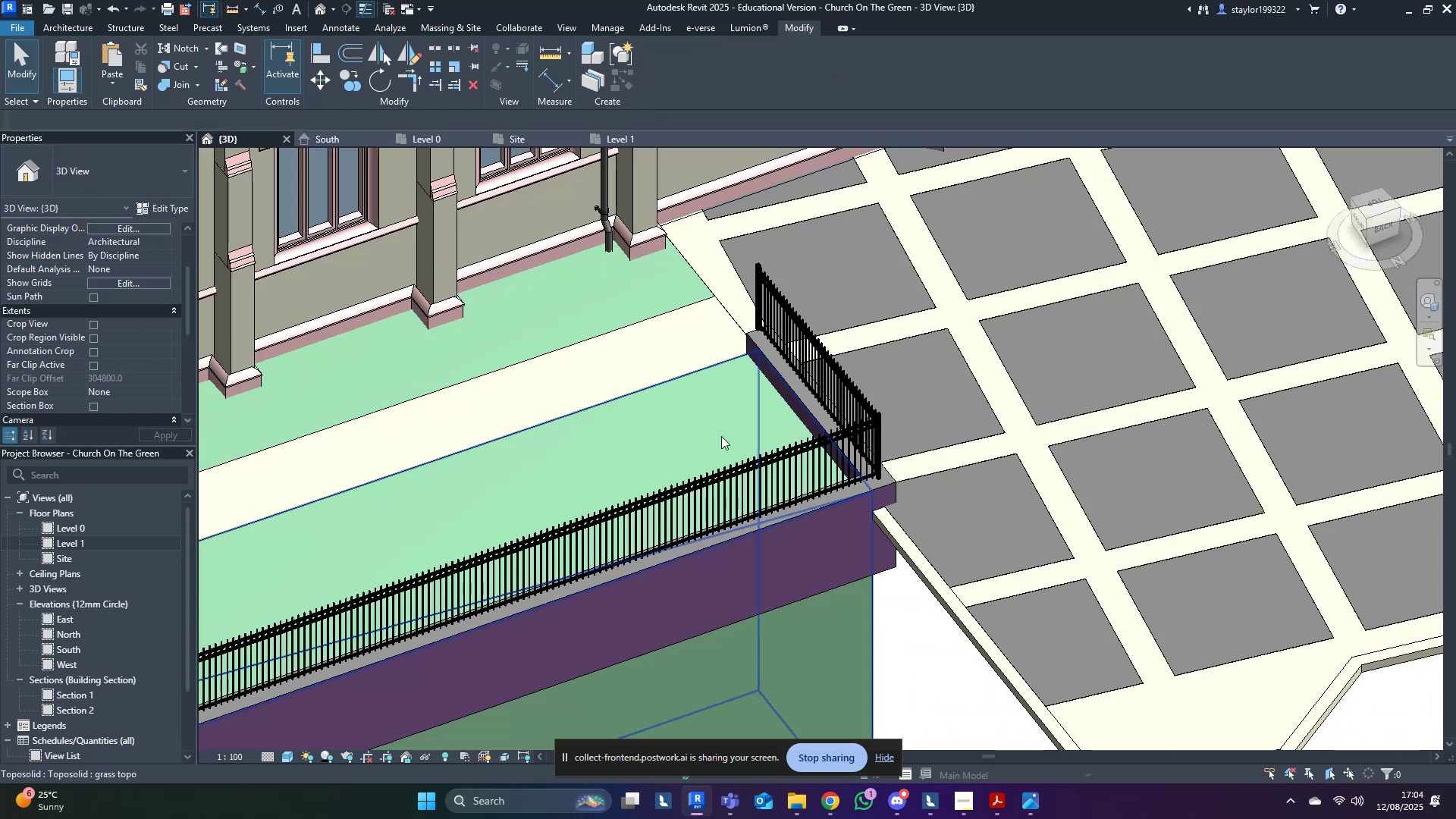 
scroll: coordinate [765, 399], scroll_direction: down, amount: 8.0
 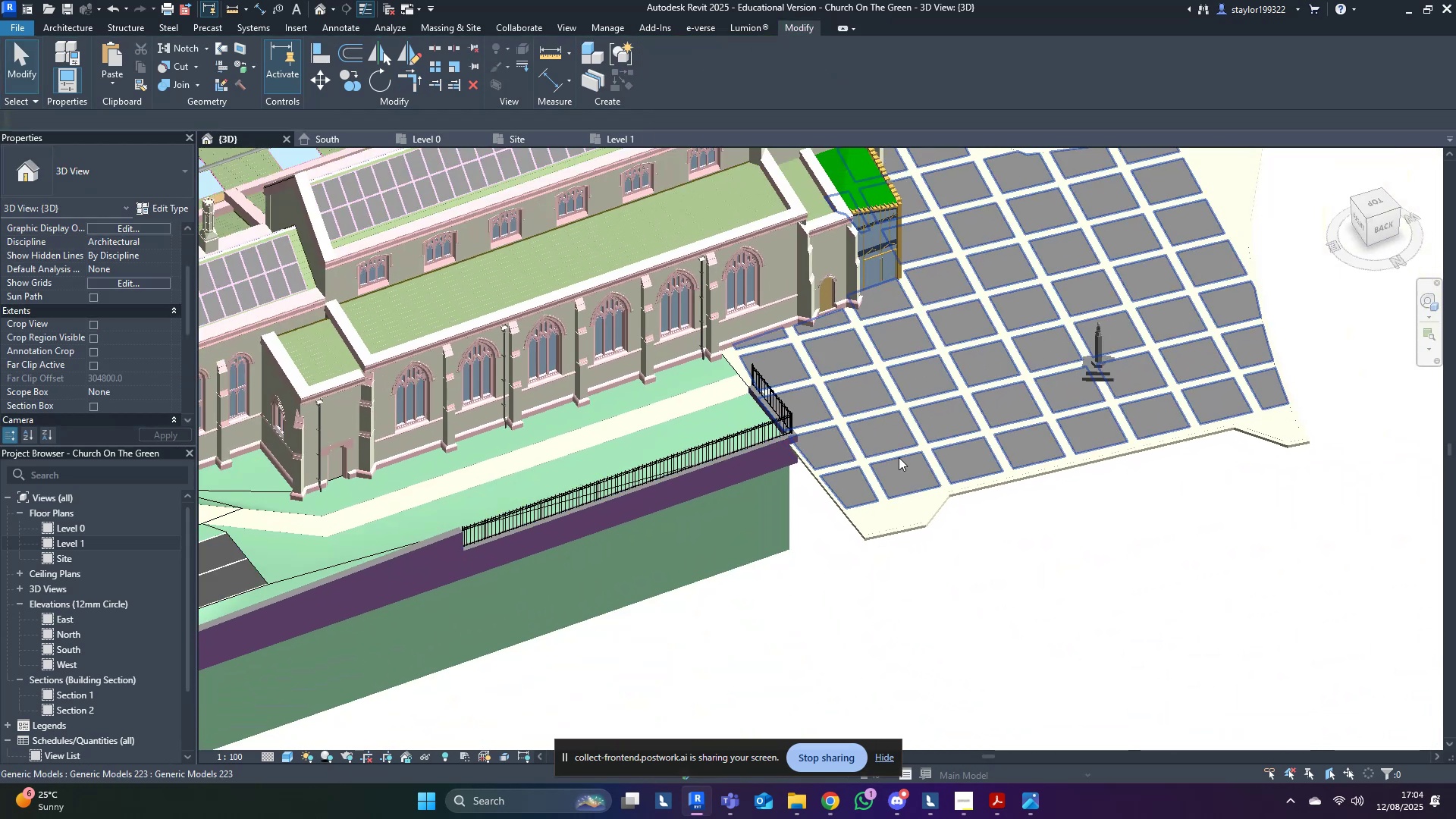 
hold_key(key=ShiftLeft, duration=0.57)
 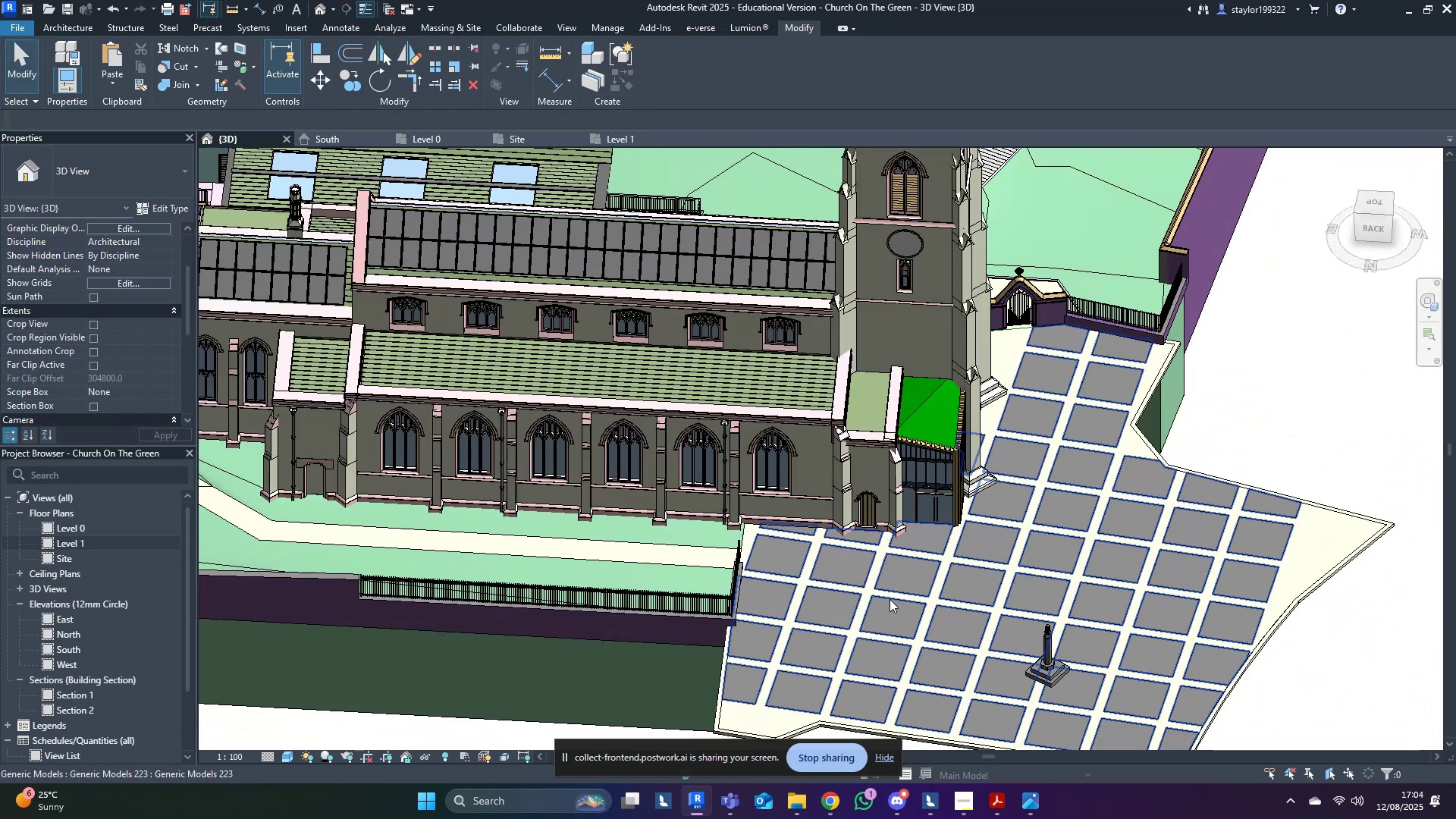 
scroll: coordinate [817, 538], scroll_direction: up, amount: 10.0
 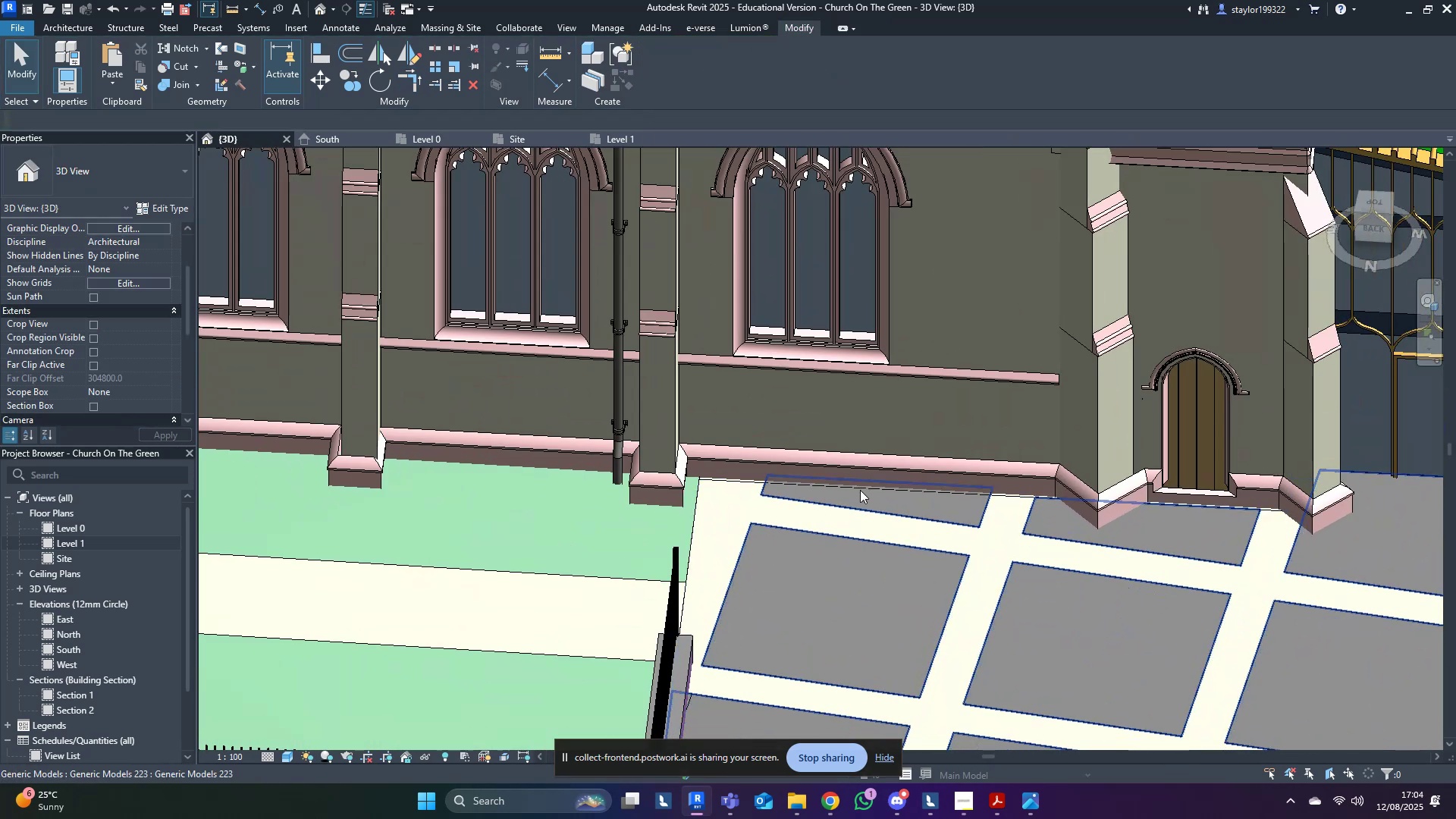 
scroll: coordinate [741, 344], scroll_direction: down, amount: 10.0
 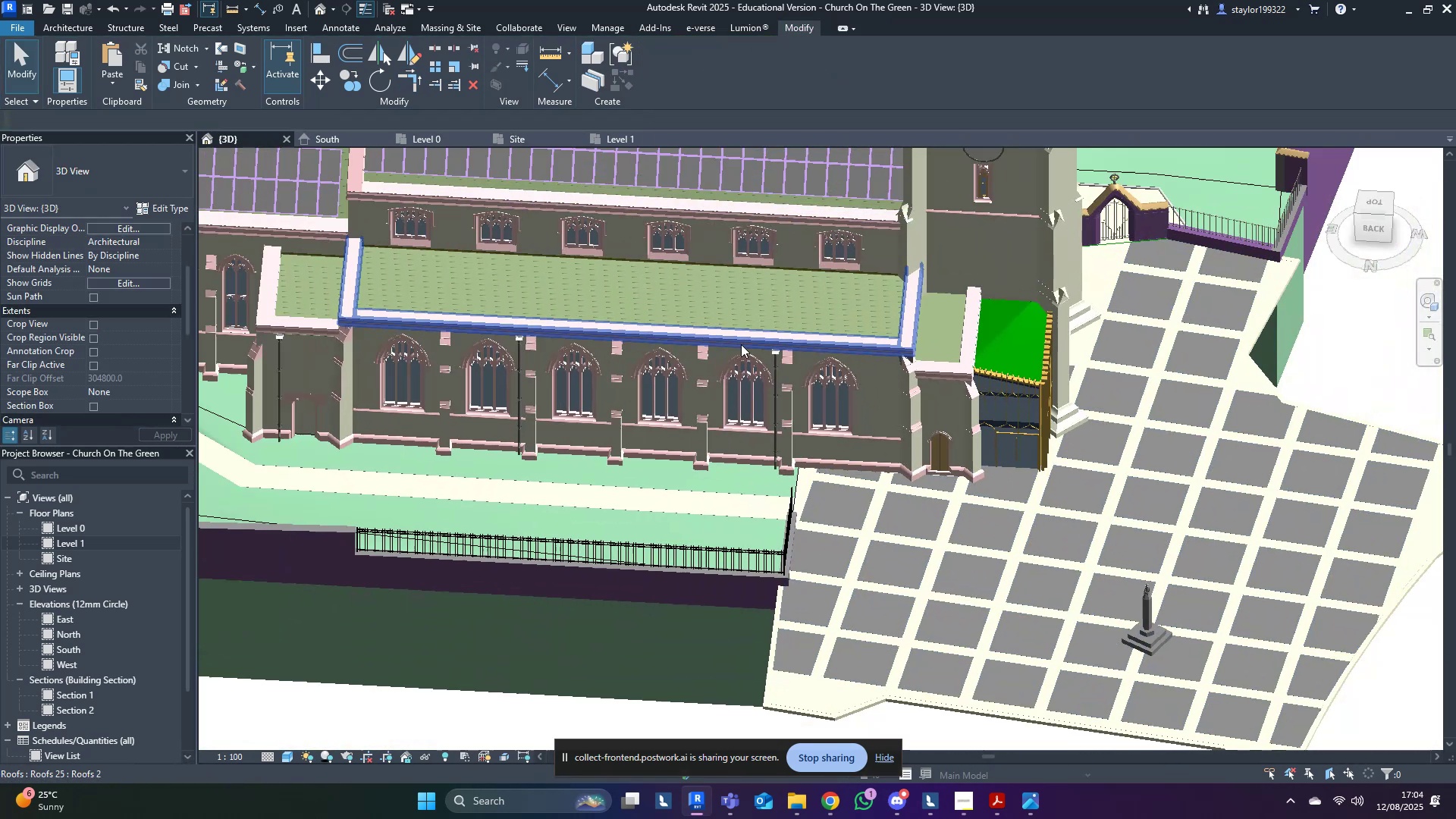 
hold_key(key=ShiftLeft, duration=0.44)
 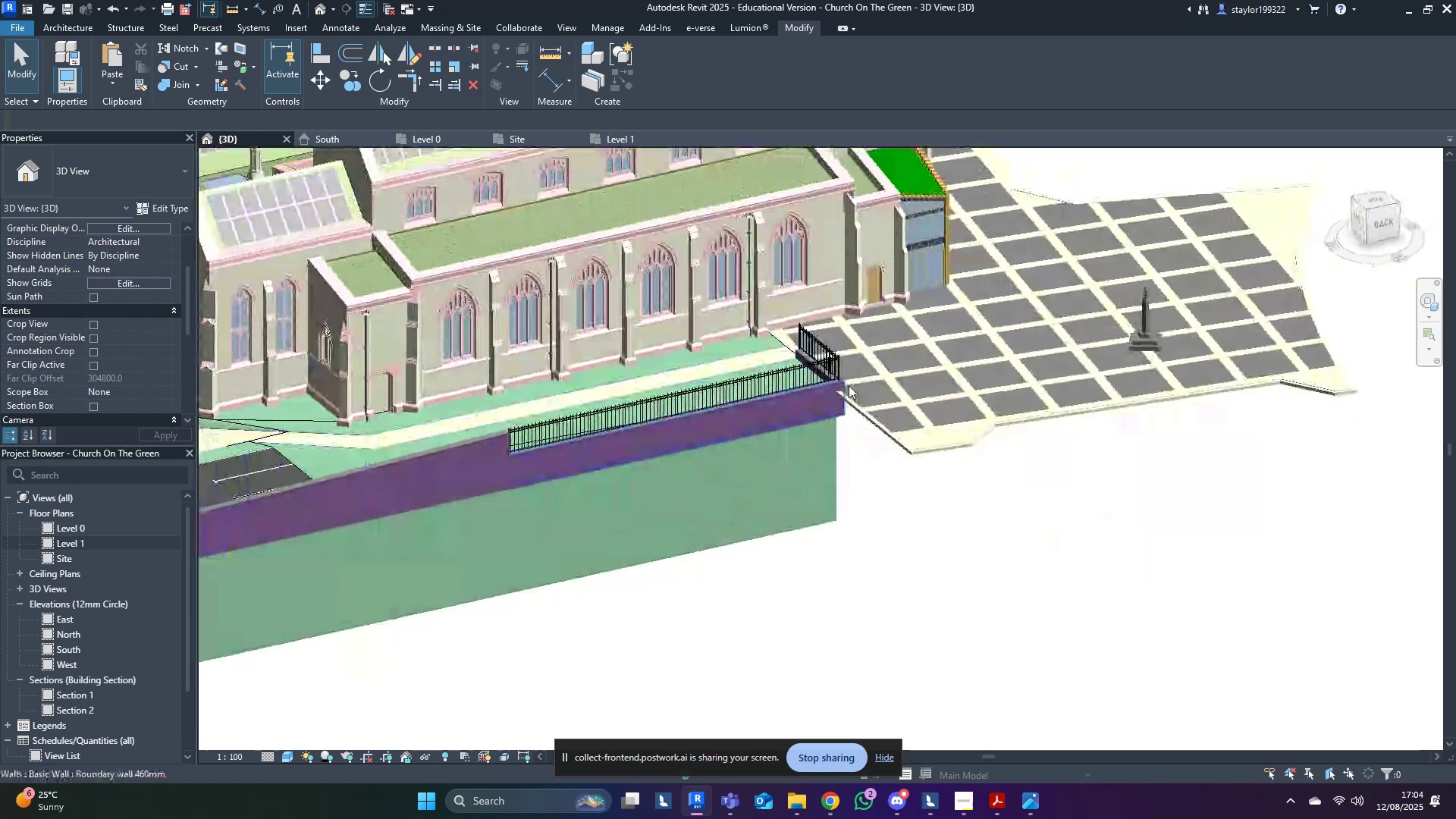 
key(Control+ControlLeft)
 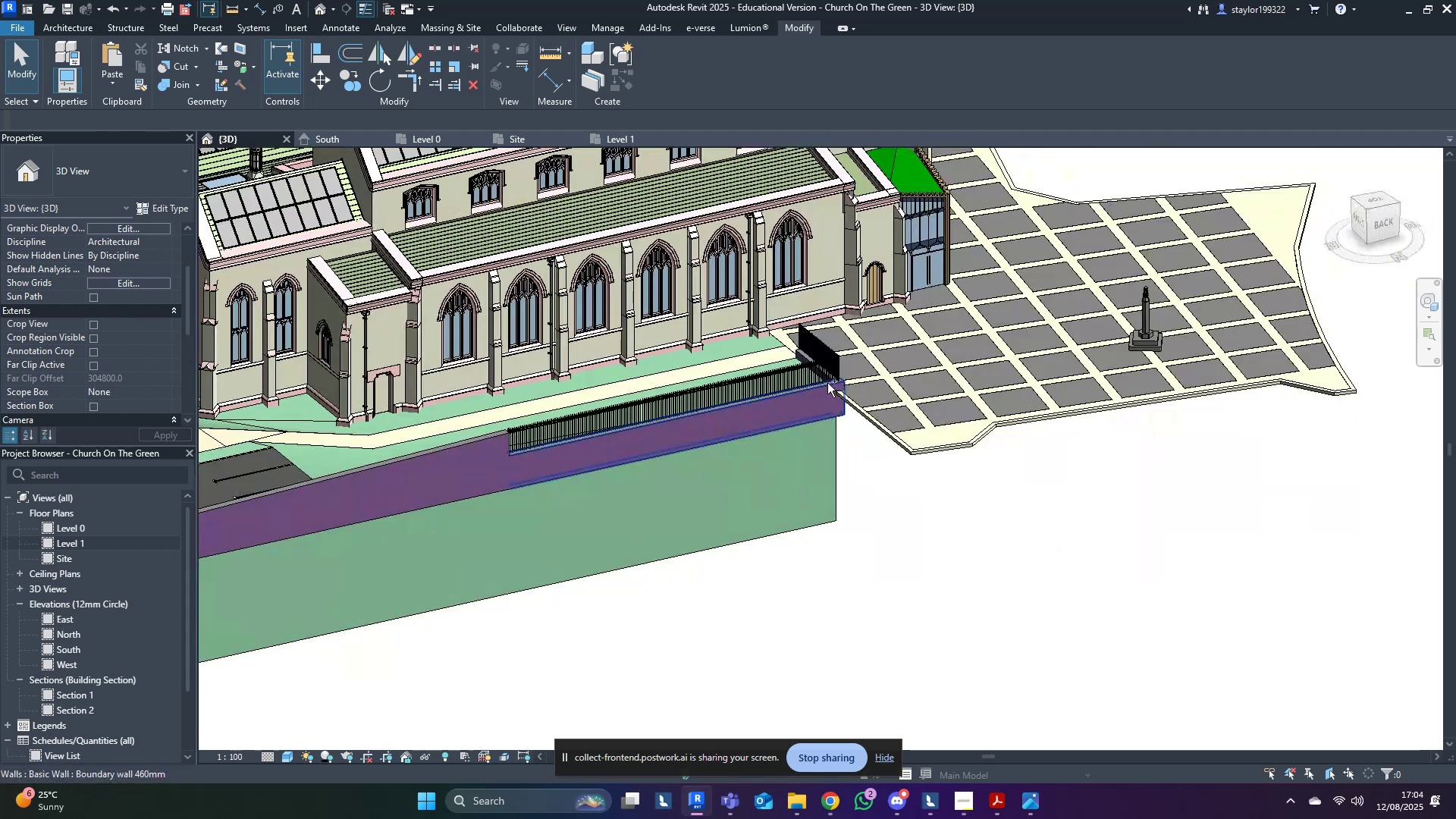 
key(Control+S)
 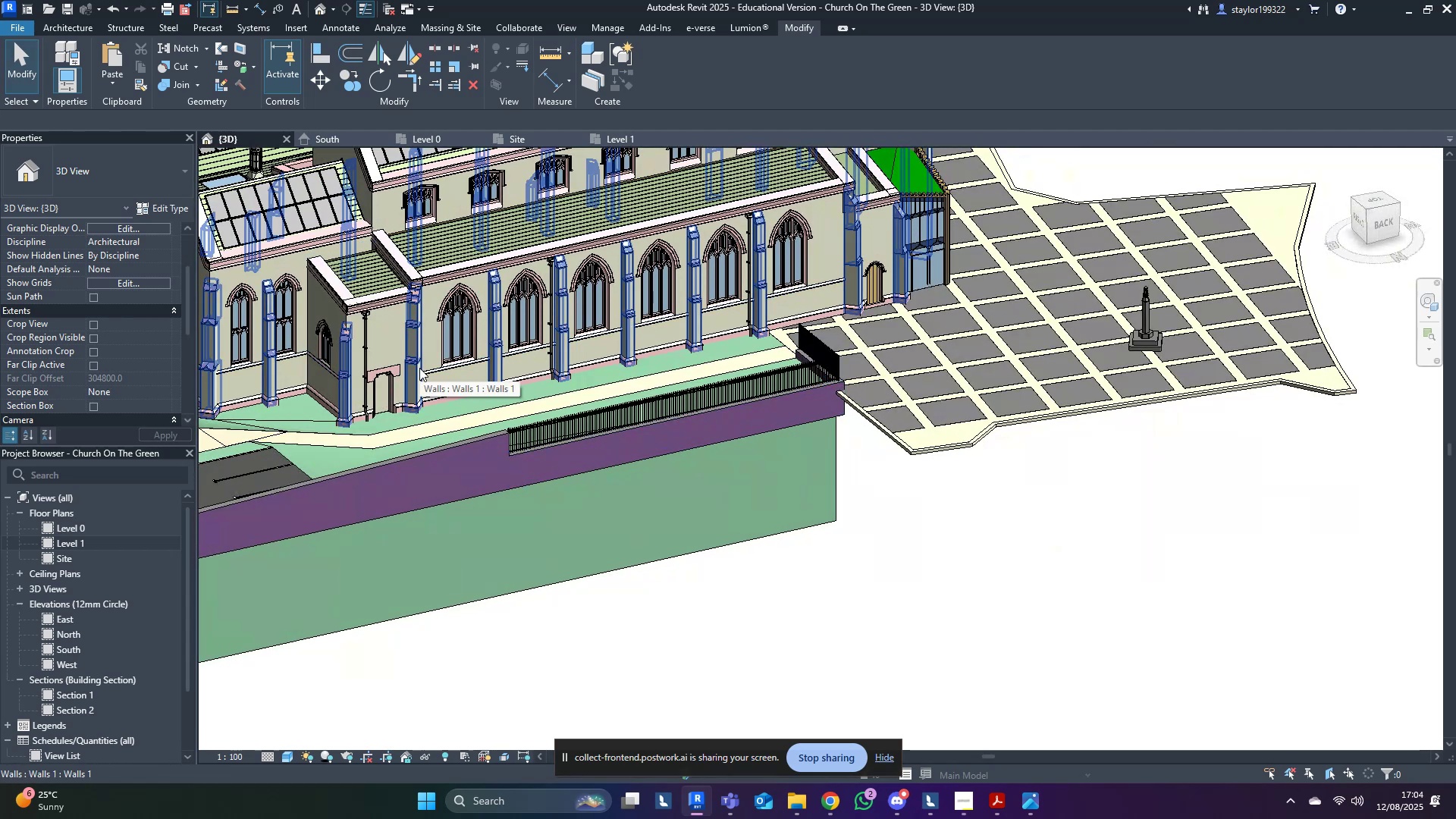 
scroll: coordinate [704, 462], scroll_direction: down, amount: 2.0
 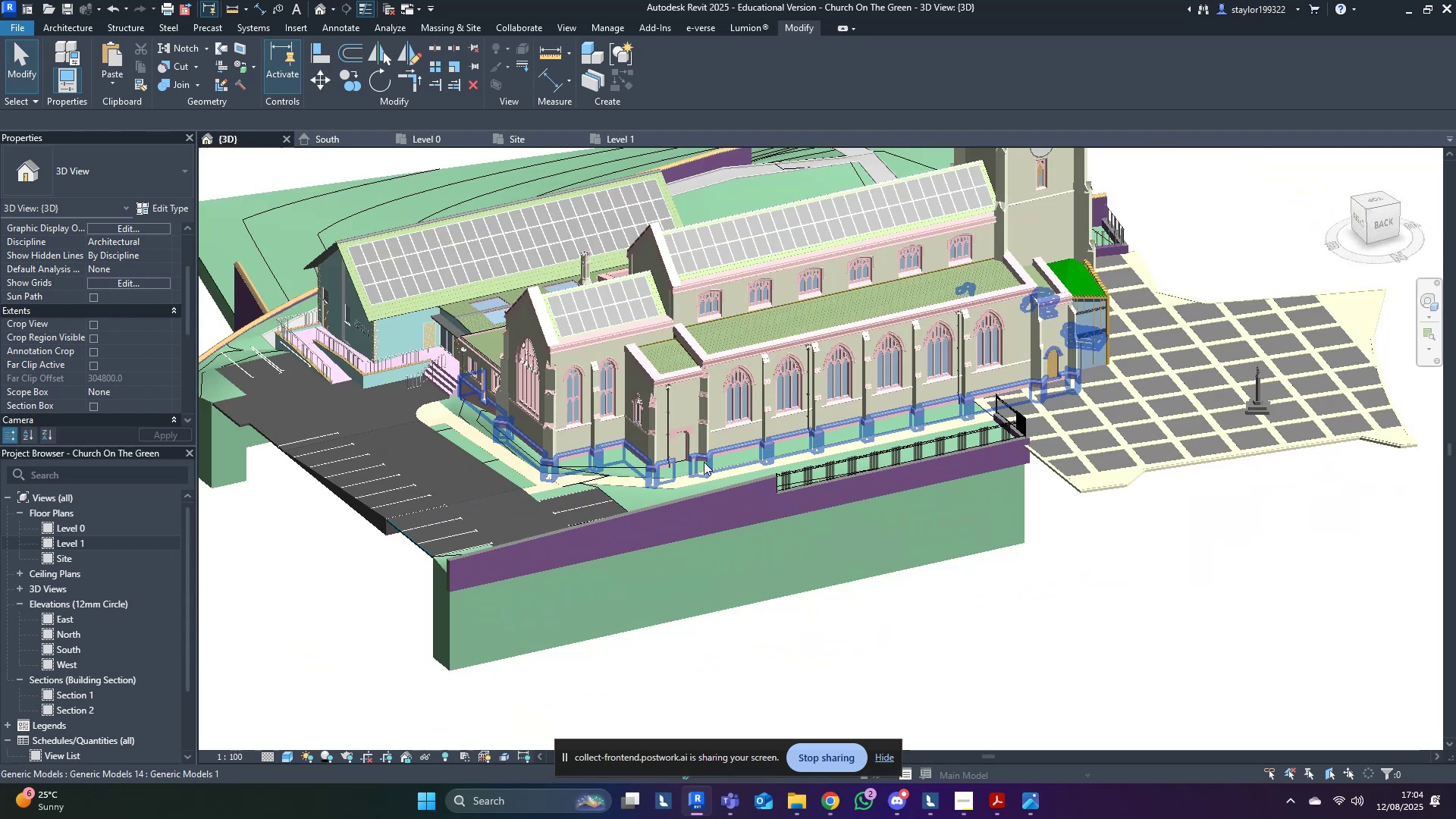 
hold_key(key=ShiftLeft, duration=0.53)
 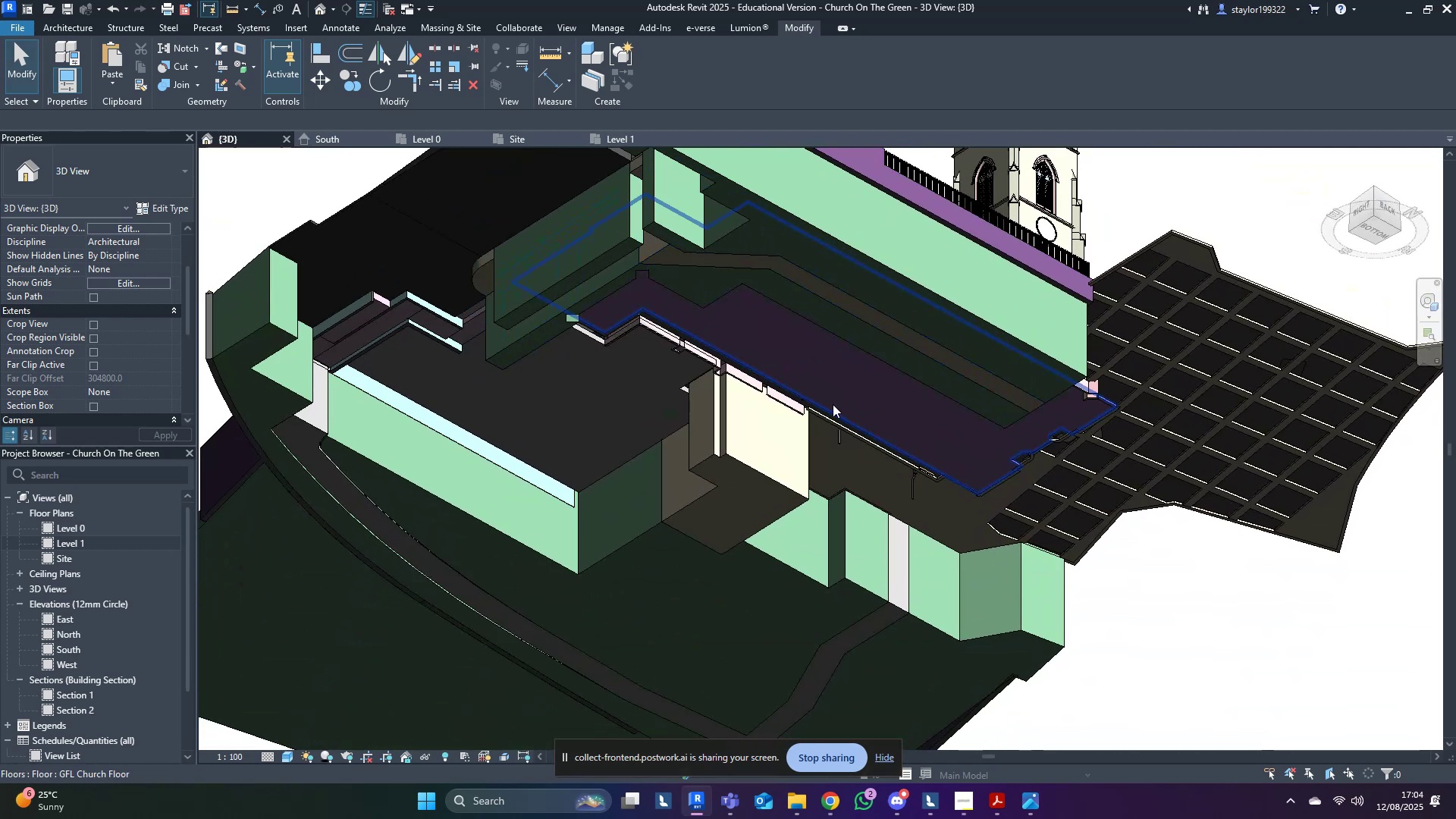 
left_click([838, 381])
 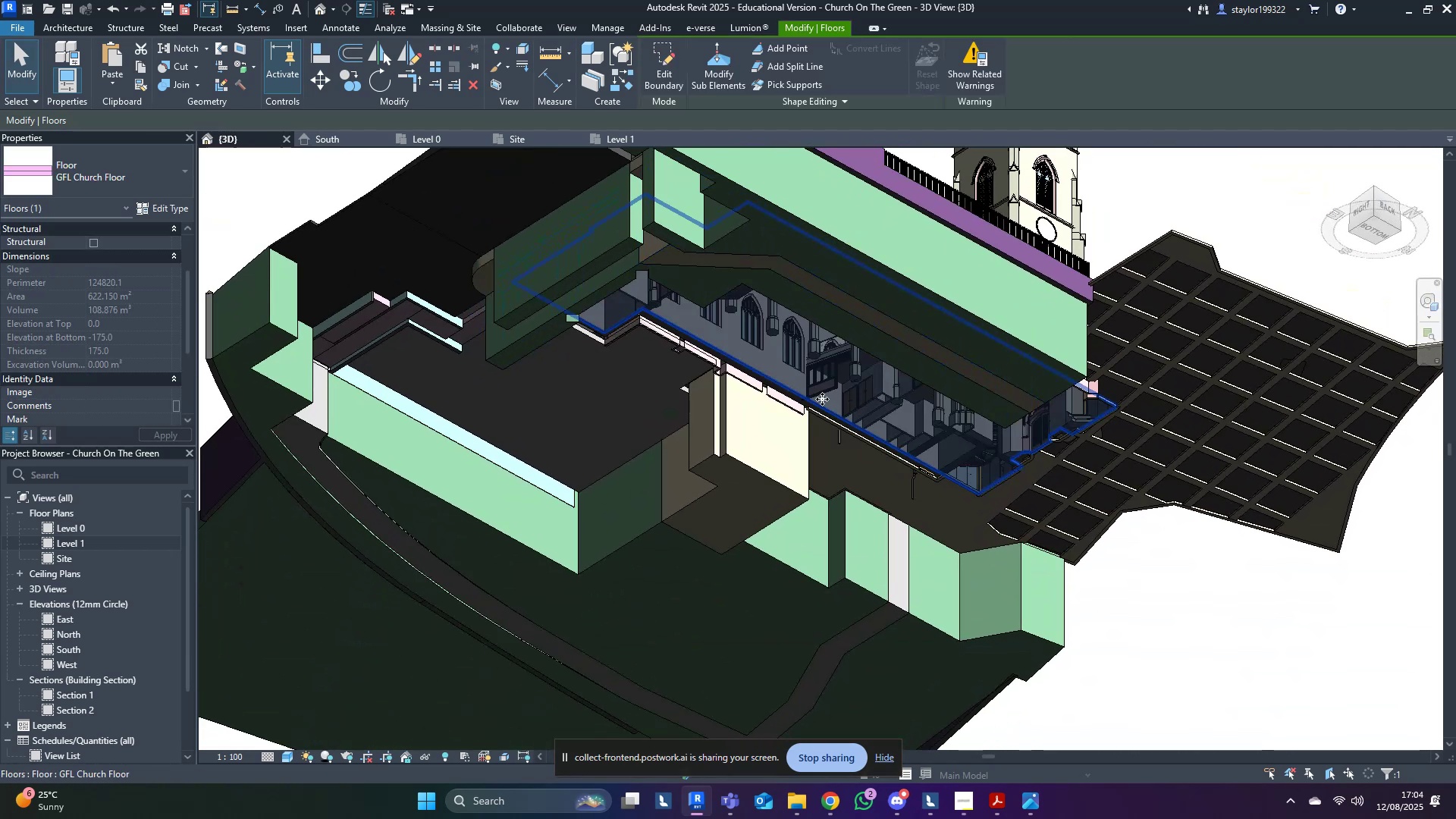 
hold_key(key=ShiftLeft, duration=0.31)
 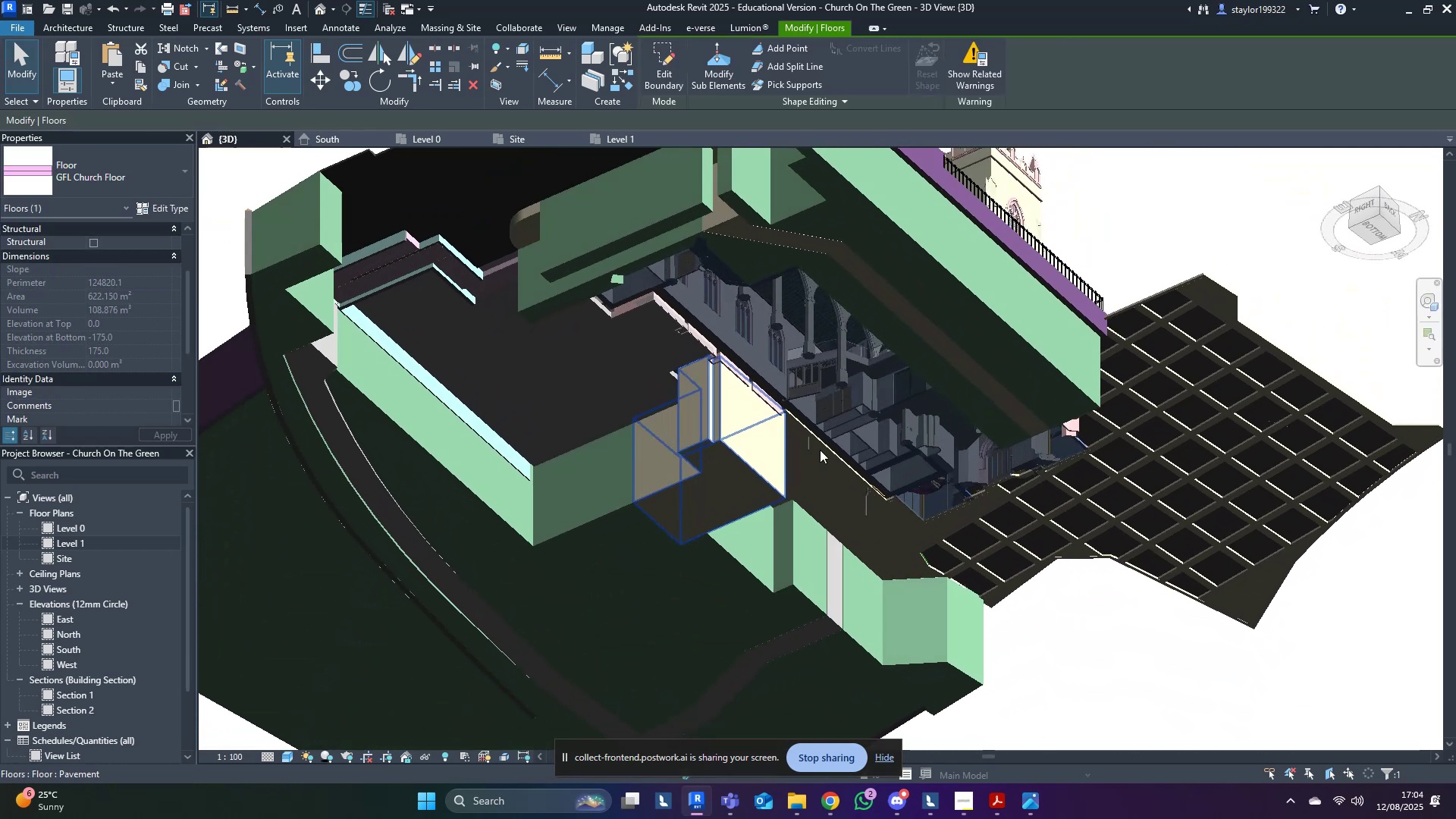 
scroll: coordinate [866, 443], scroll_direction: up, amount: 7.0
 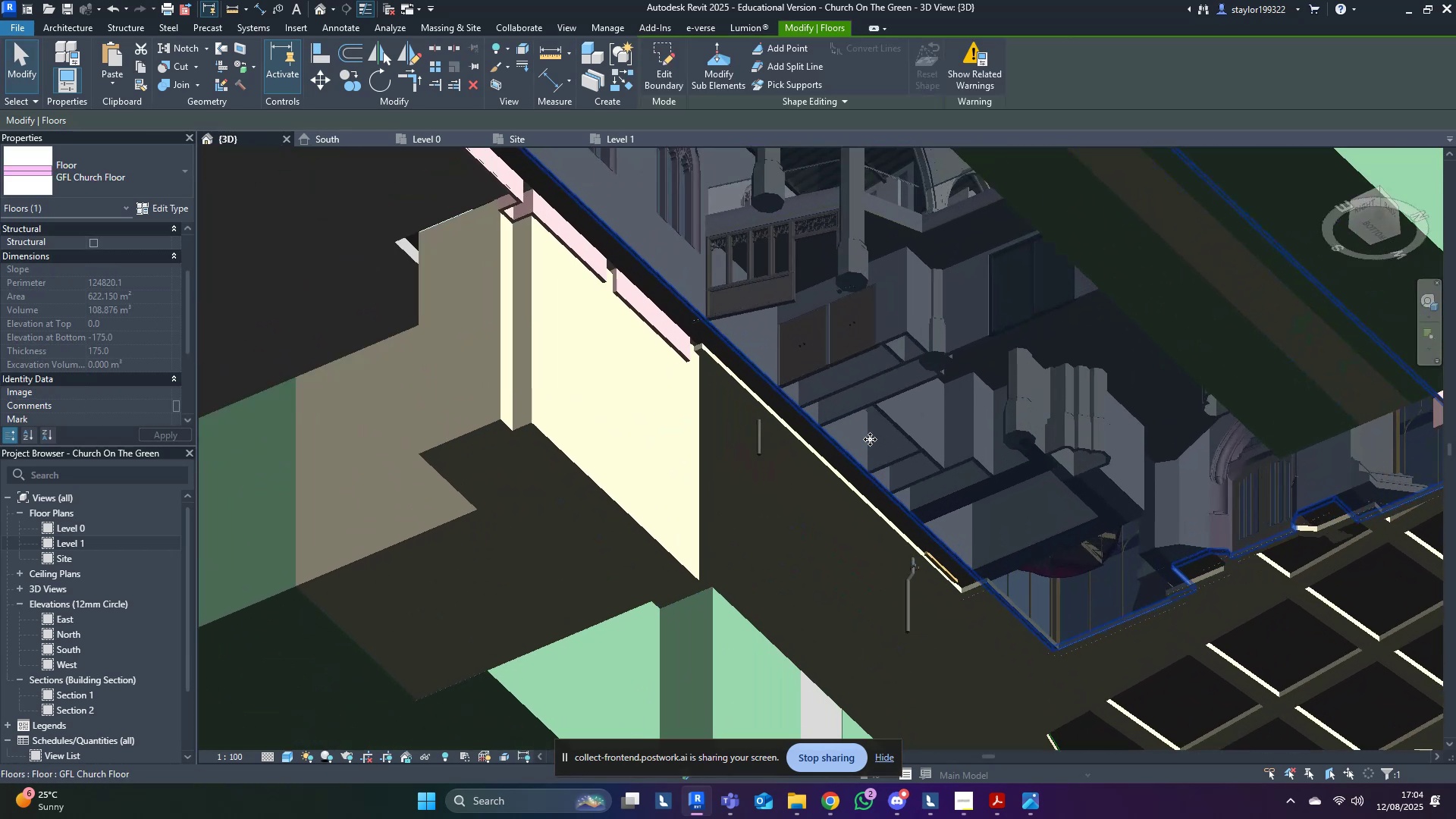 
hold_key(key=ShiftLeft, duration=0.58)
 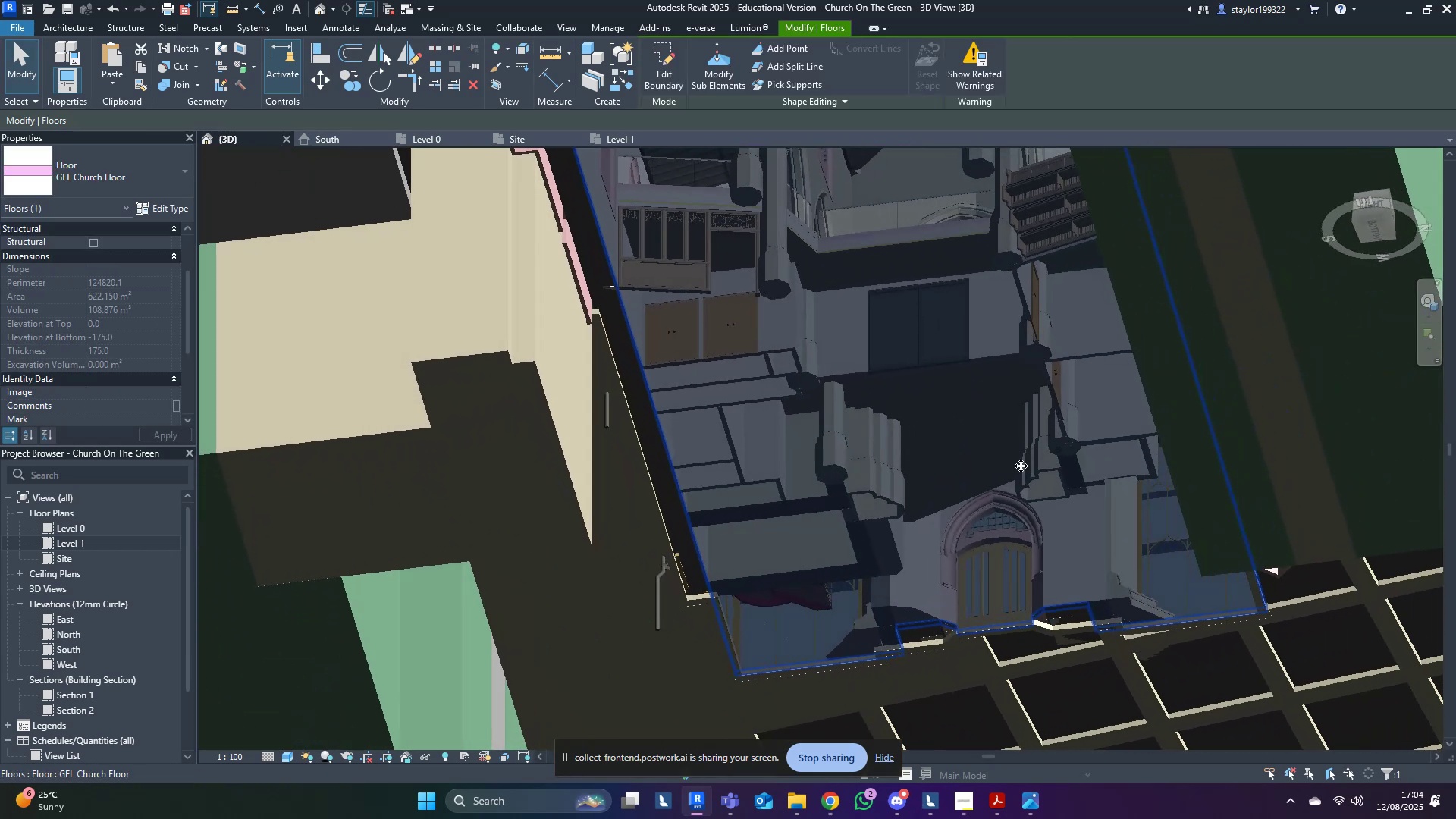 
hold_key(key=ShiftLeft, duration=0.34)
 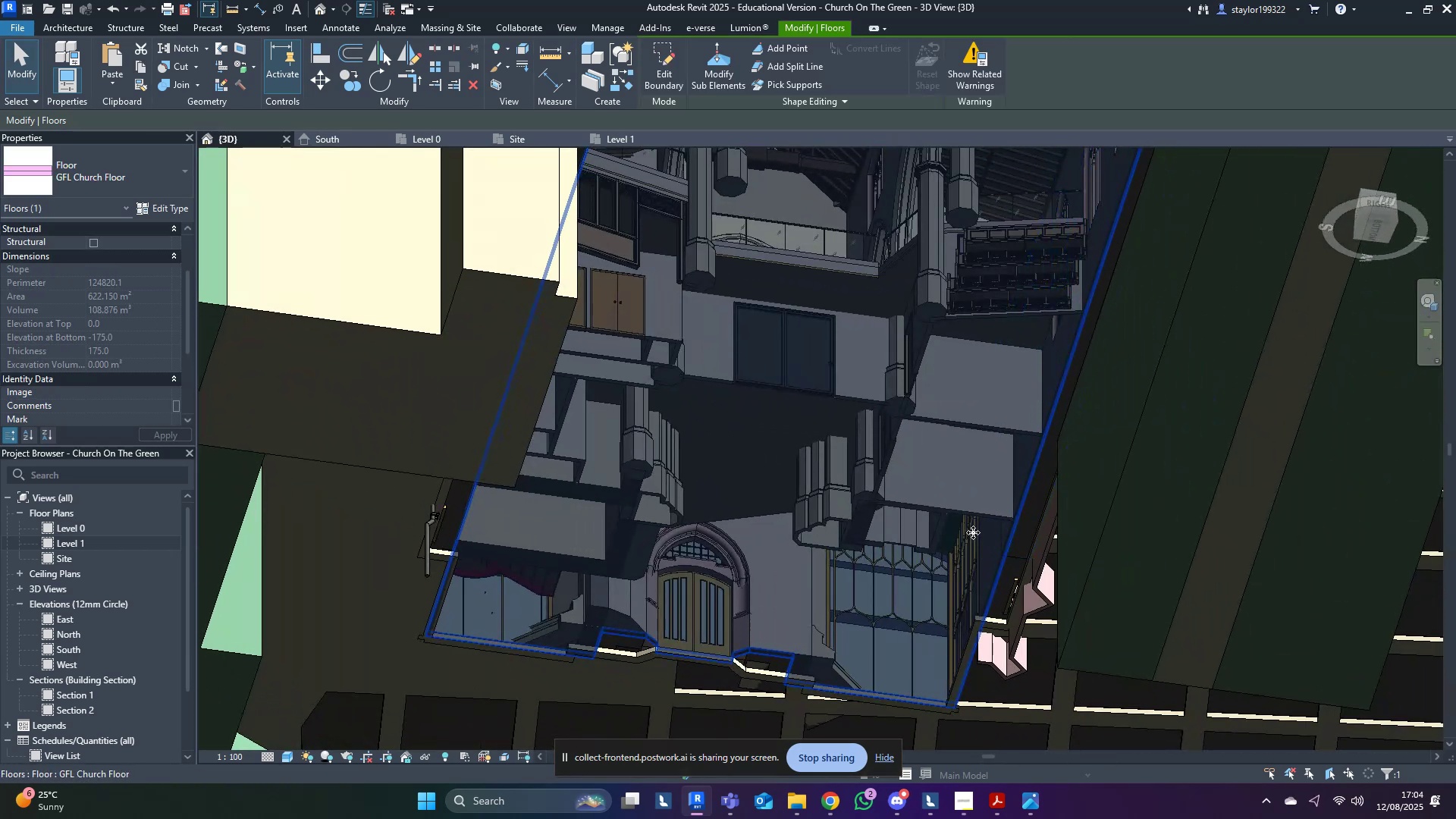 
type(hh)
 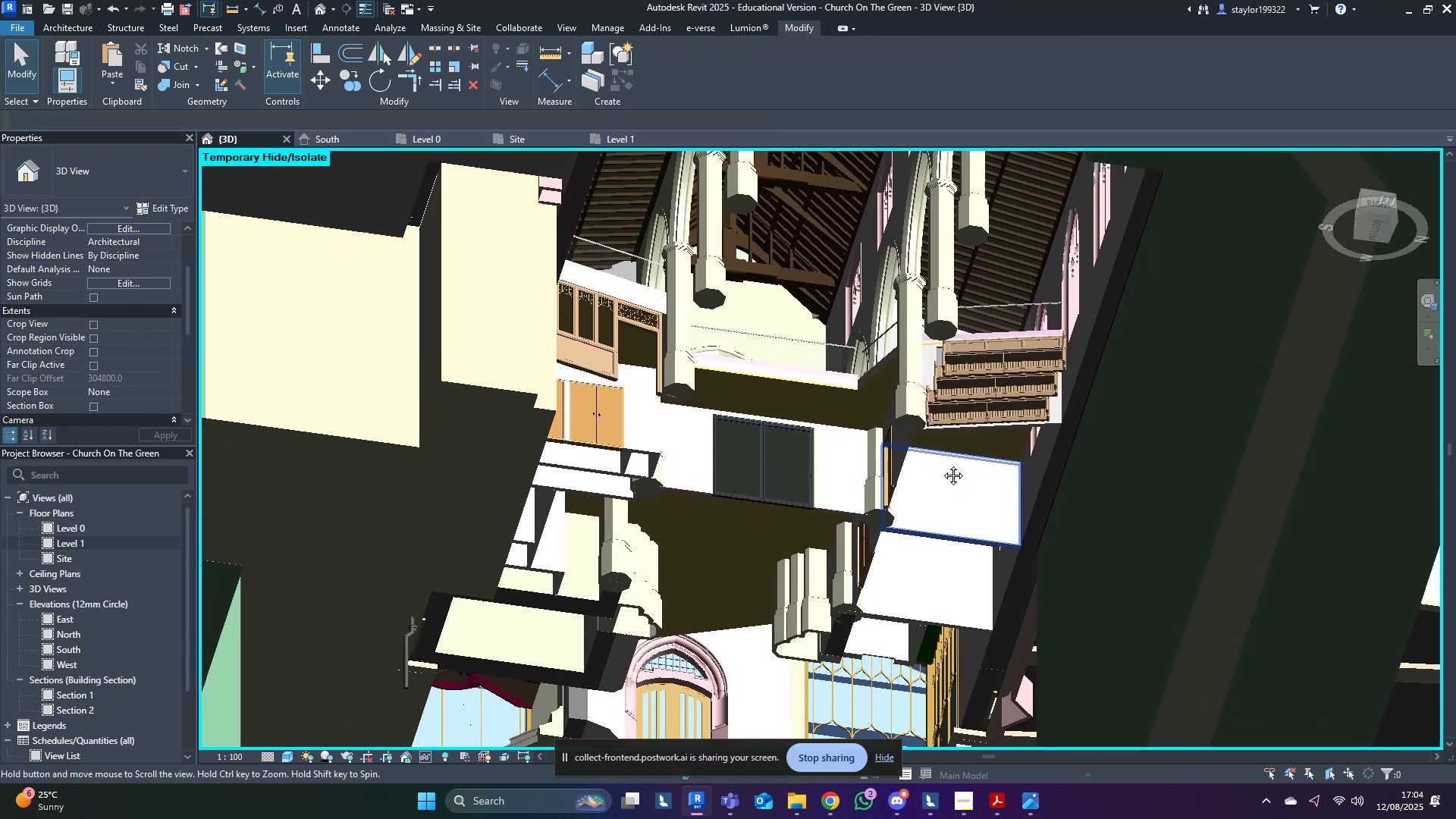 
hold_key(key=ShiftLeft, duration=0.98)
 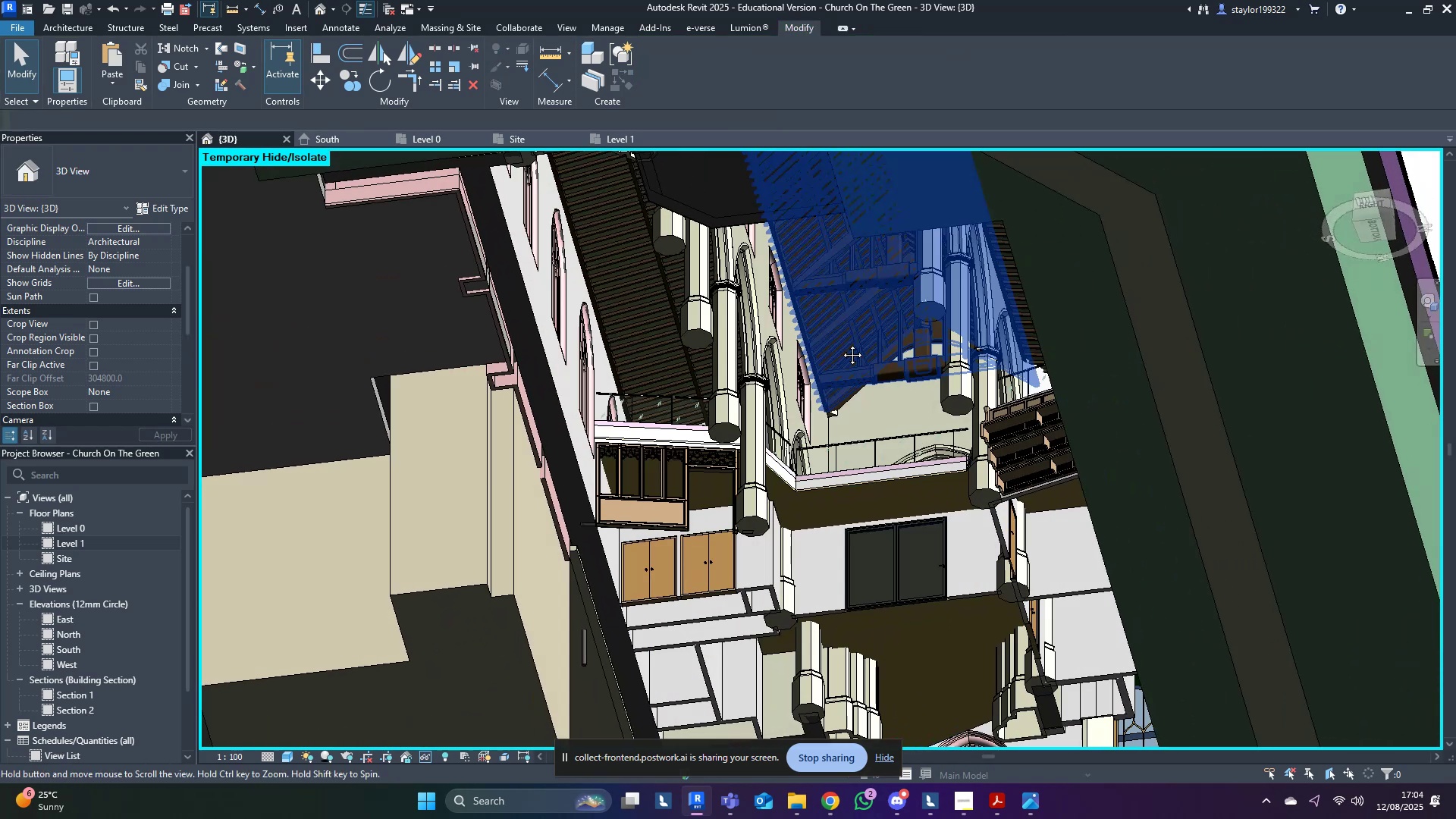 
hold_key(key=ShiftLeft, duration=0.34)
 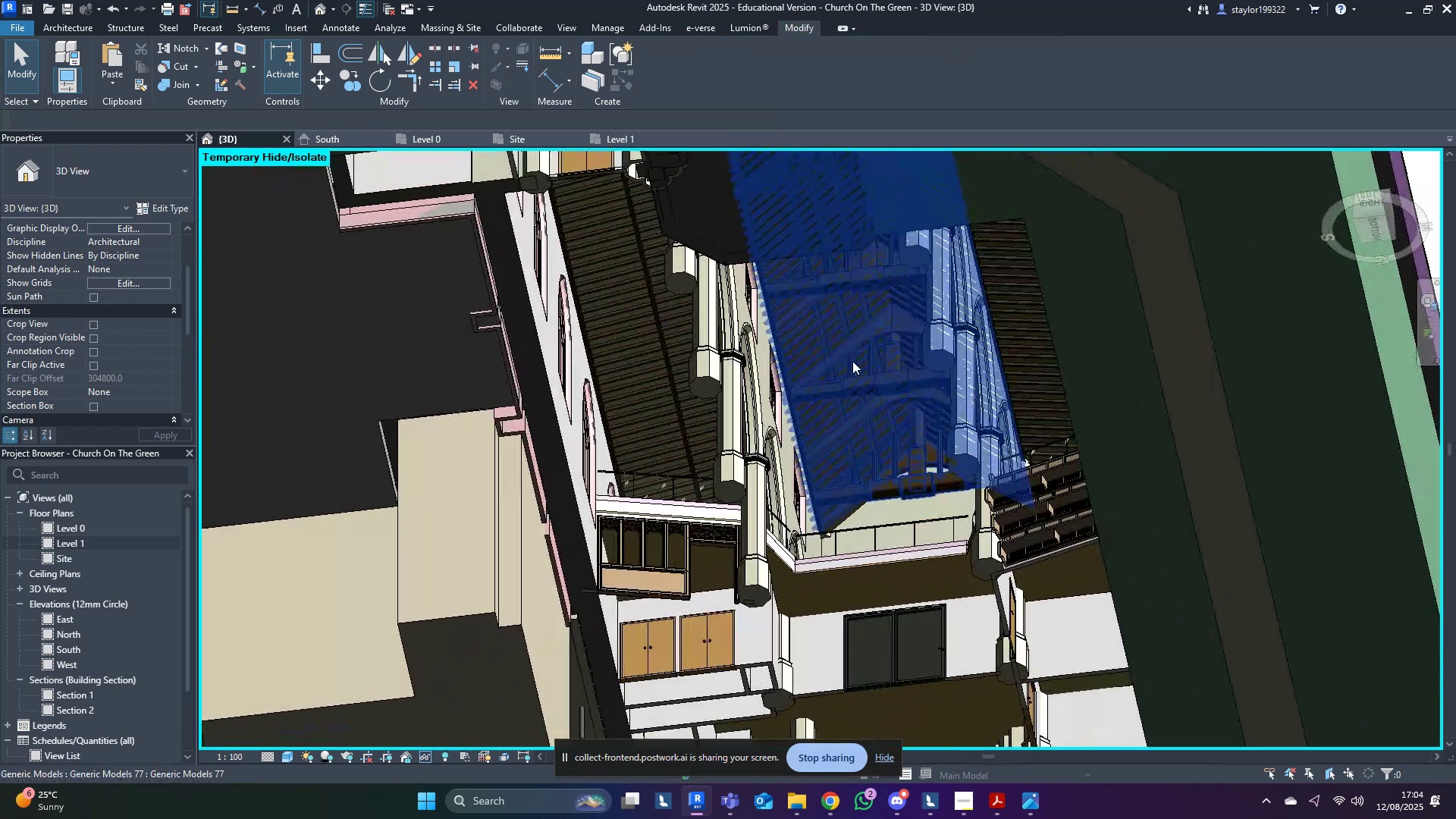 
key(Control+Z)
 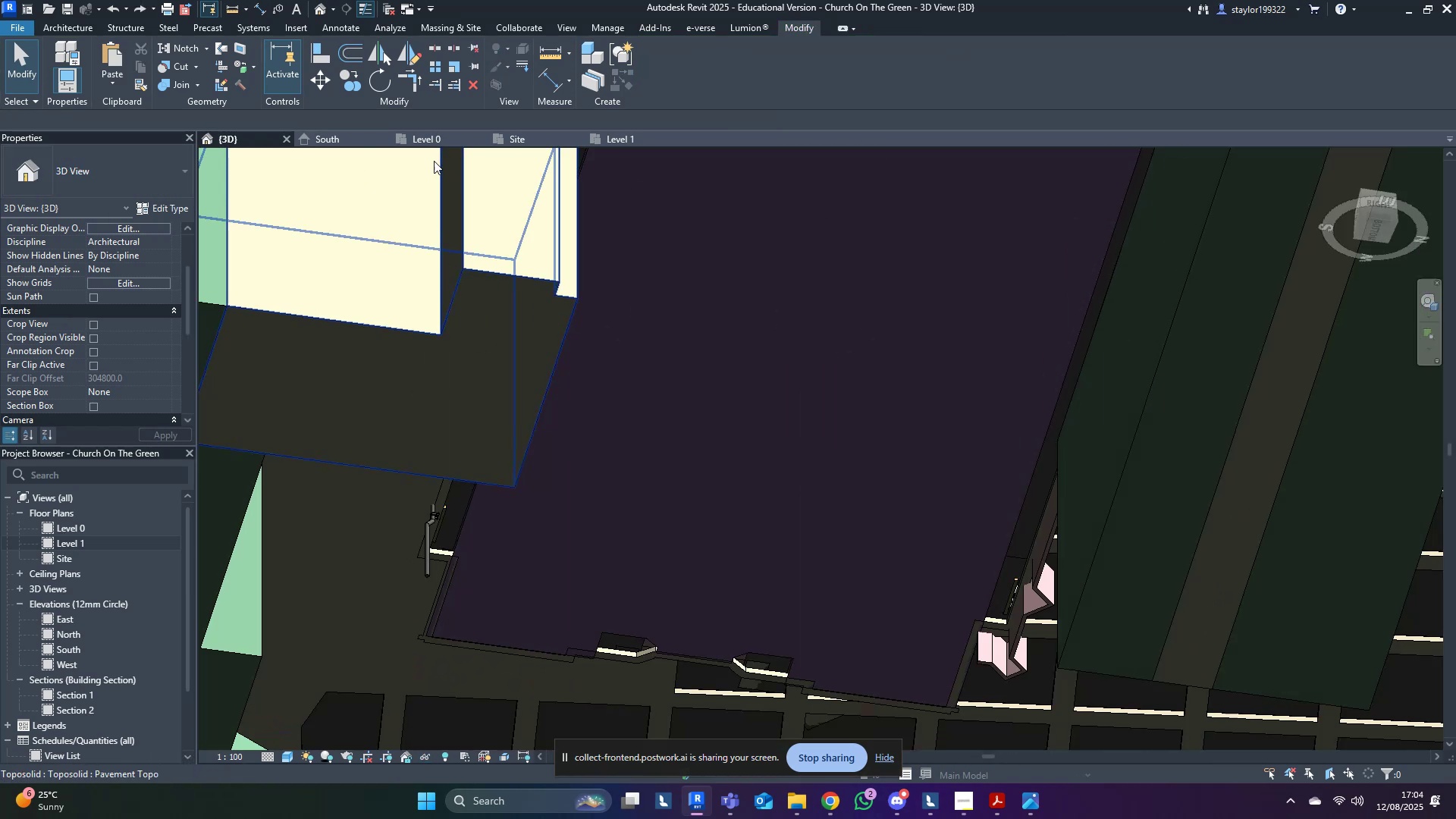 
left_click([438, 144])
 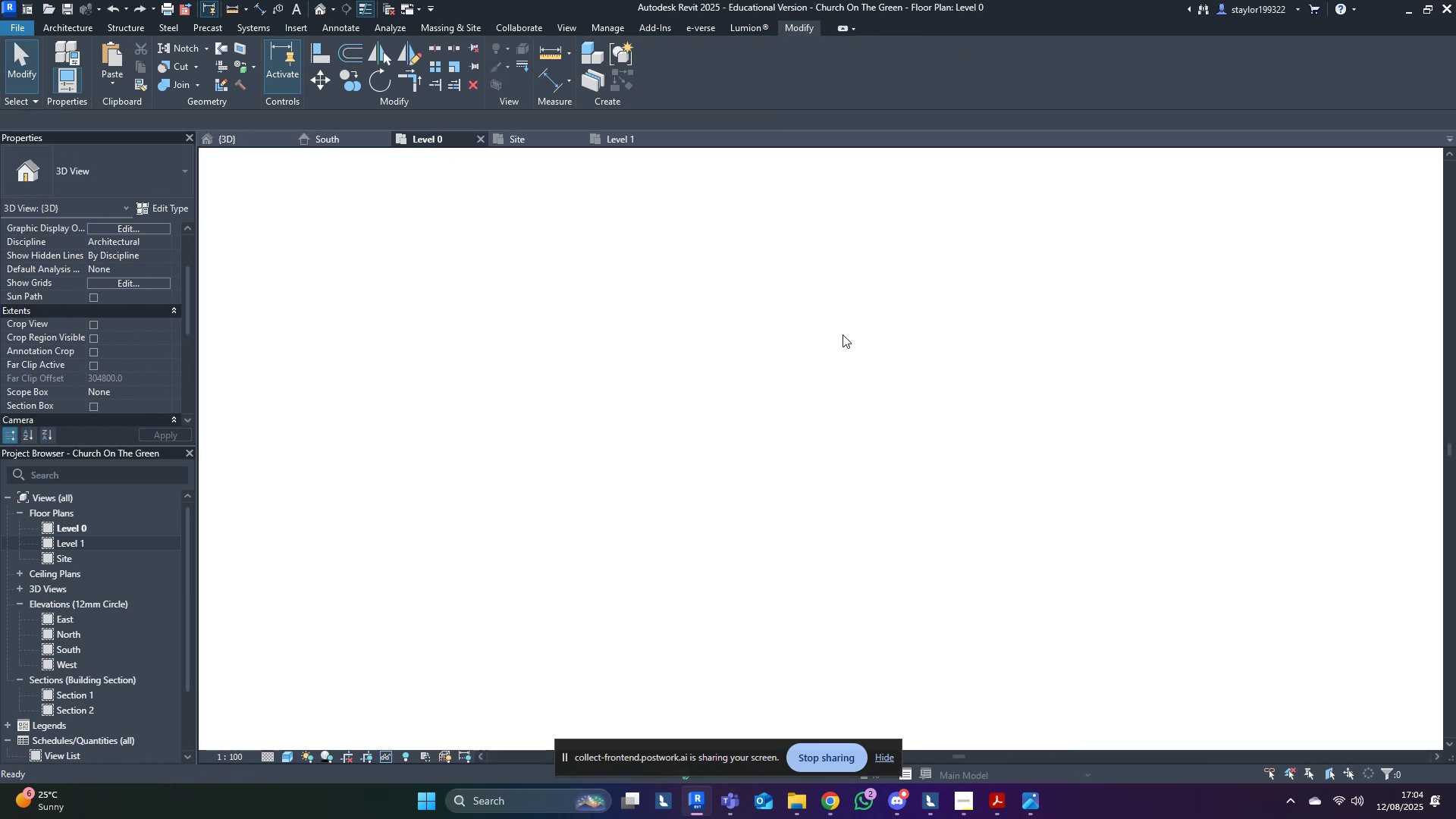 
middle_click([974, 384])
 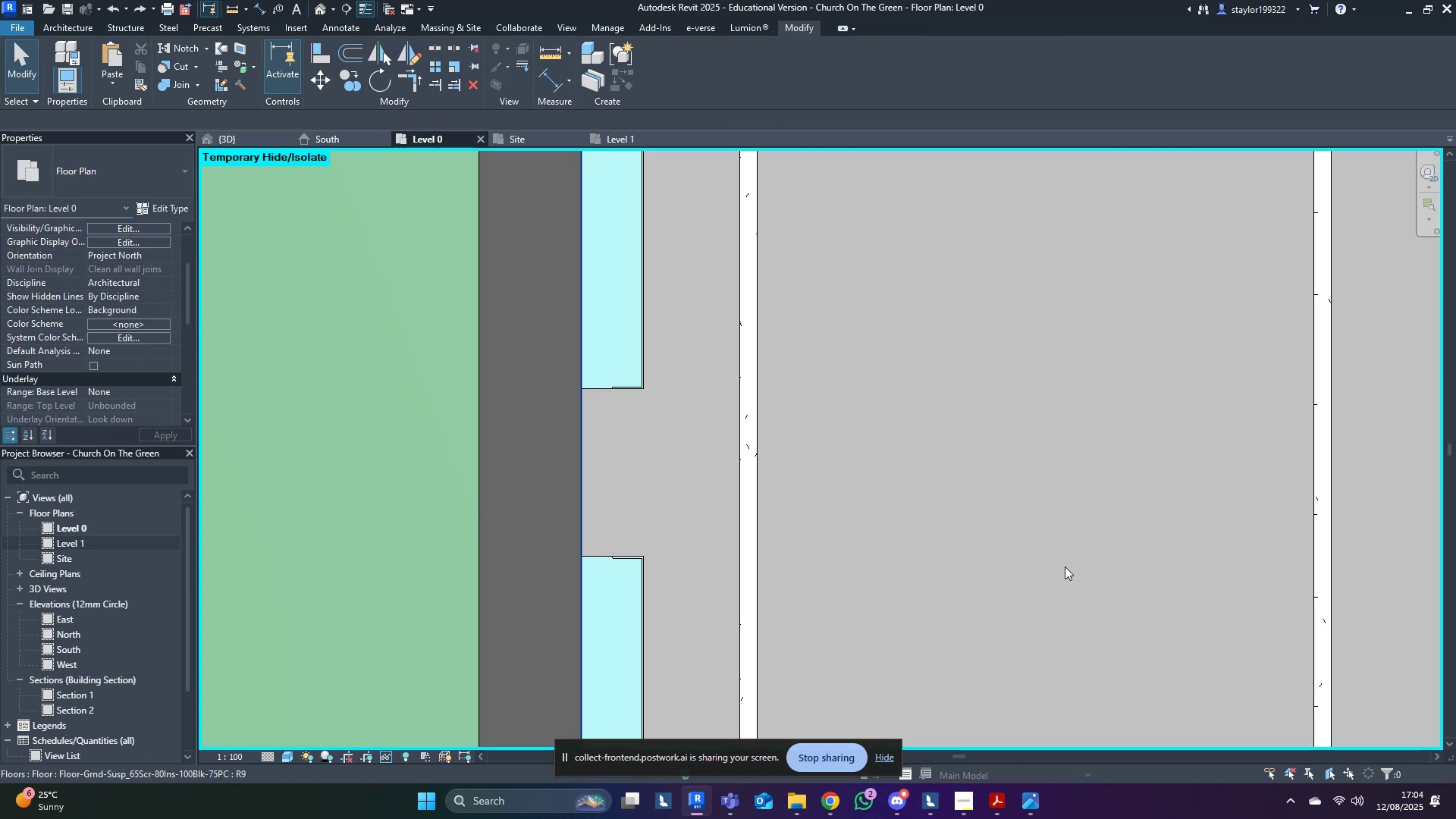 
scroll: coordinate [1047, 557], scroll_direction: down, amount: 9.0
 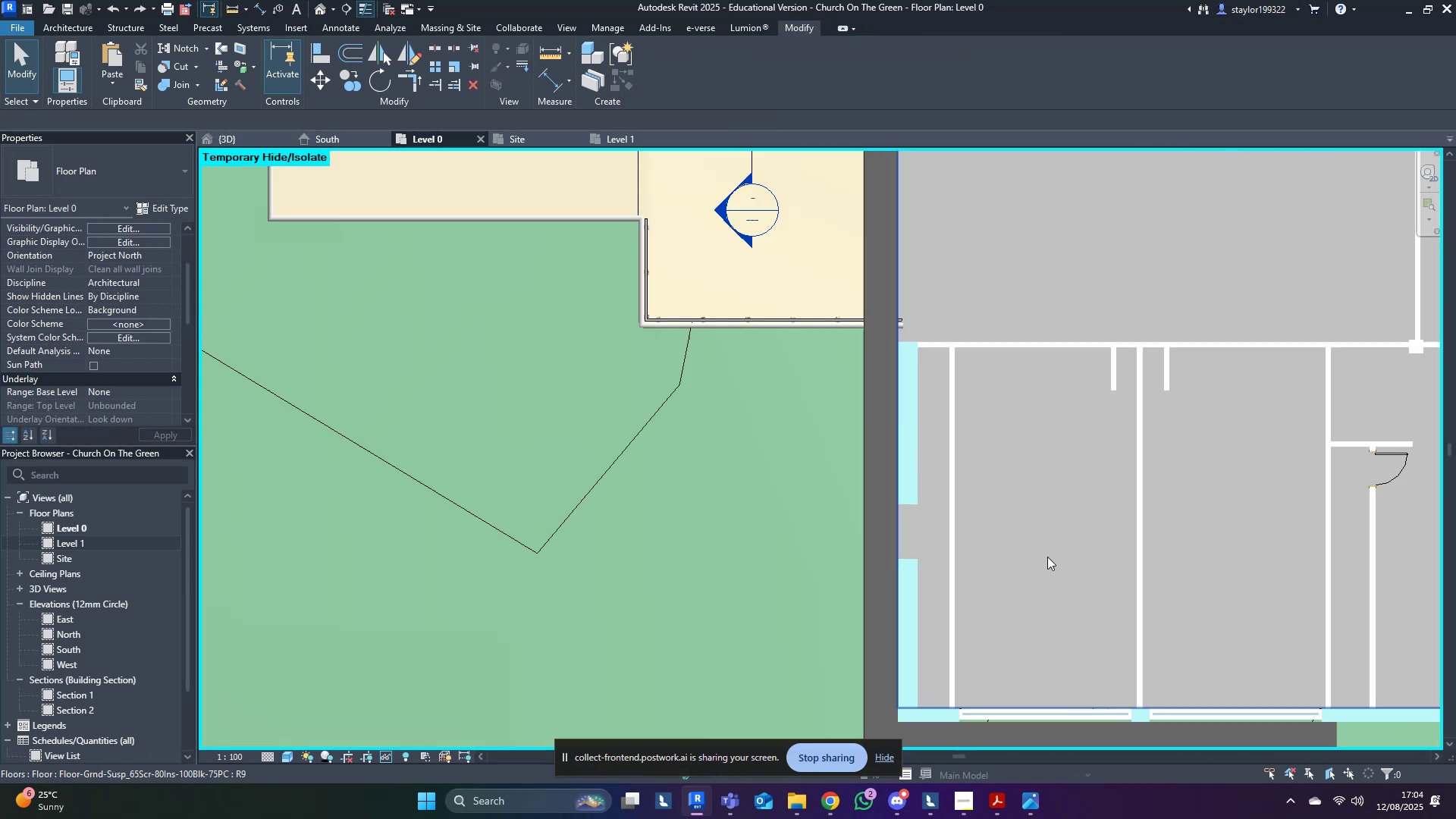 
type(wf)
 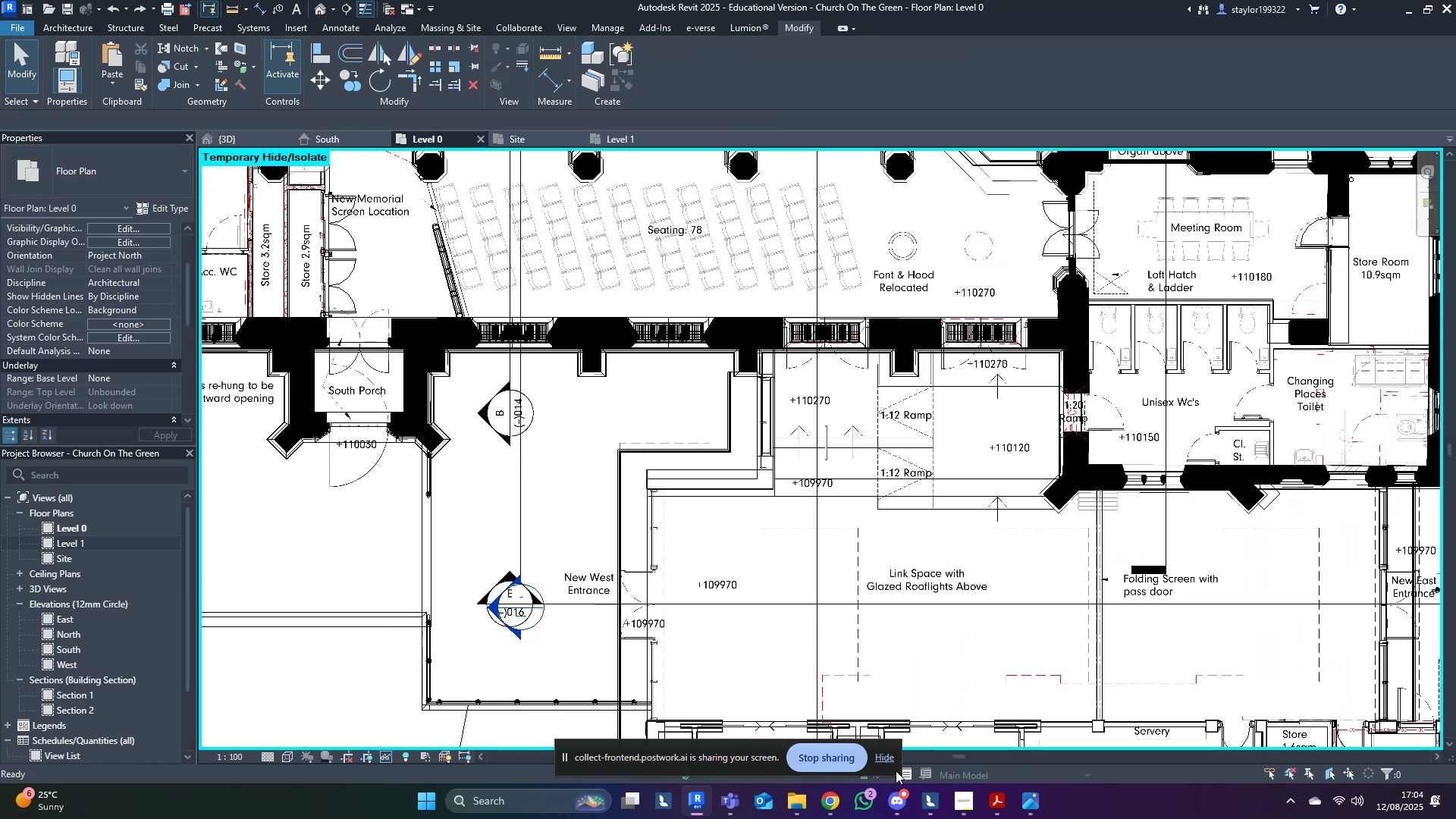 
scroll: coordinate [900, 703], scroll_direction: down, amount: 2.0
 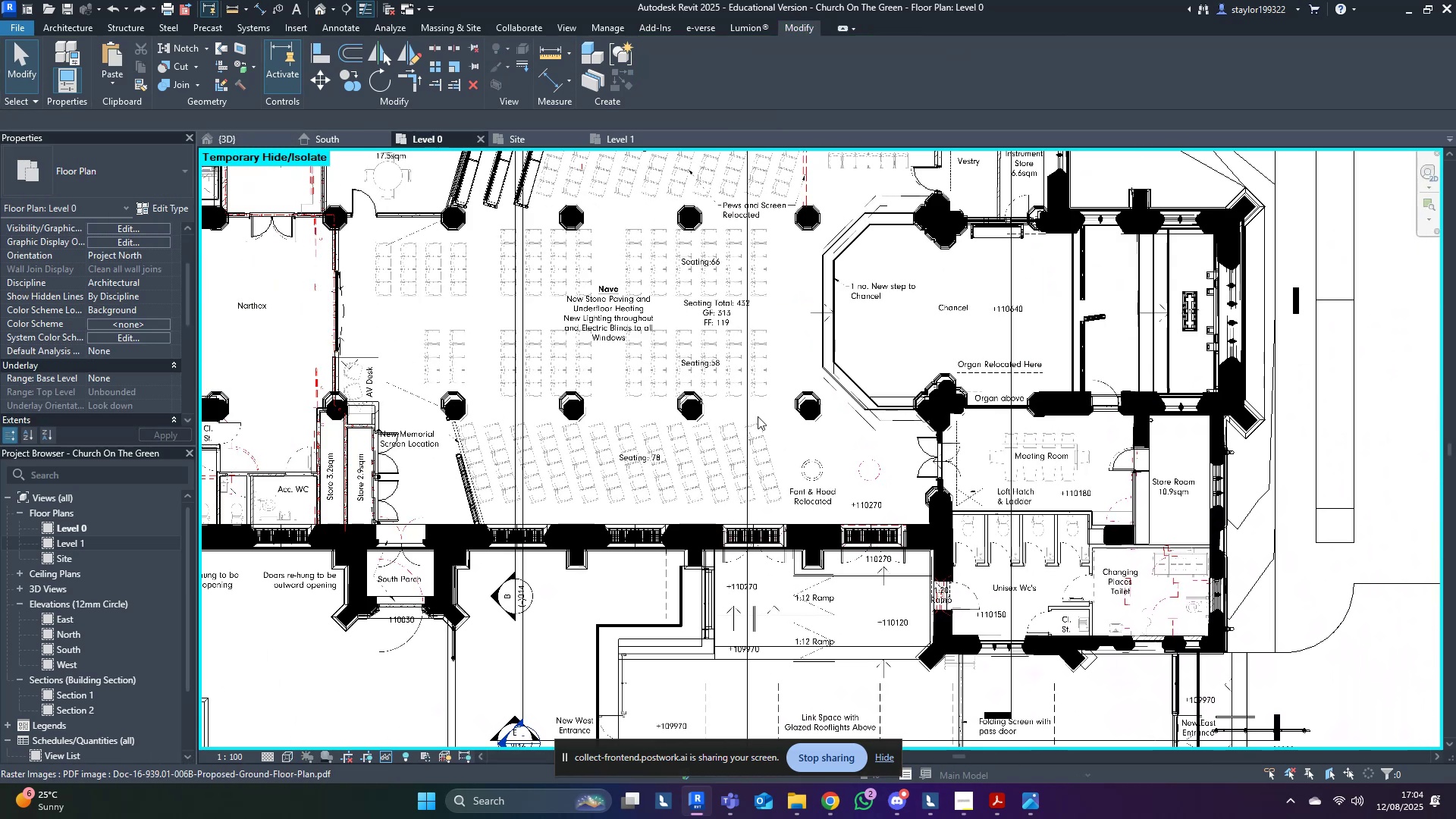 
scroll: coordinate [799, 536], scroll_direction: up, amount: 7.0
 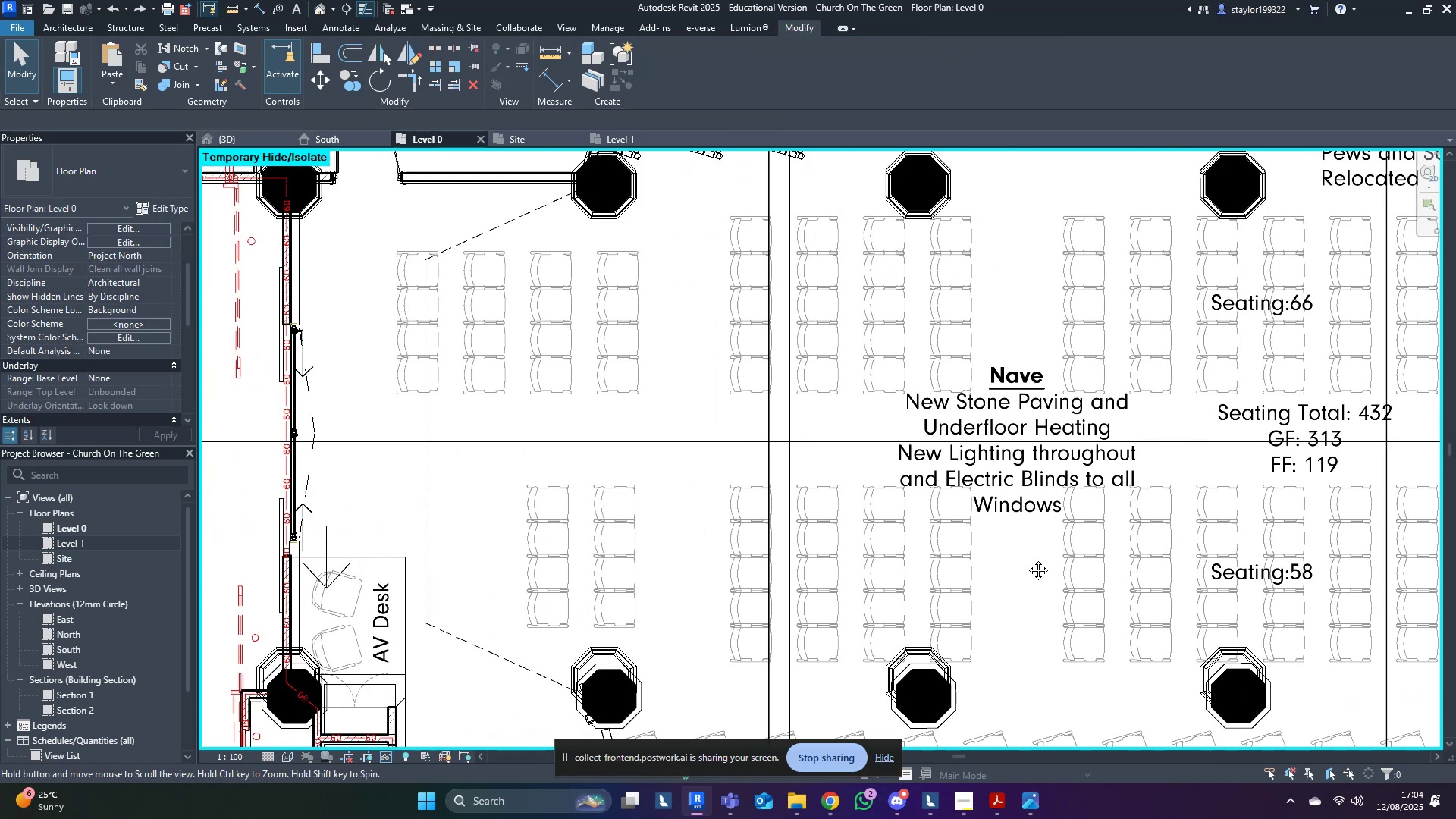 
scroll: coordinate [821, 568], scroll_direction: down, amount: 3.0
 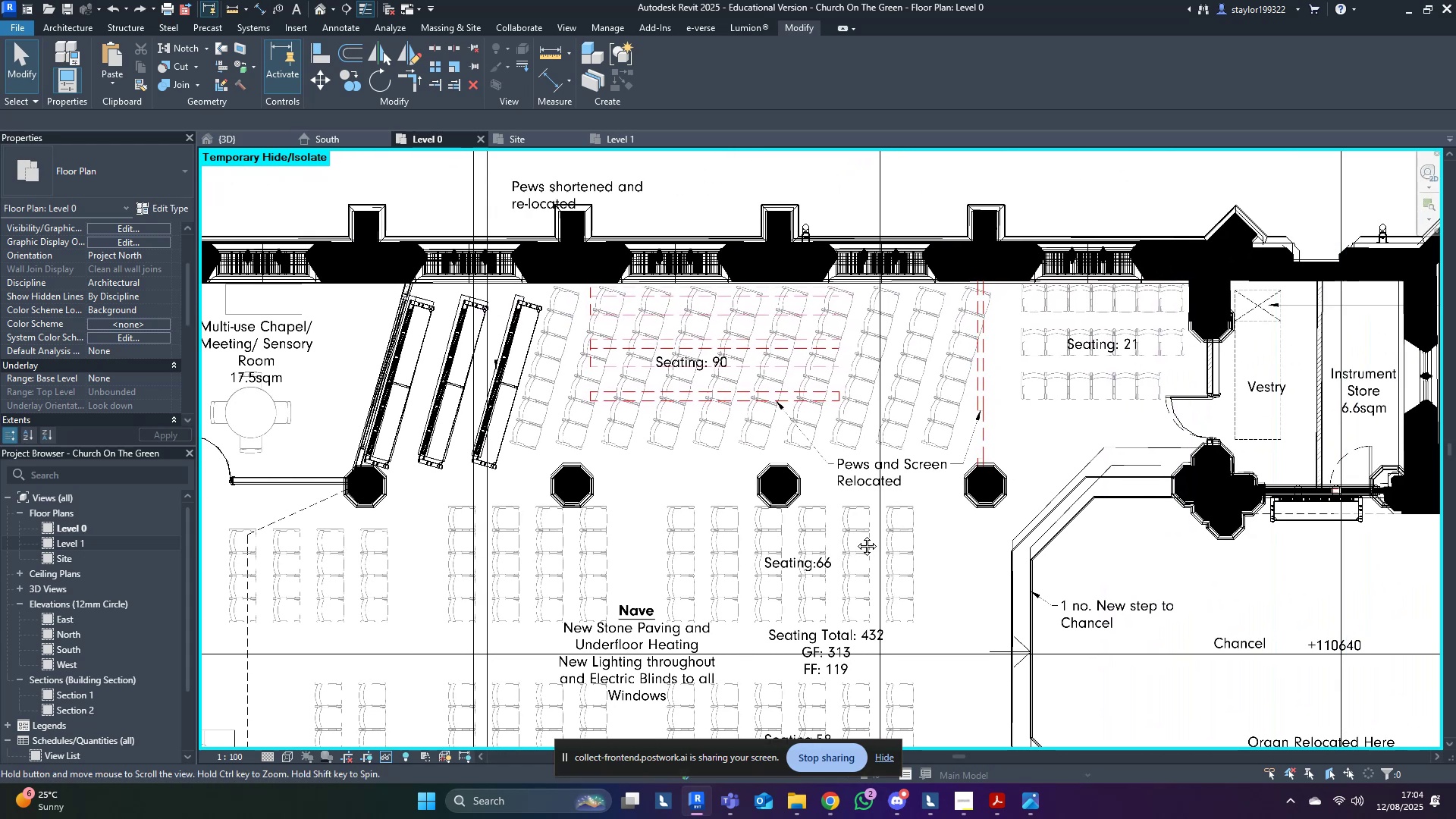 
type(sdwfsd)
 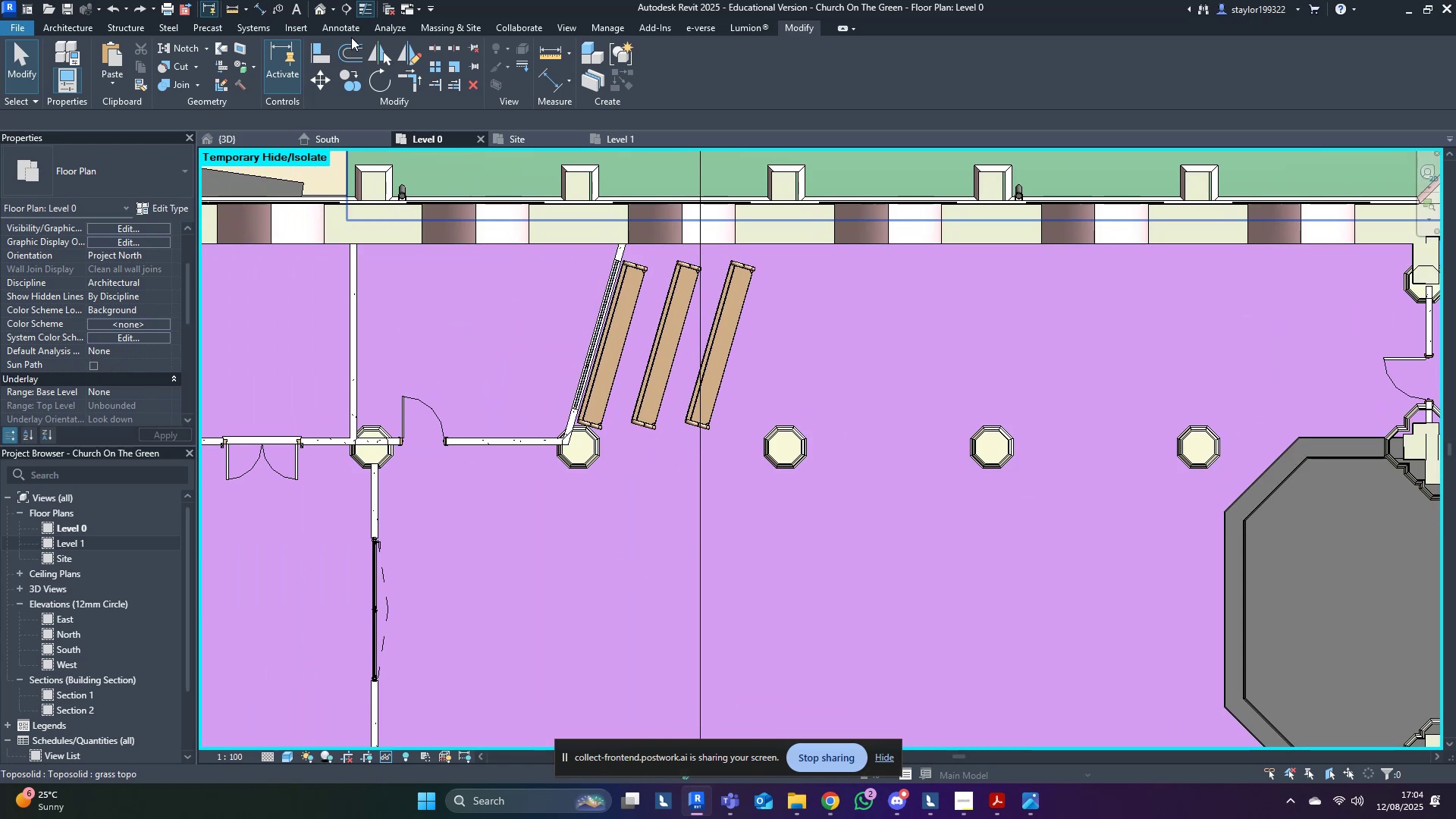 
left_click([621, 30])
 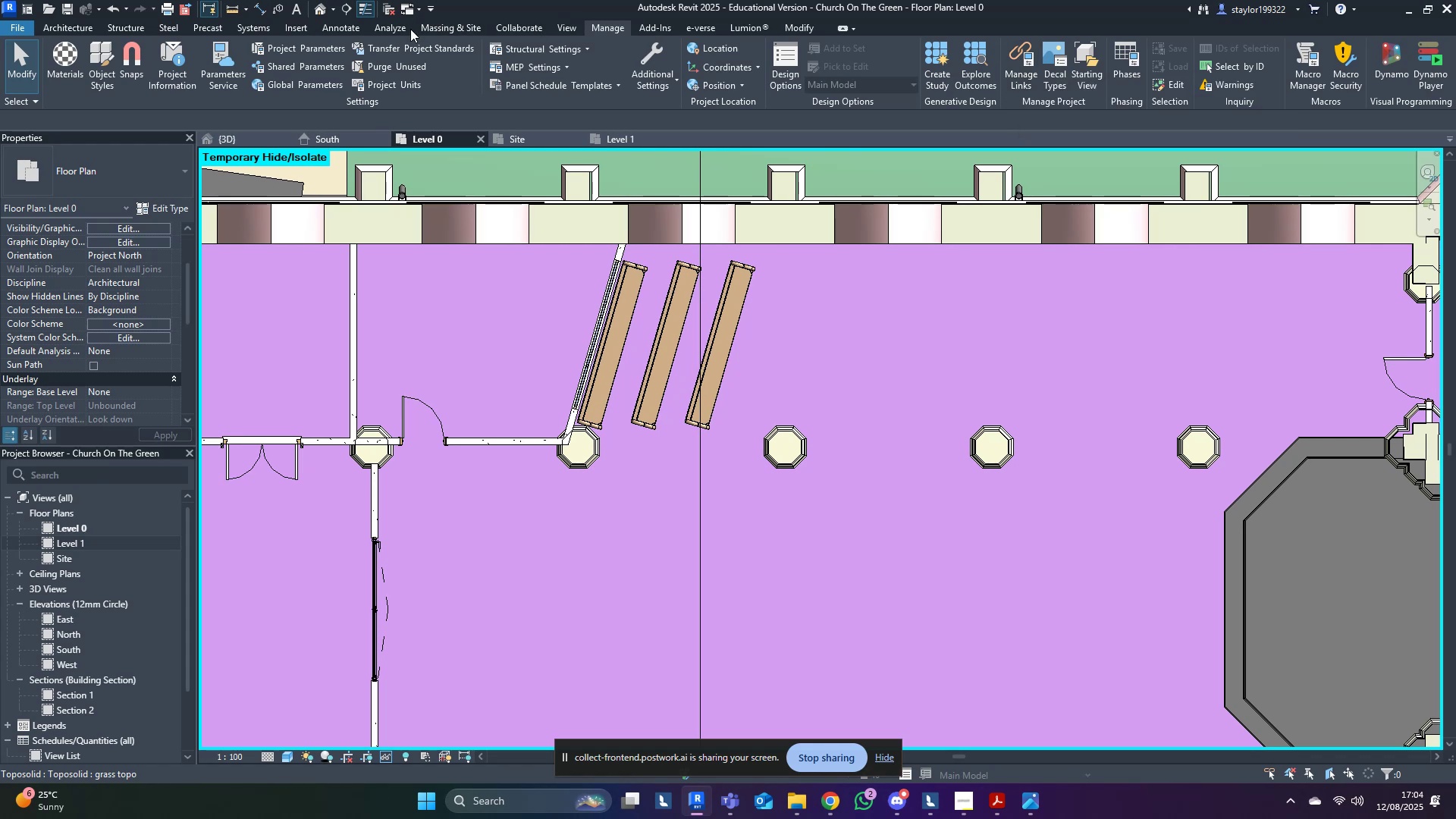 
left_click([309, 30])
 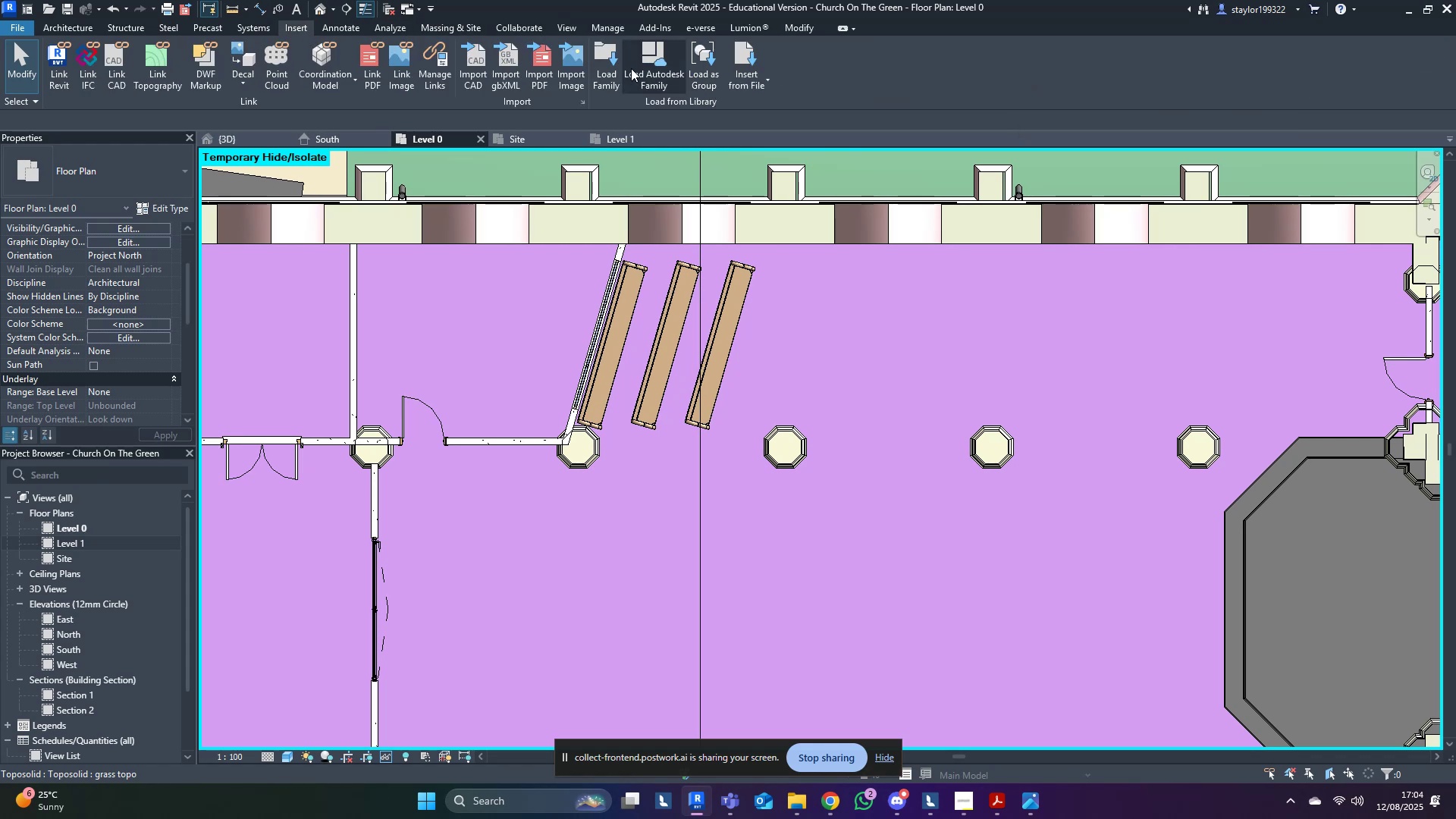 
left_click([639, 69])
 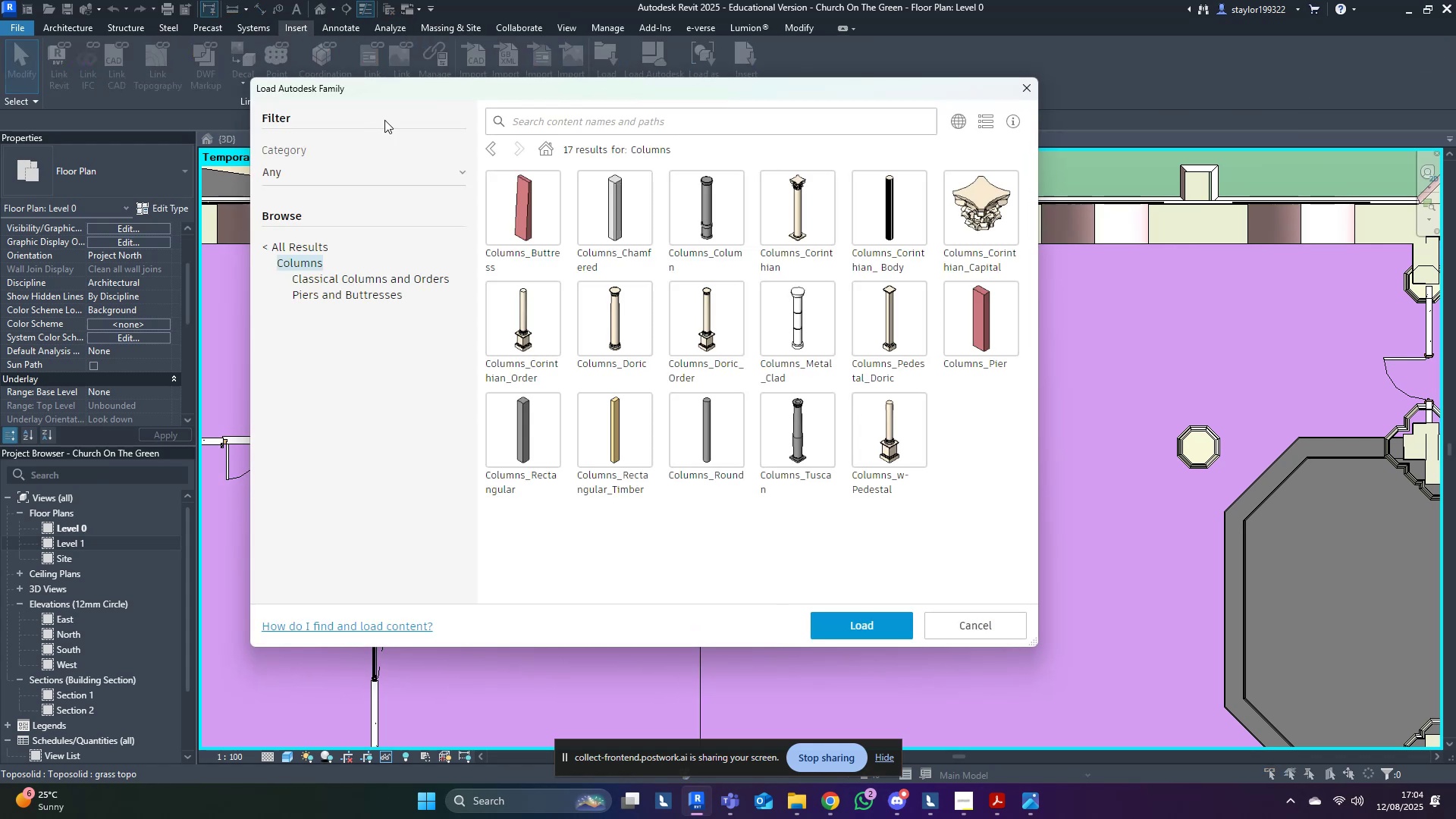 
left_click([574, 110])
 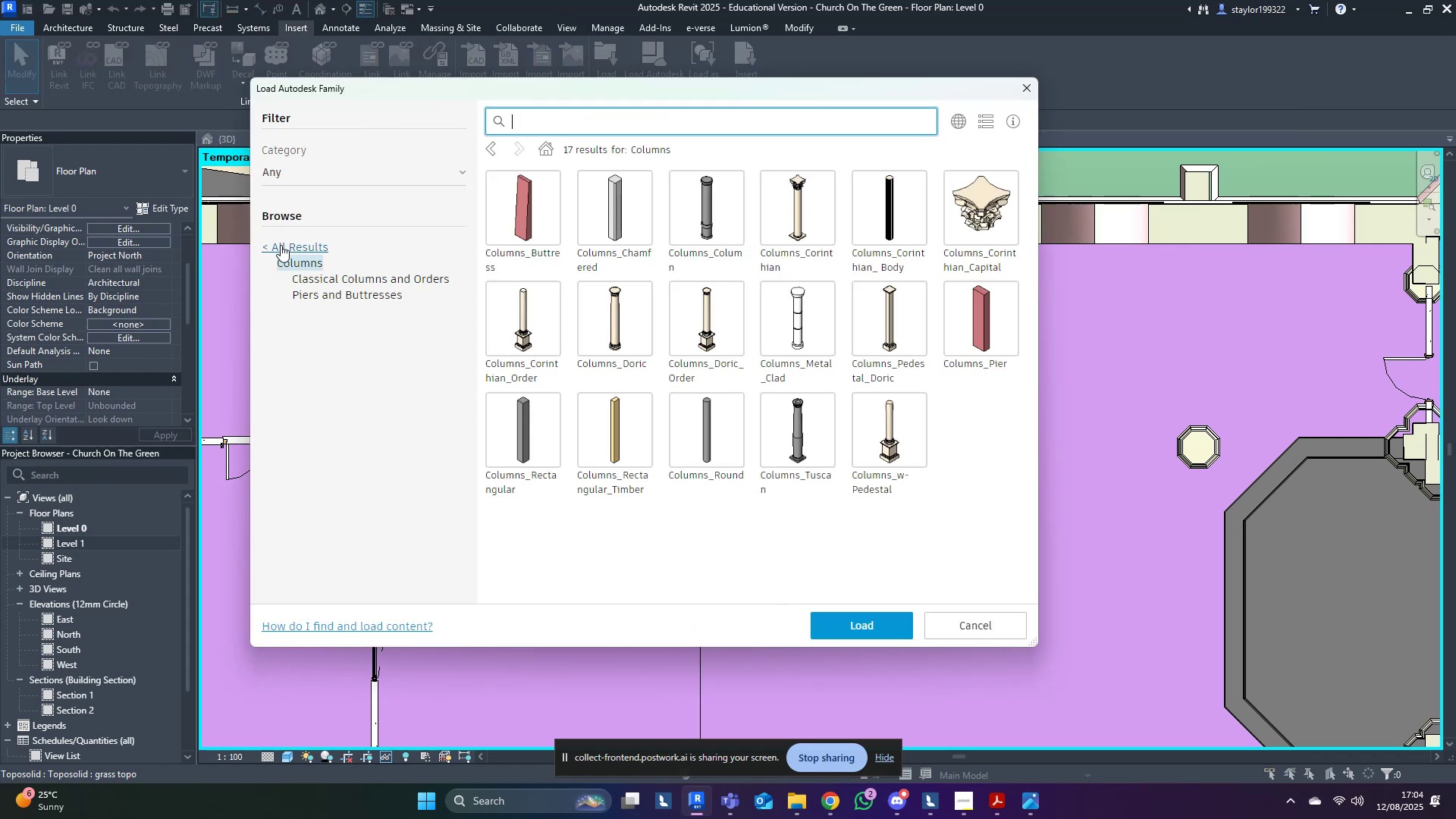 
left_click([282, 247])
 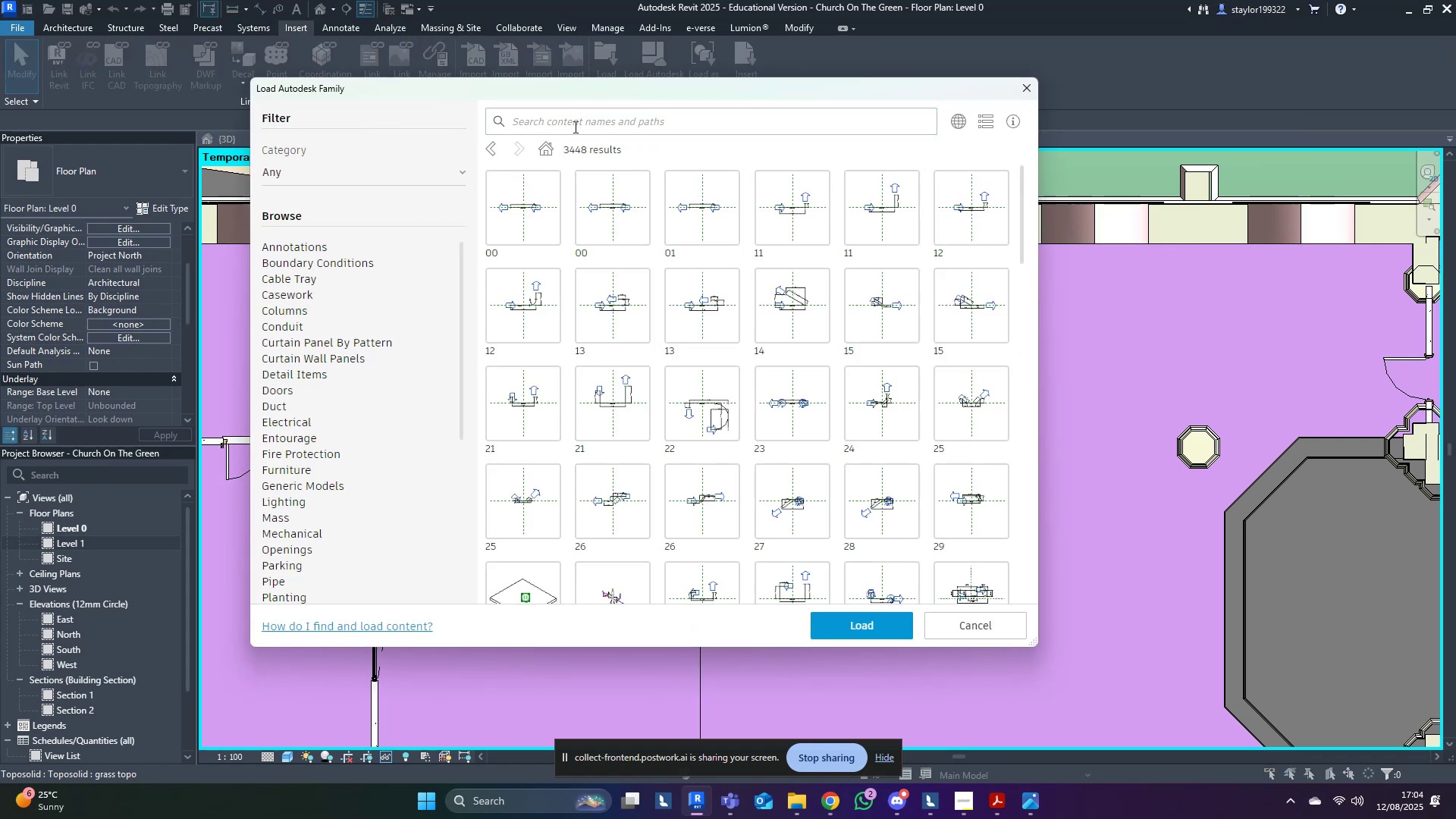 
left_click([576, 114])
 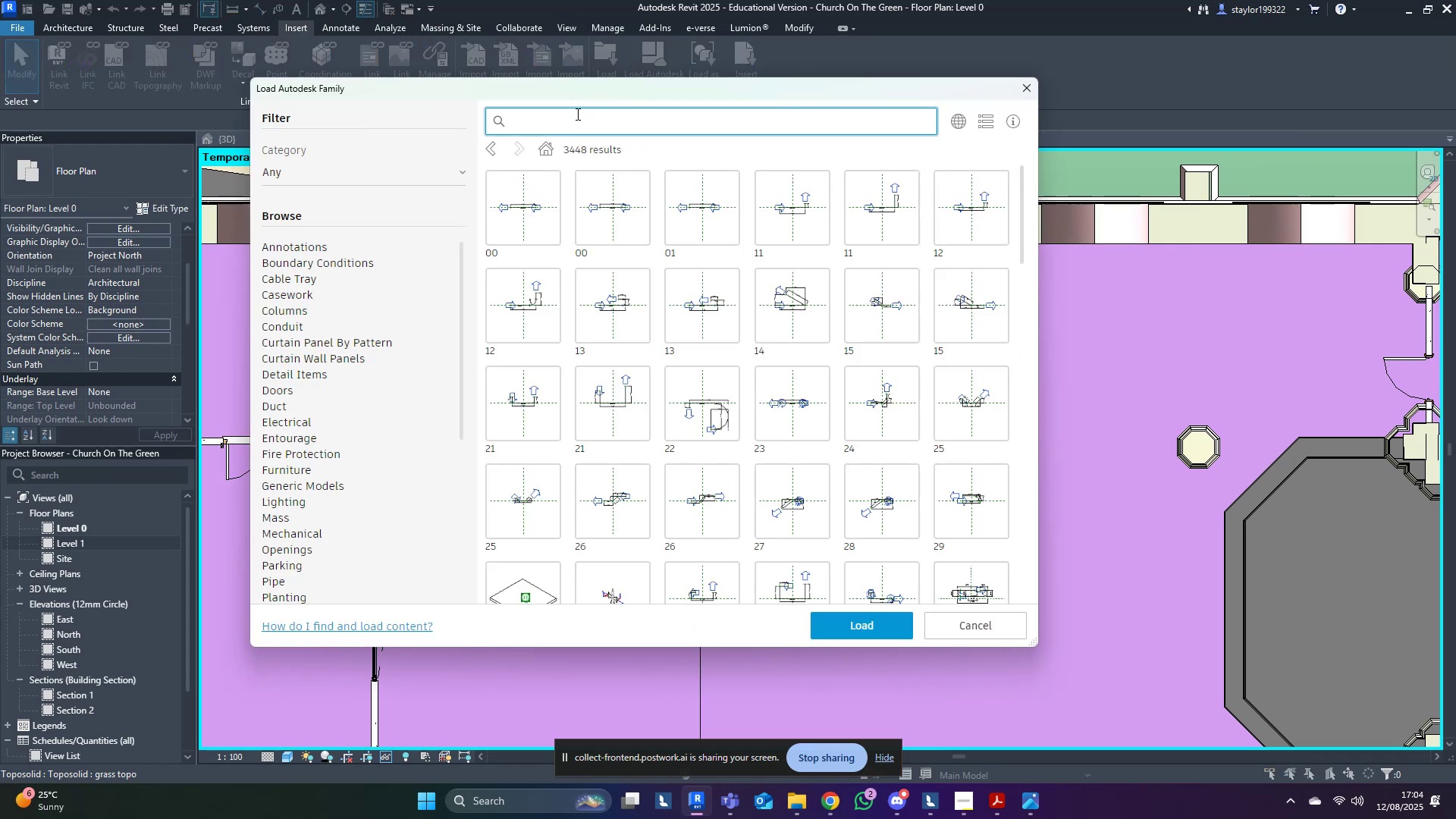 
type(chair)
 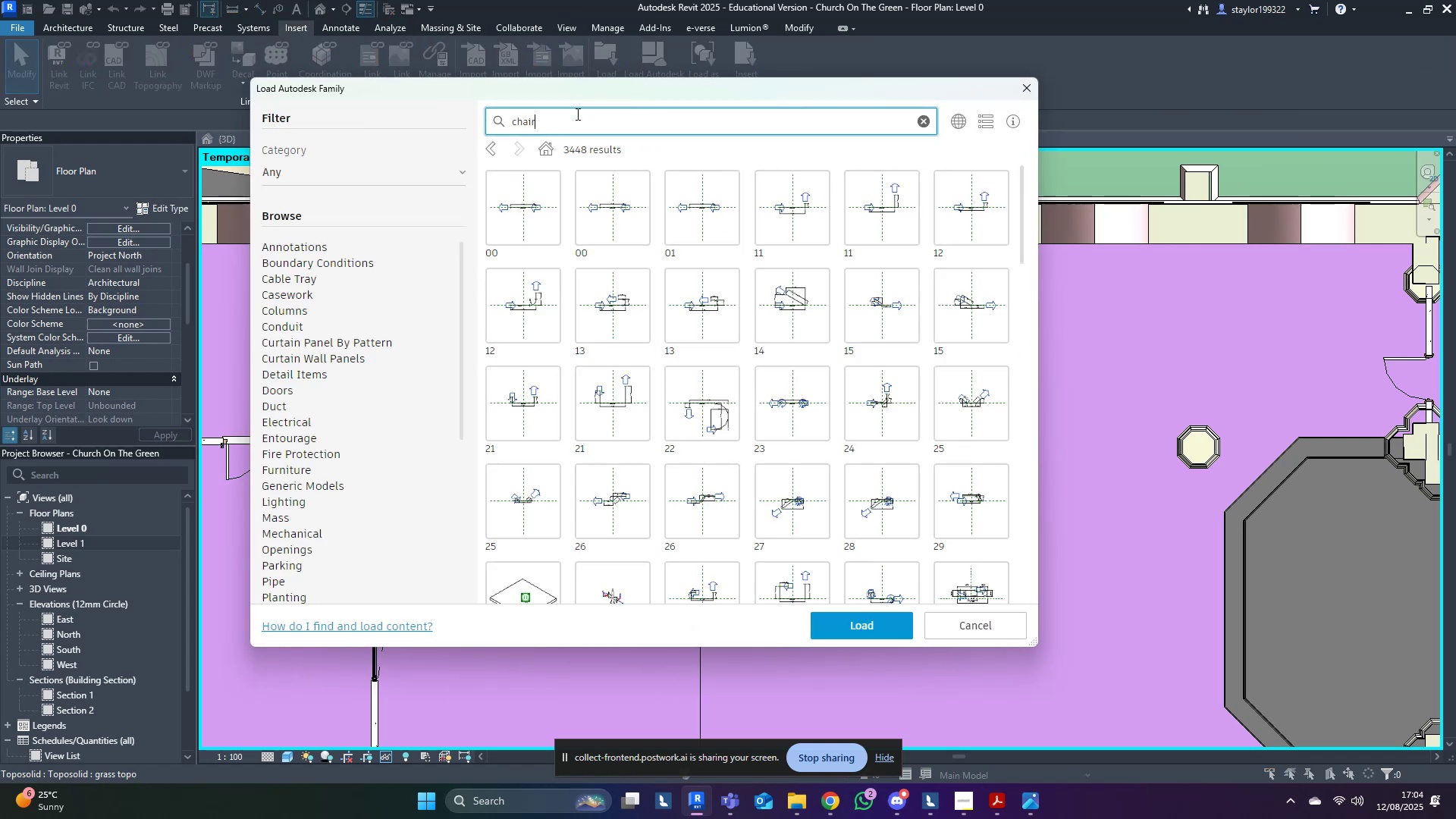 
key(Enter)
 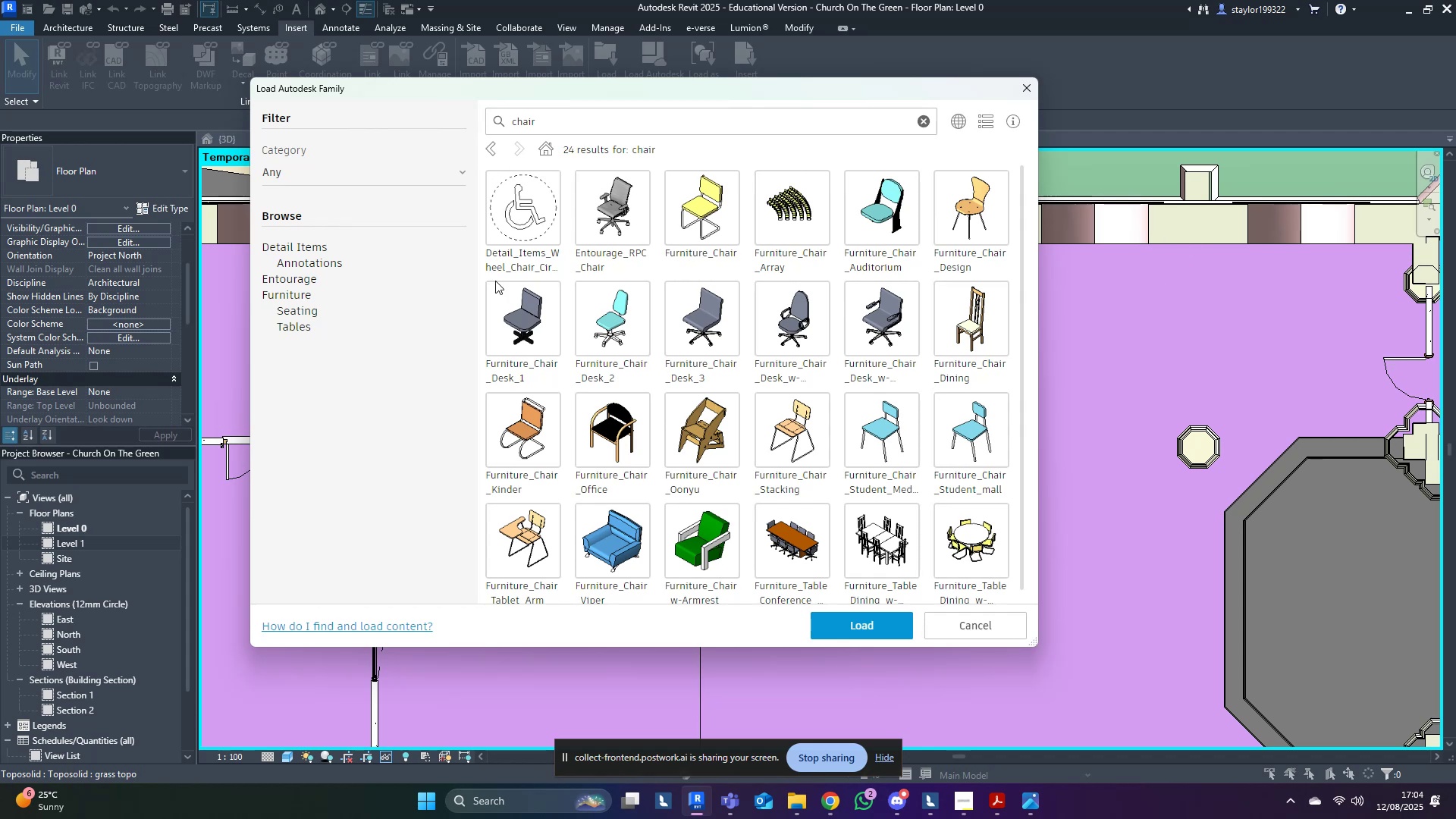 
wait(6.69)
 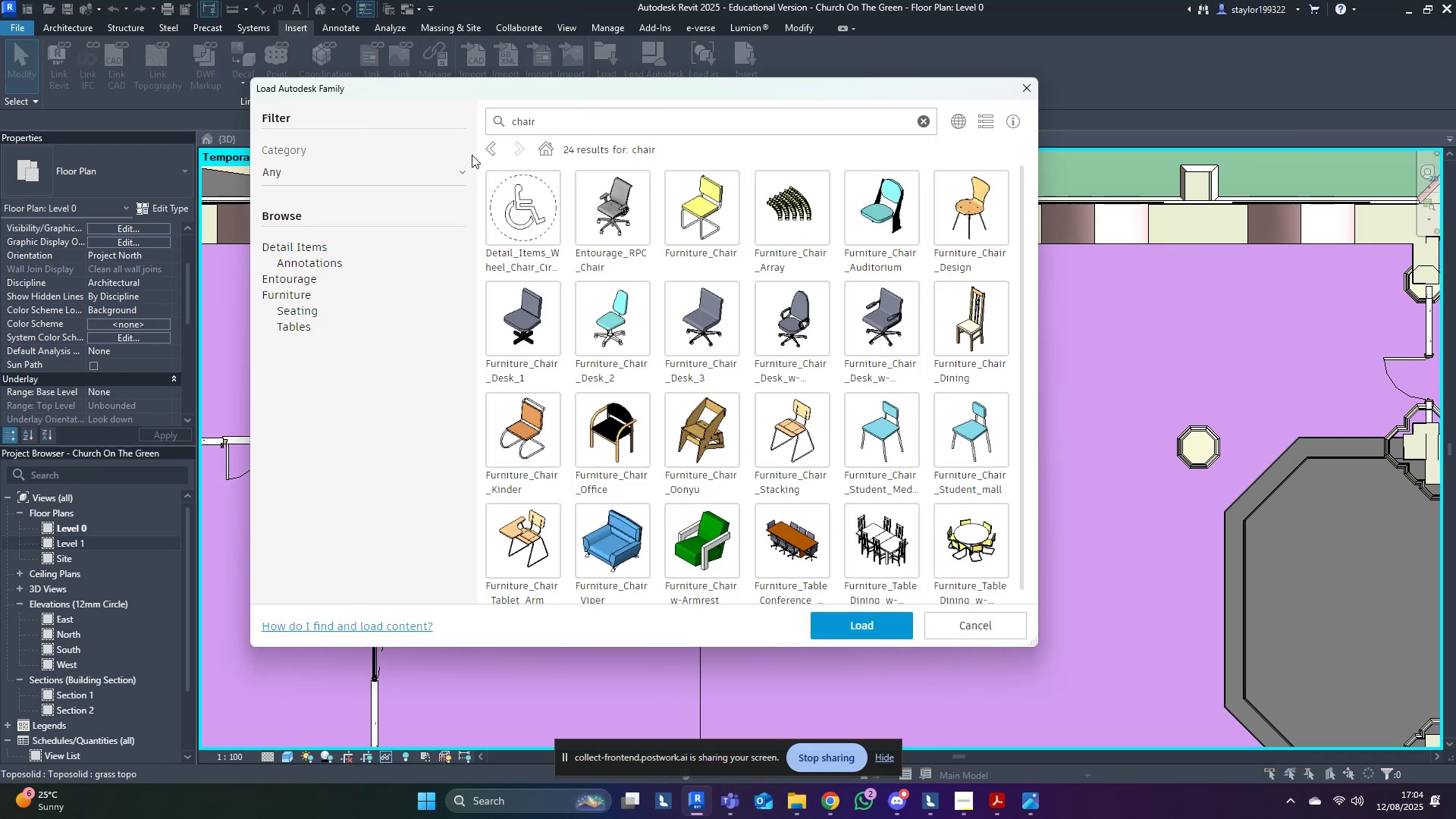 
scroll: coordinate [744, 480], scroll_direction: down, amount: 1.0
 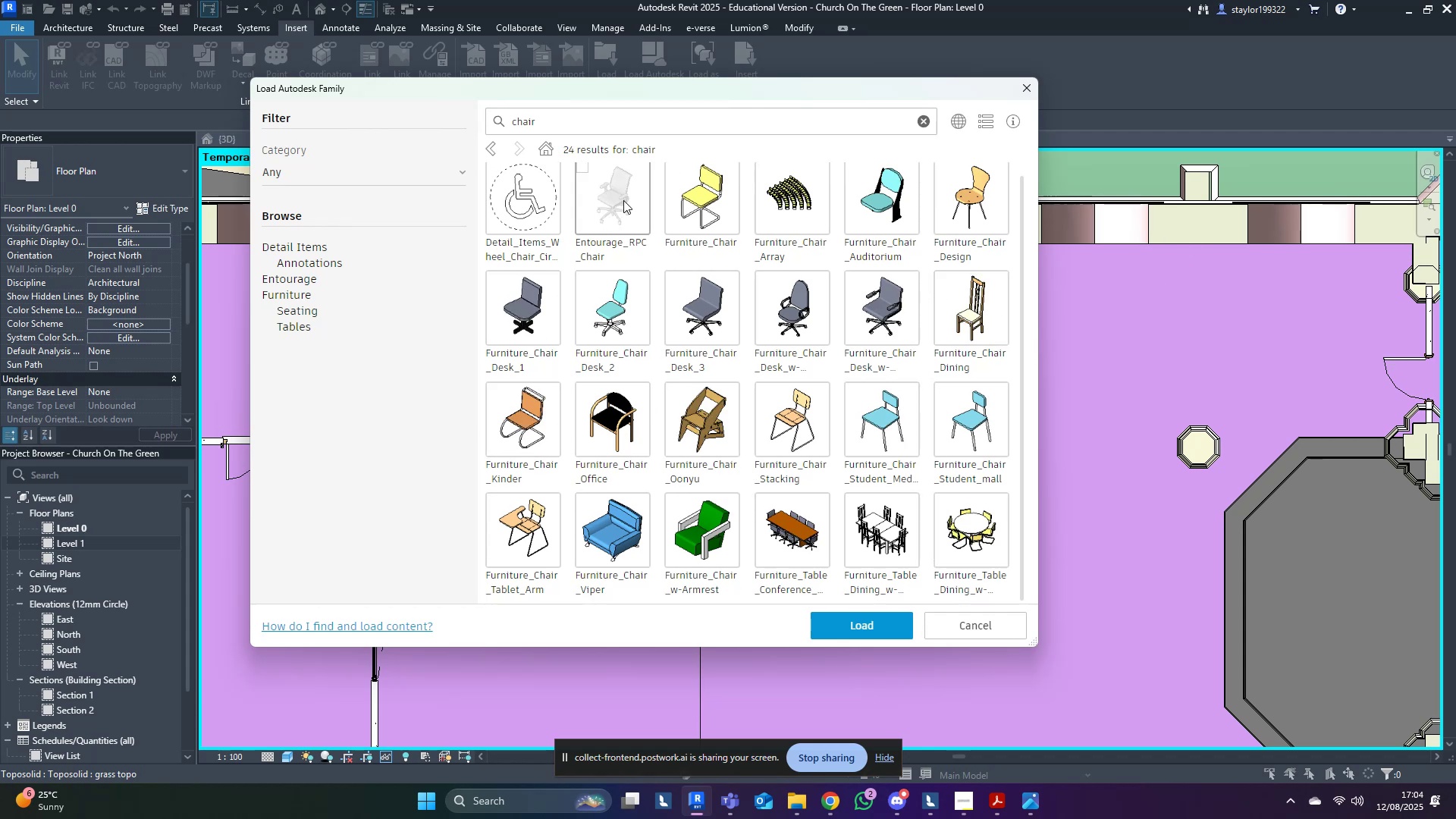 
wait(5.66)
 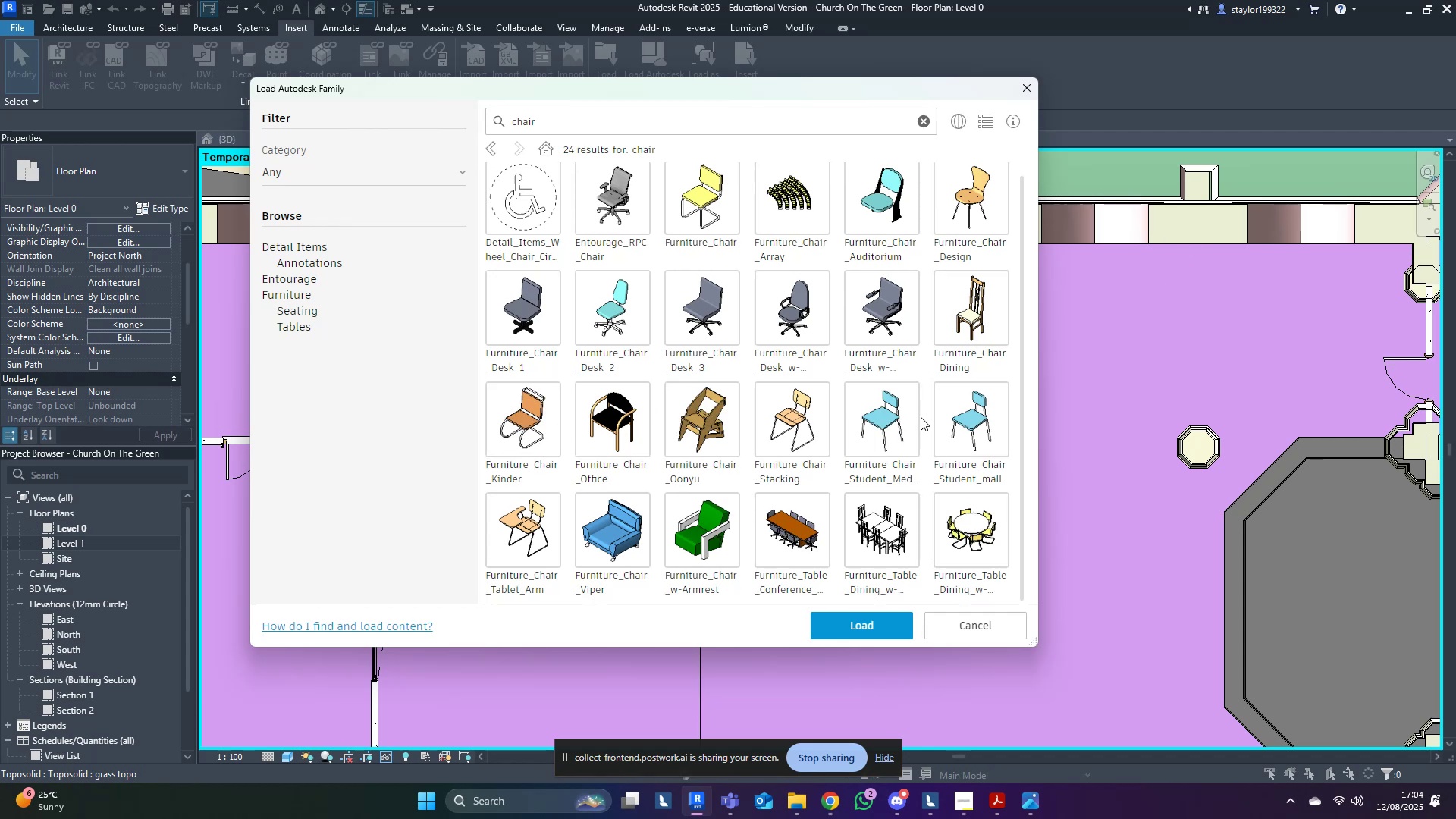 
left_click([1007, 627])
 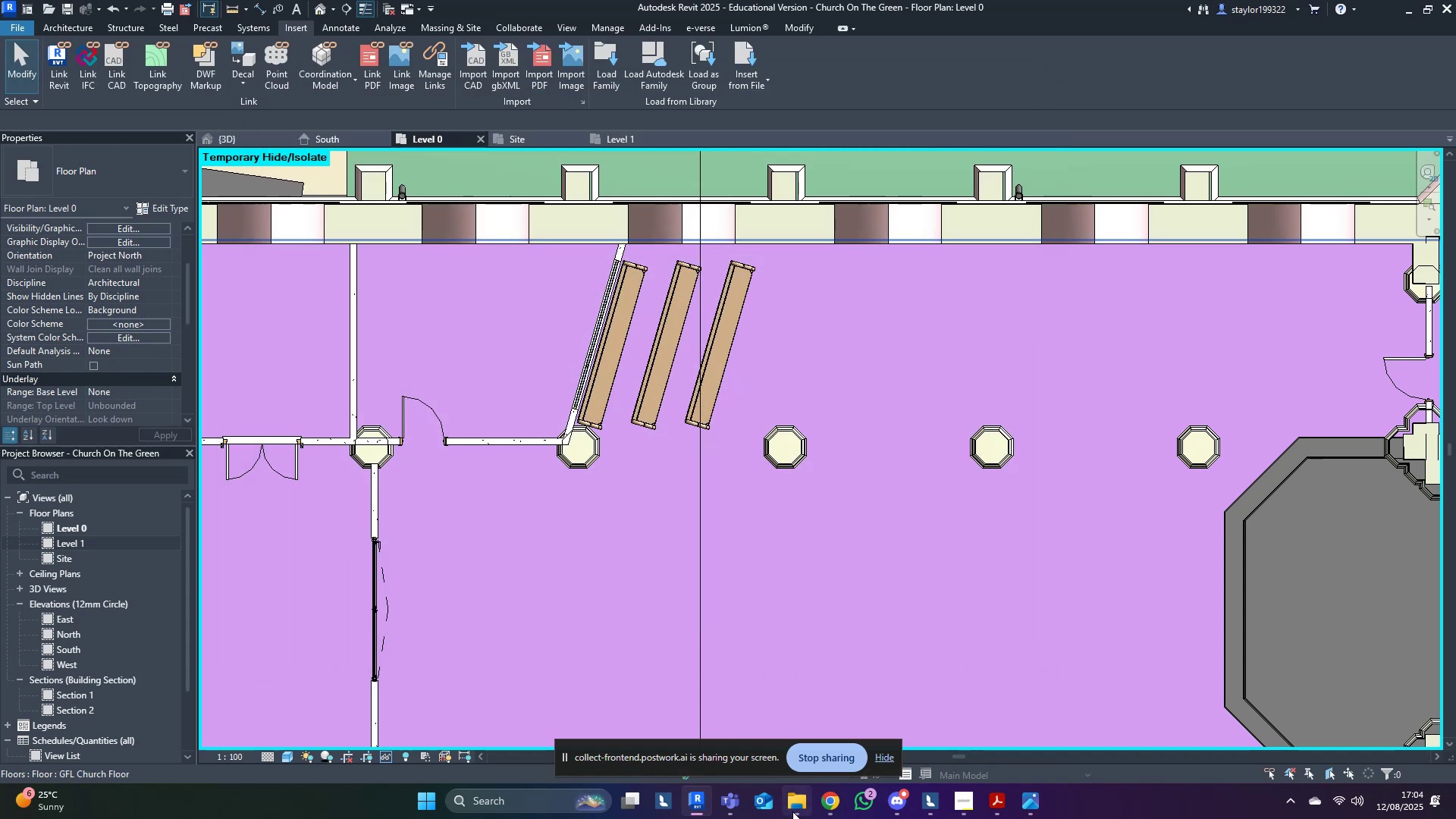 
left_click([792, 811])
 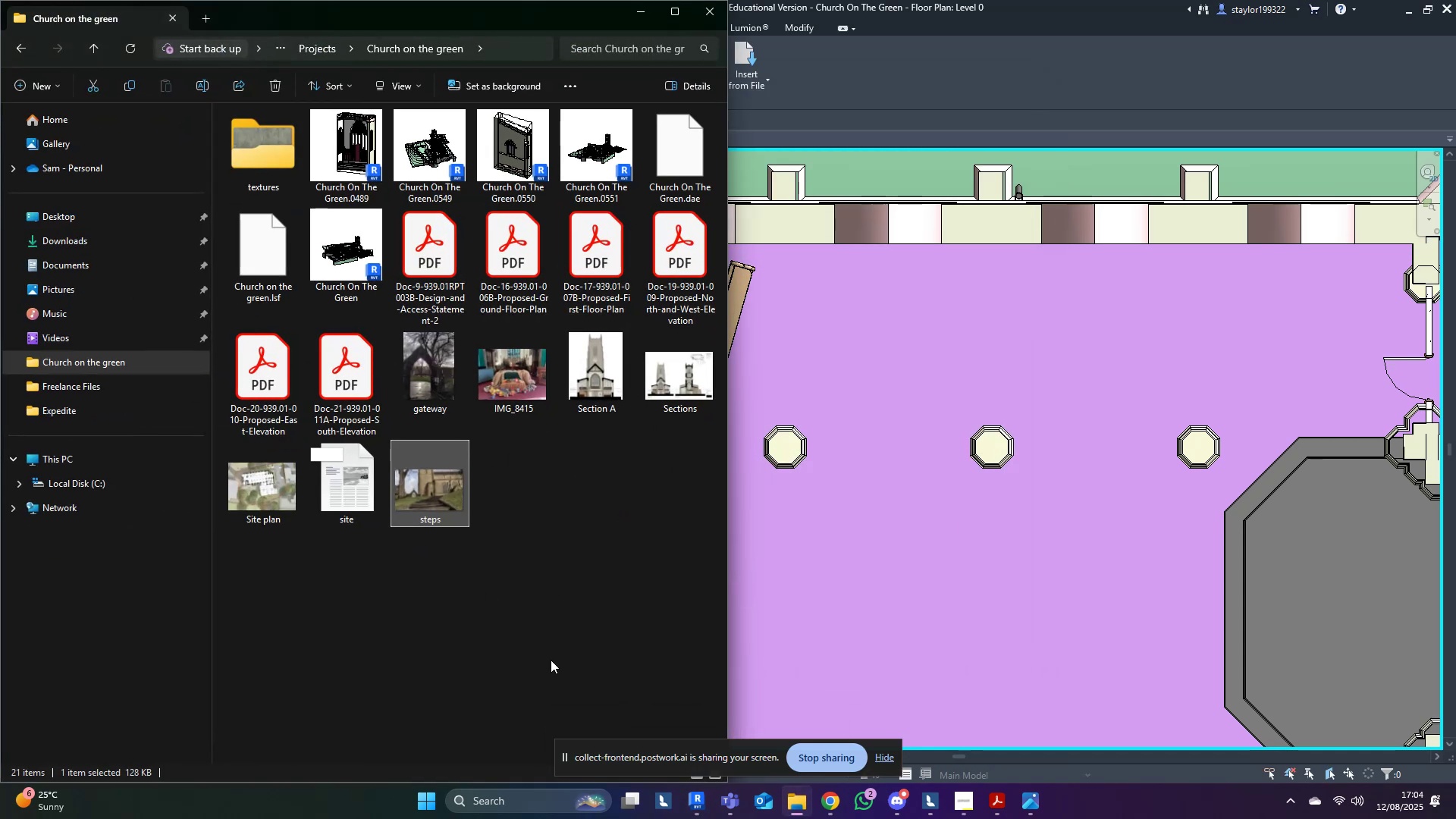 
left_click([526, 638])
 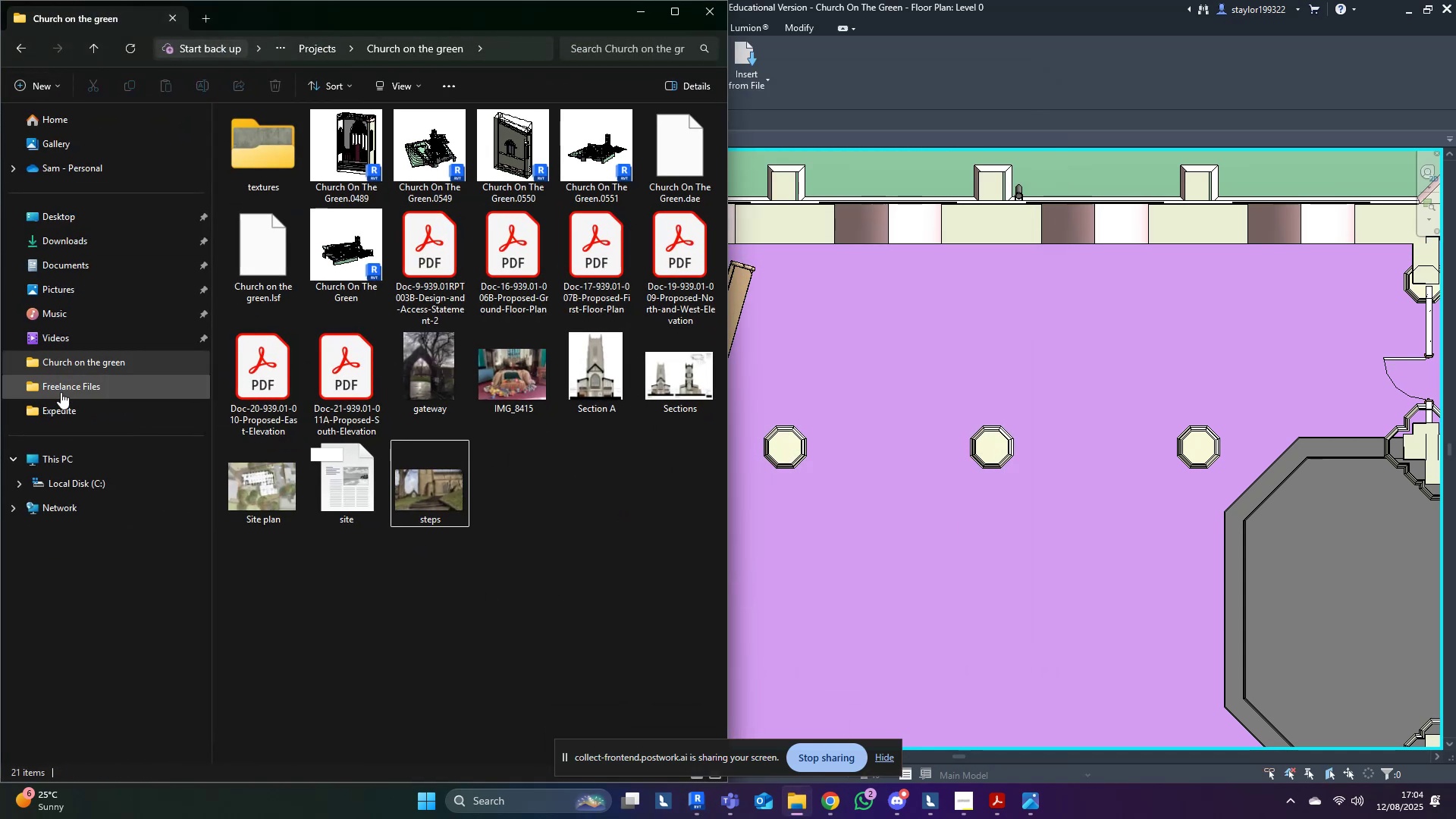 
left_click([61, 382])
 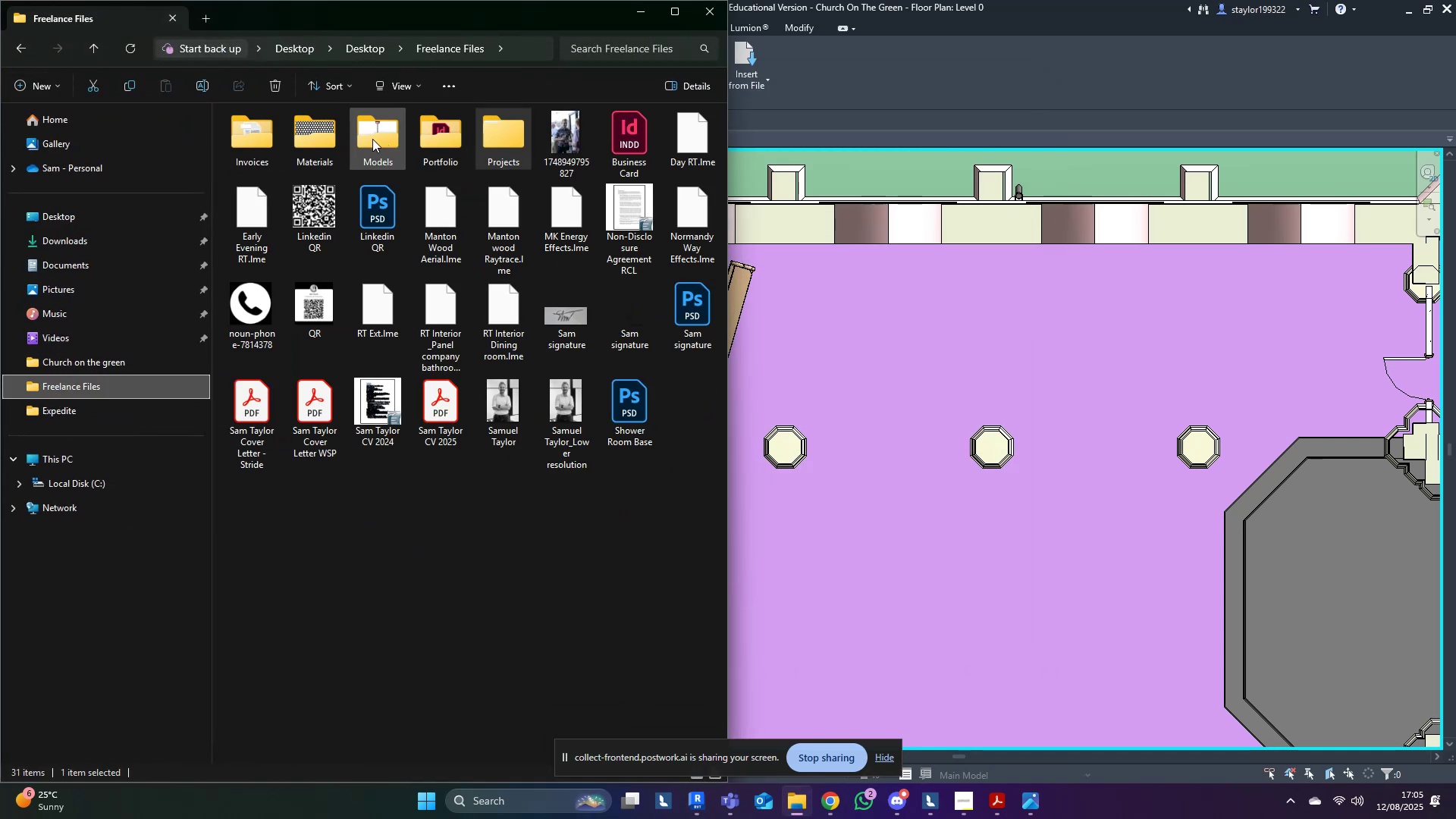 
double_click([372, 139])
 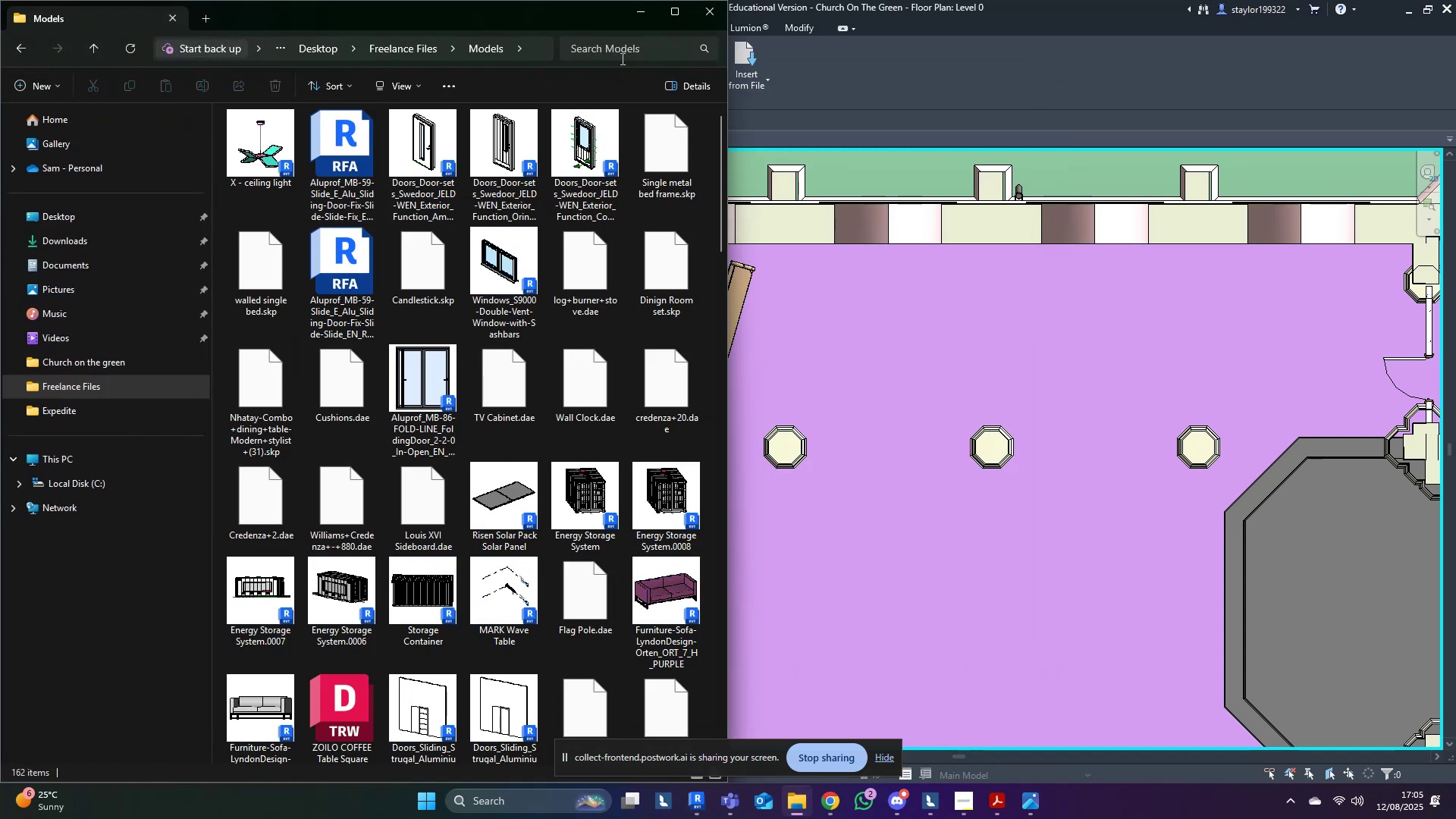 
left_click([626, 51])
 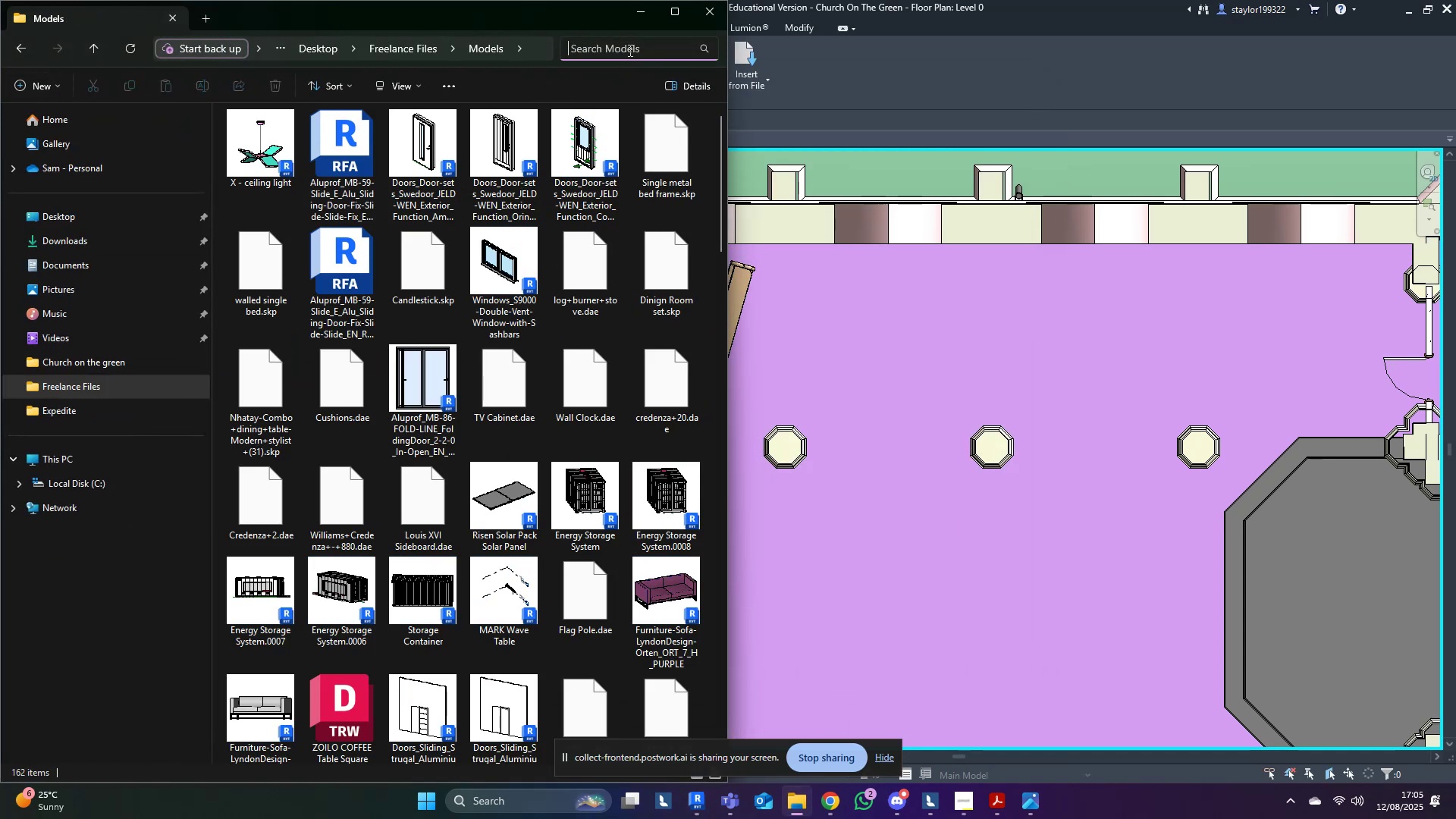 
type(chair)
 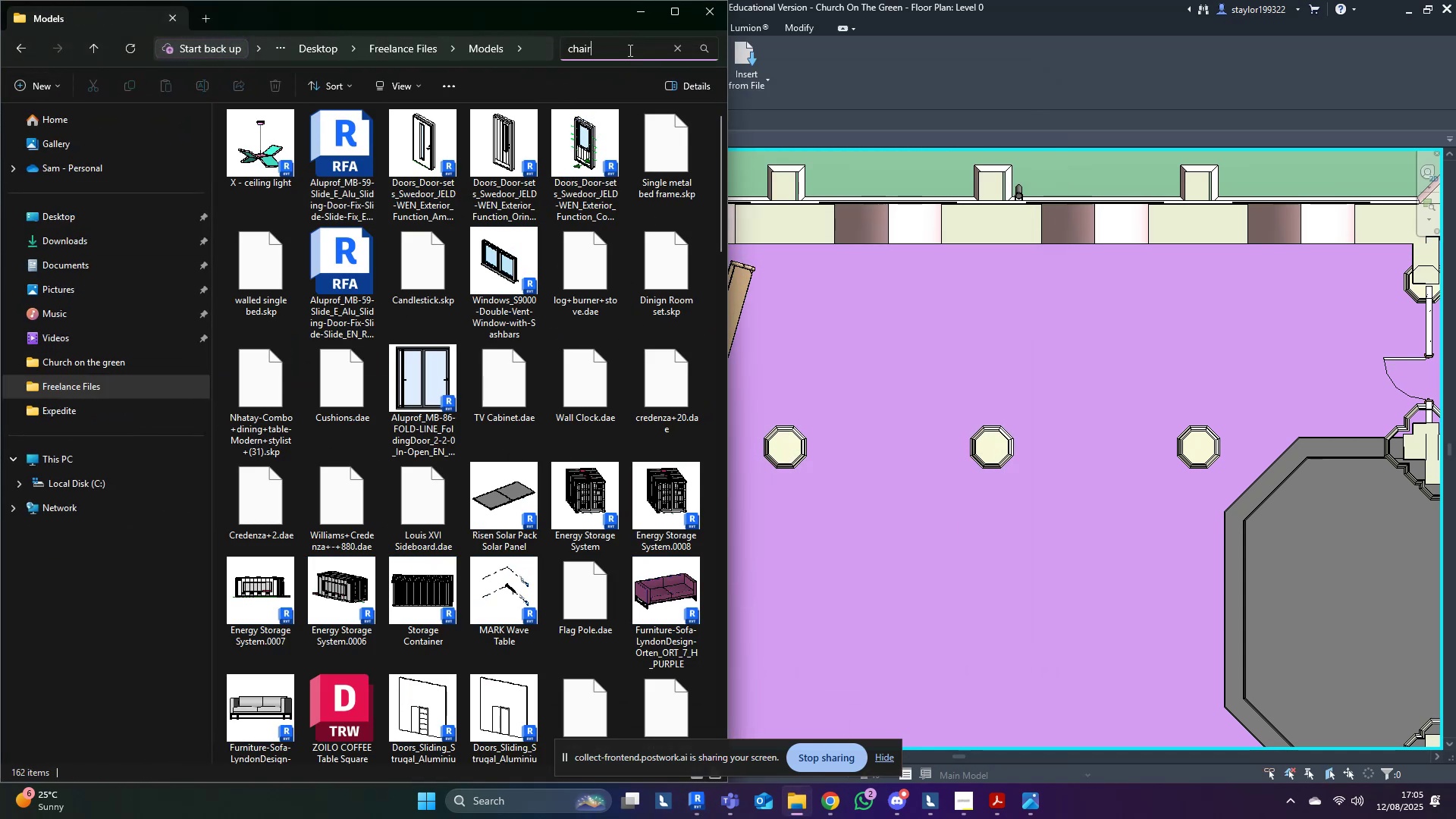 
key(Enter)
 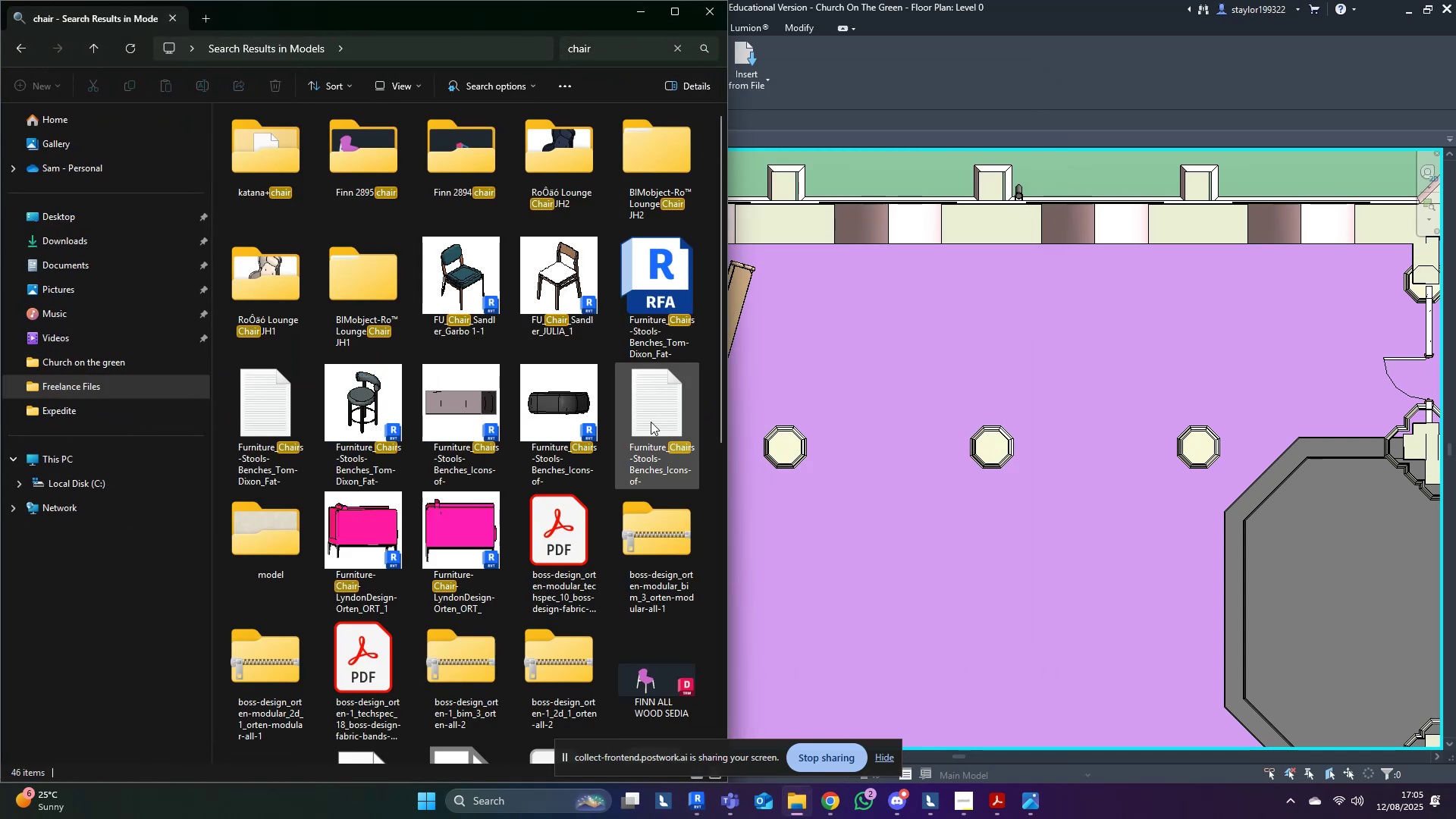 
mouse_move([532, 284])
 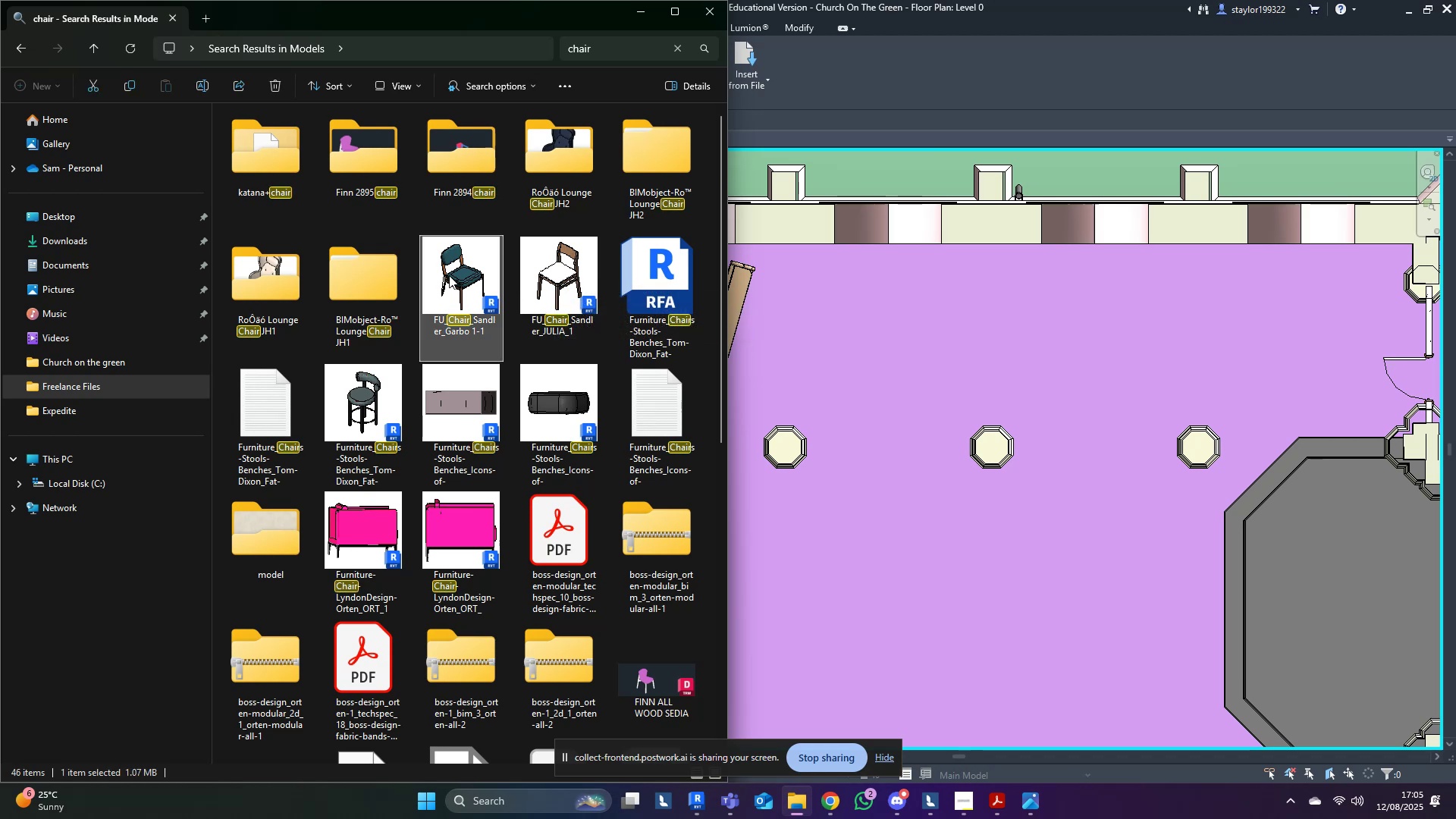 
double_click([449, 275])
 